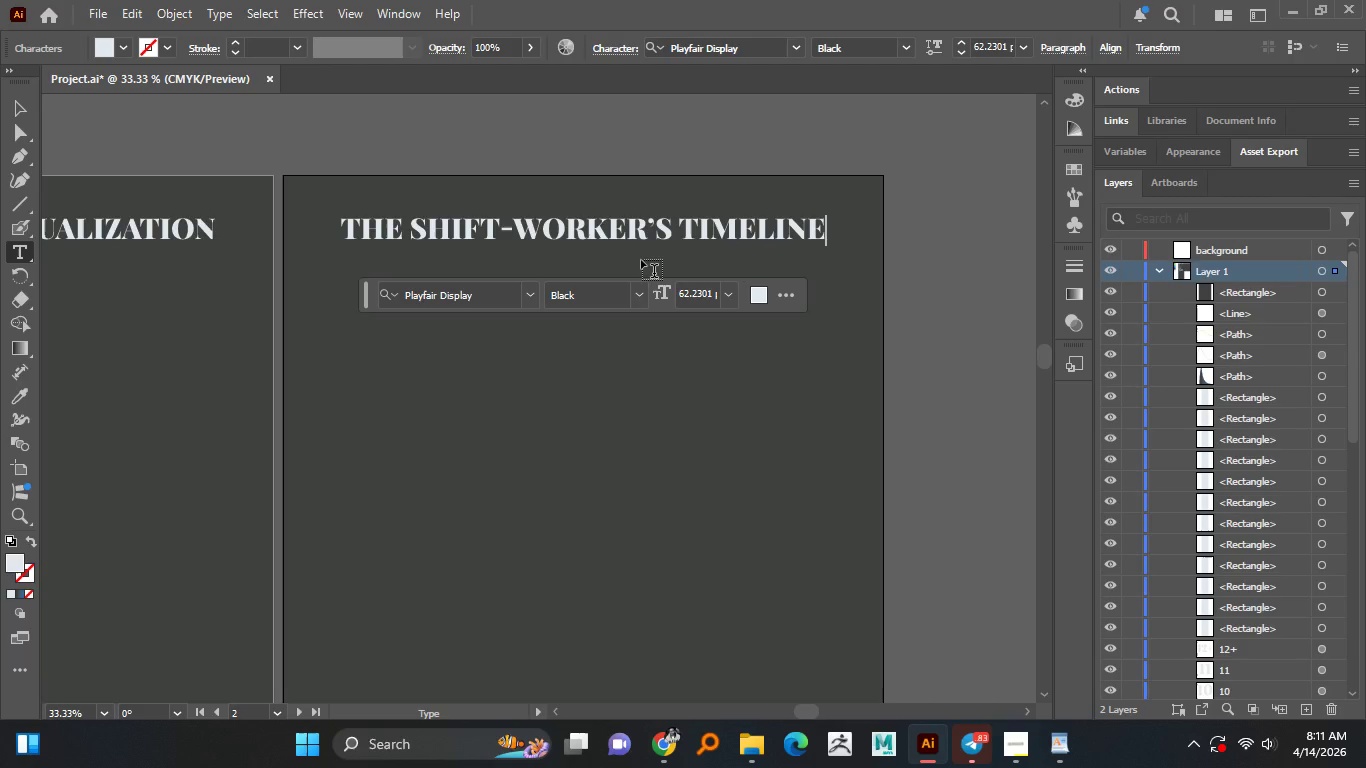 
left_click([26, 107])
 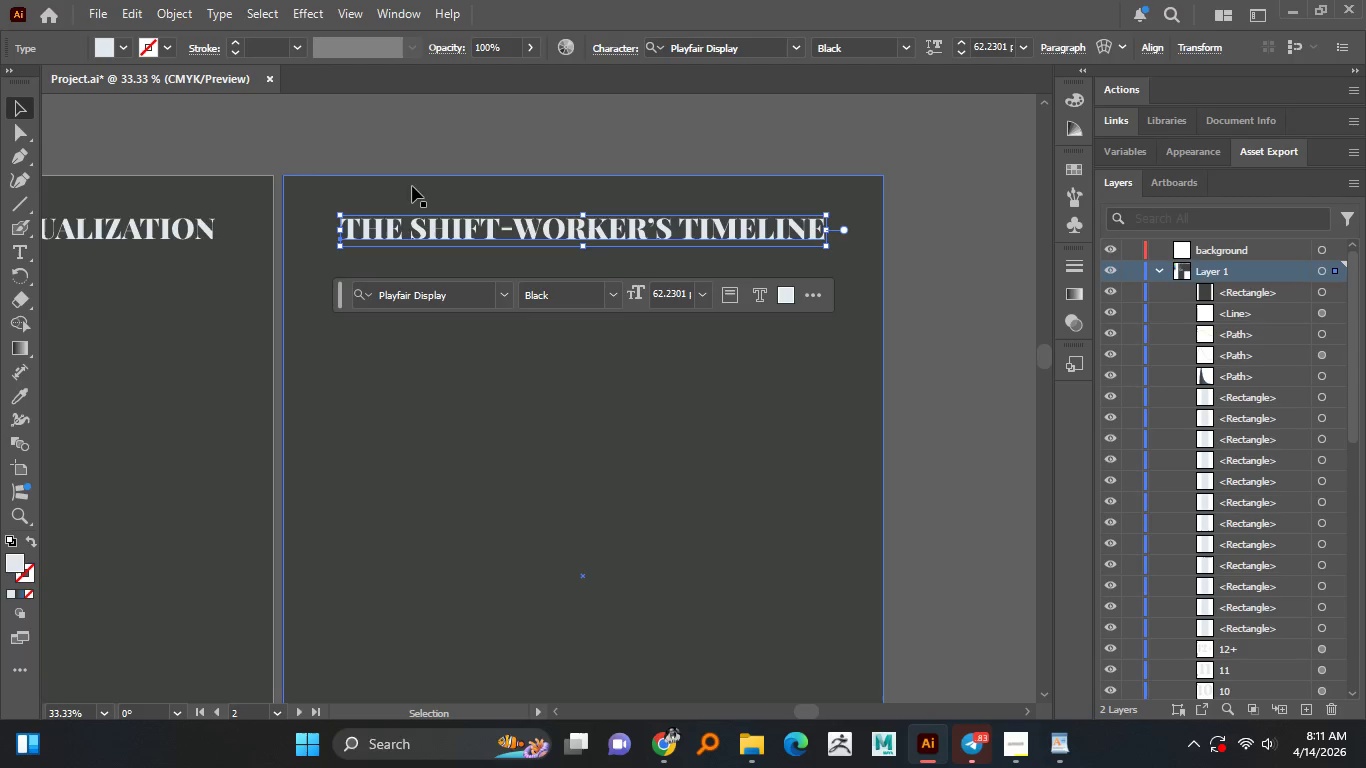 
hold_key(key=AltLeft, duration=1.75)
left_click_drag(start_coordinate=[539, 231], to_coordinate=[529, 275])
 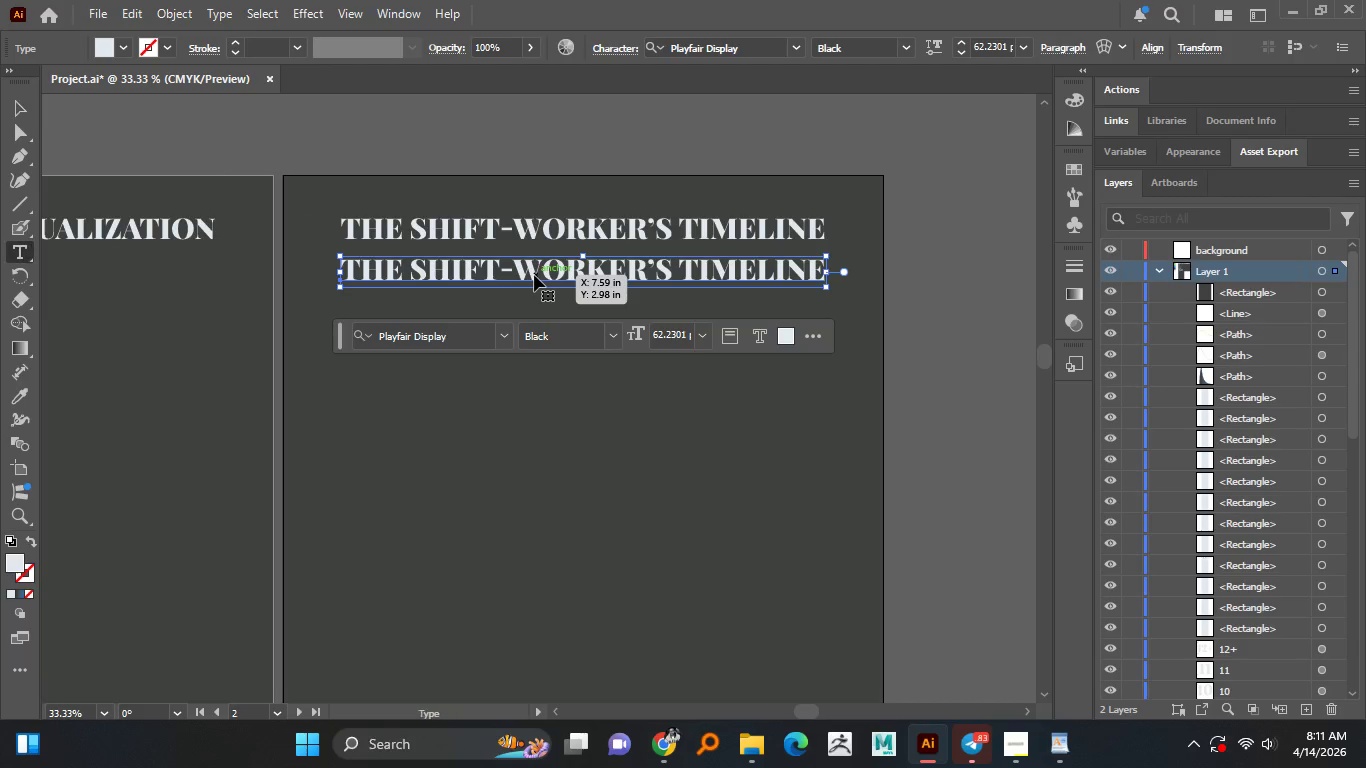 
hold_key(key=ShiftLeft, duration=0.97)
 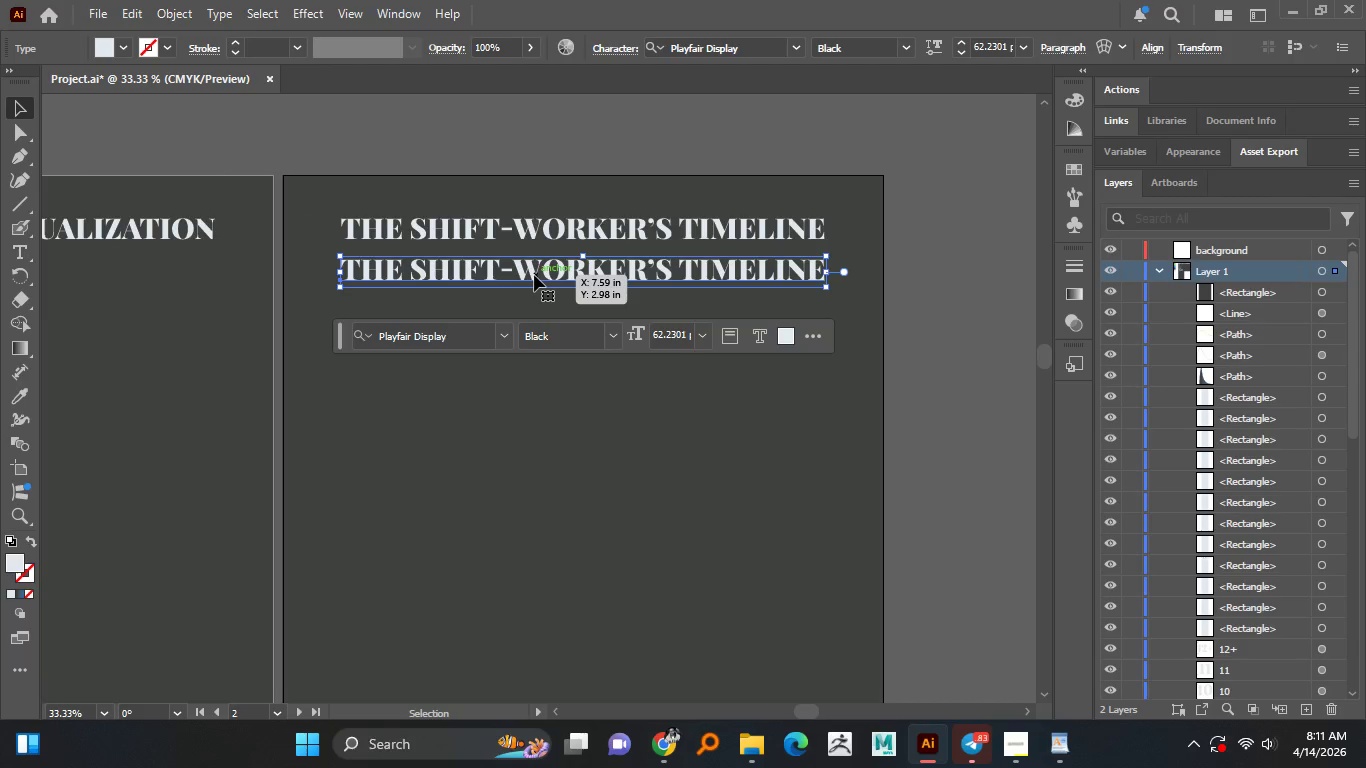 
double_click([534, 275])
 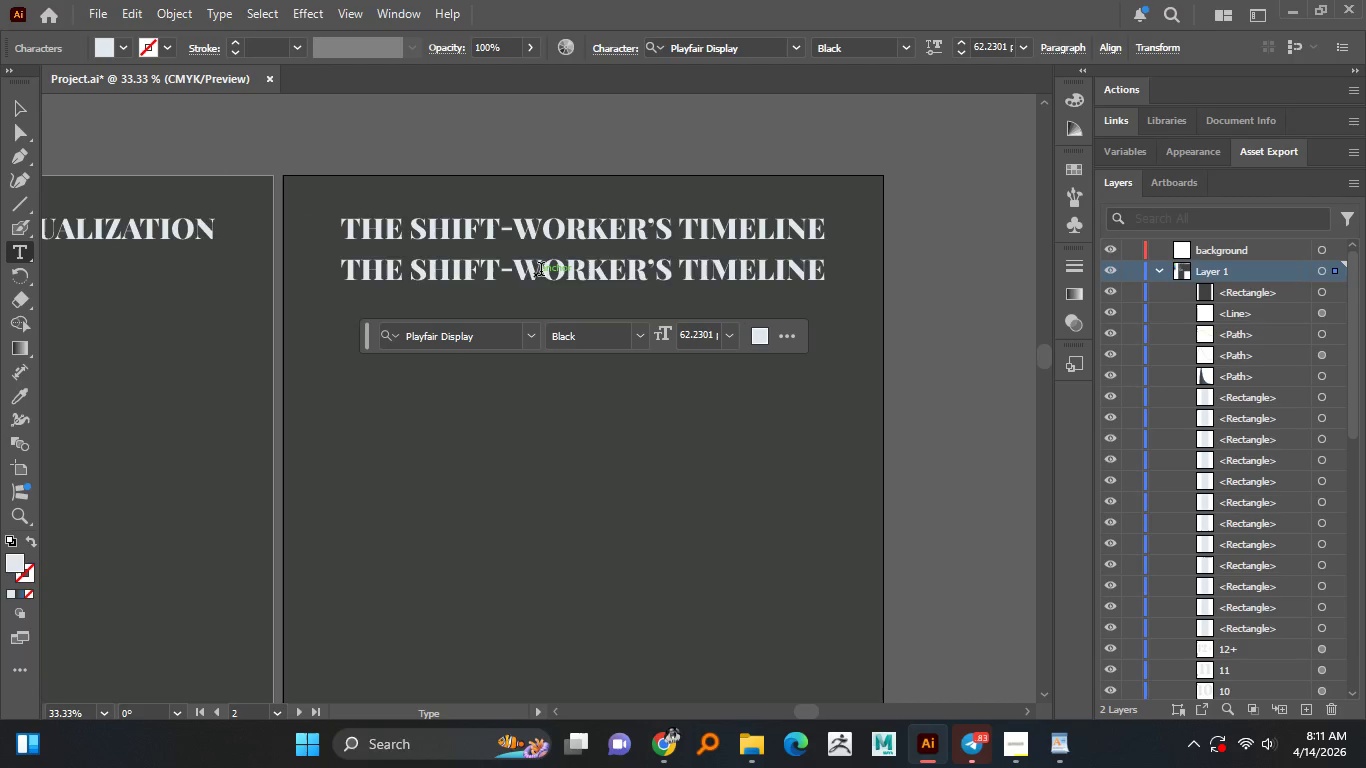 
triple_click([541, 271])
 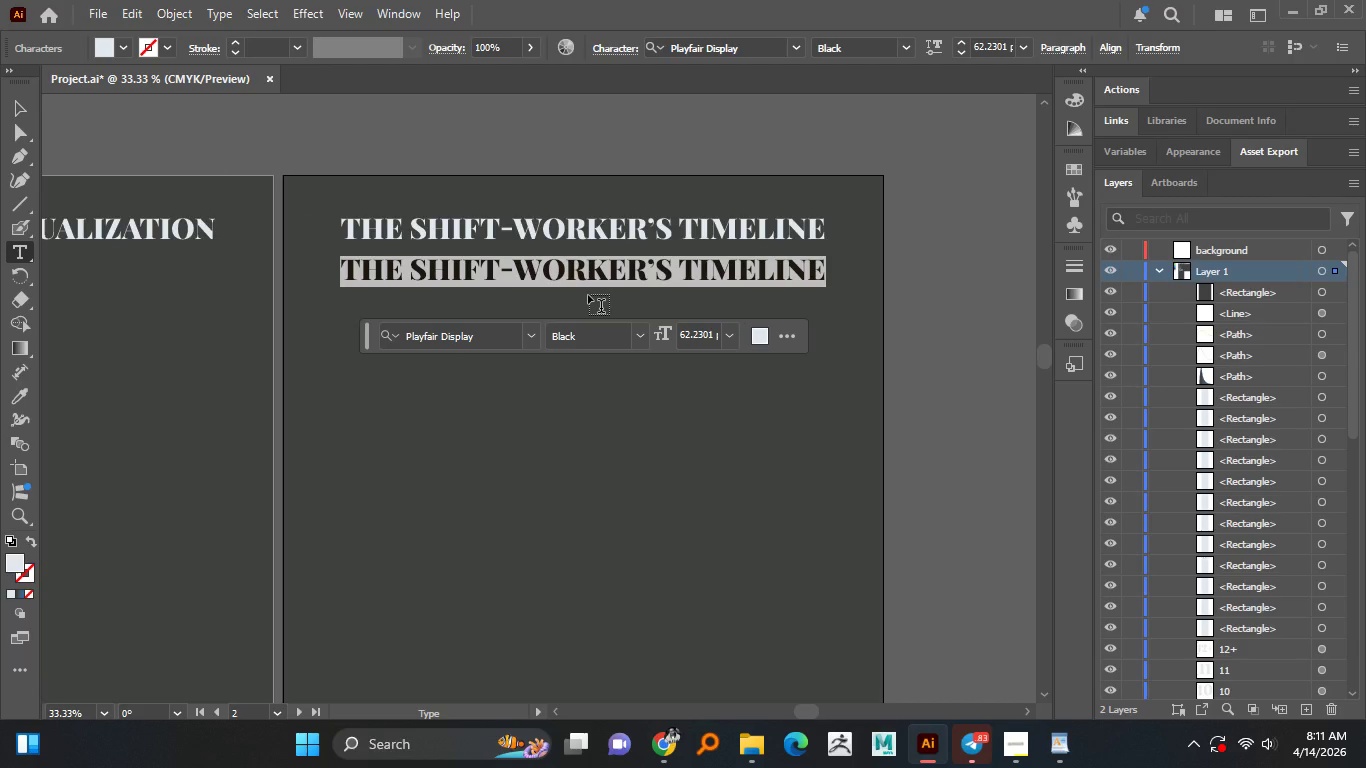 
type(optimal sips clock)
 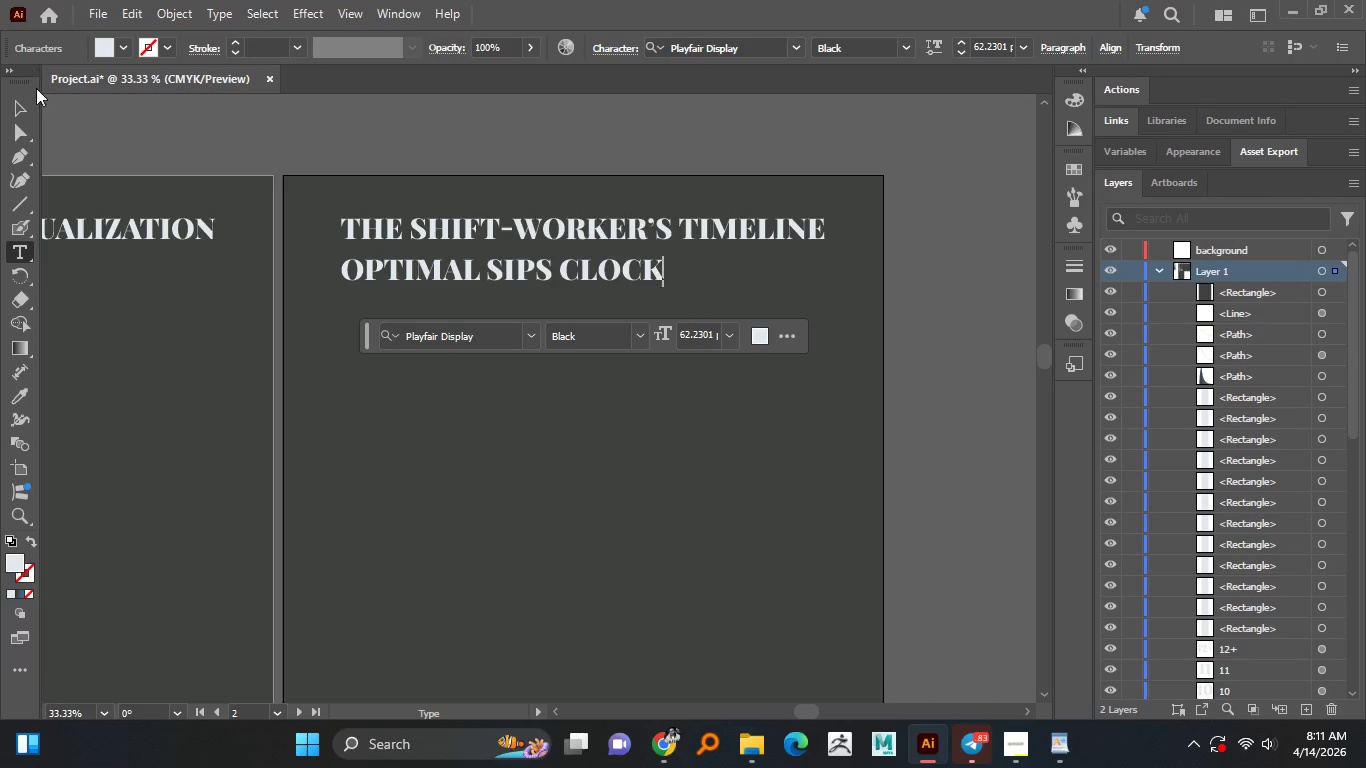 
left_click([28, 105])
 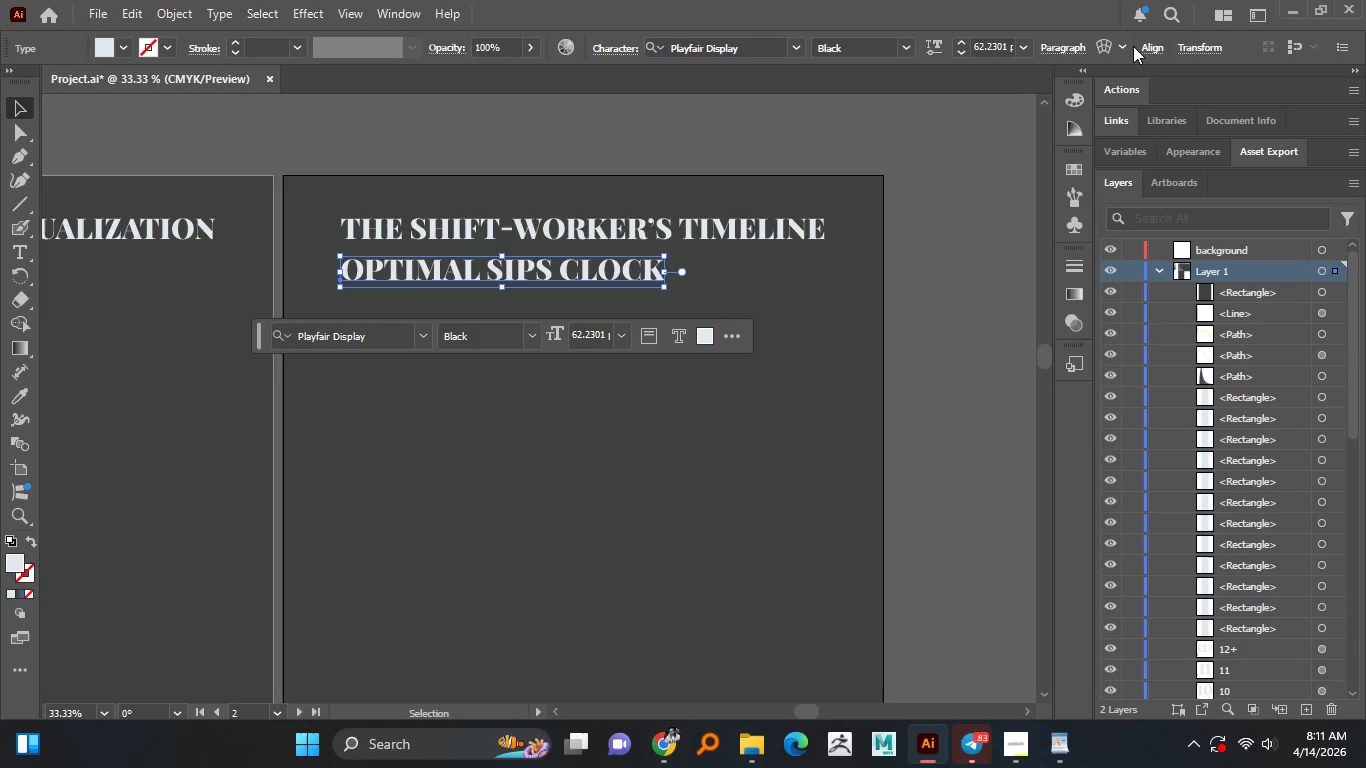 
left_click([1151, 46])
 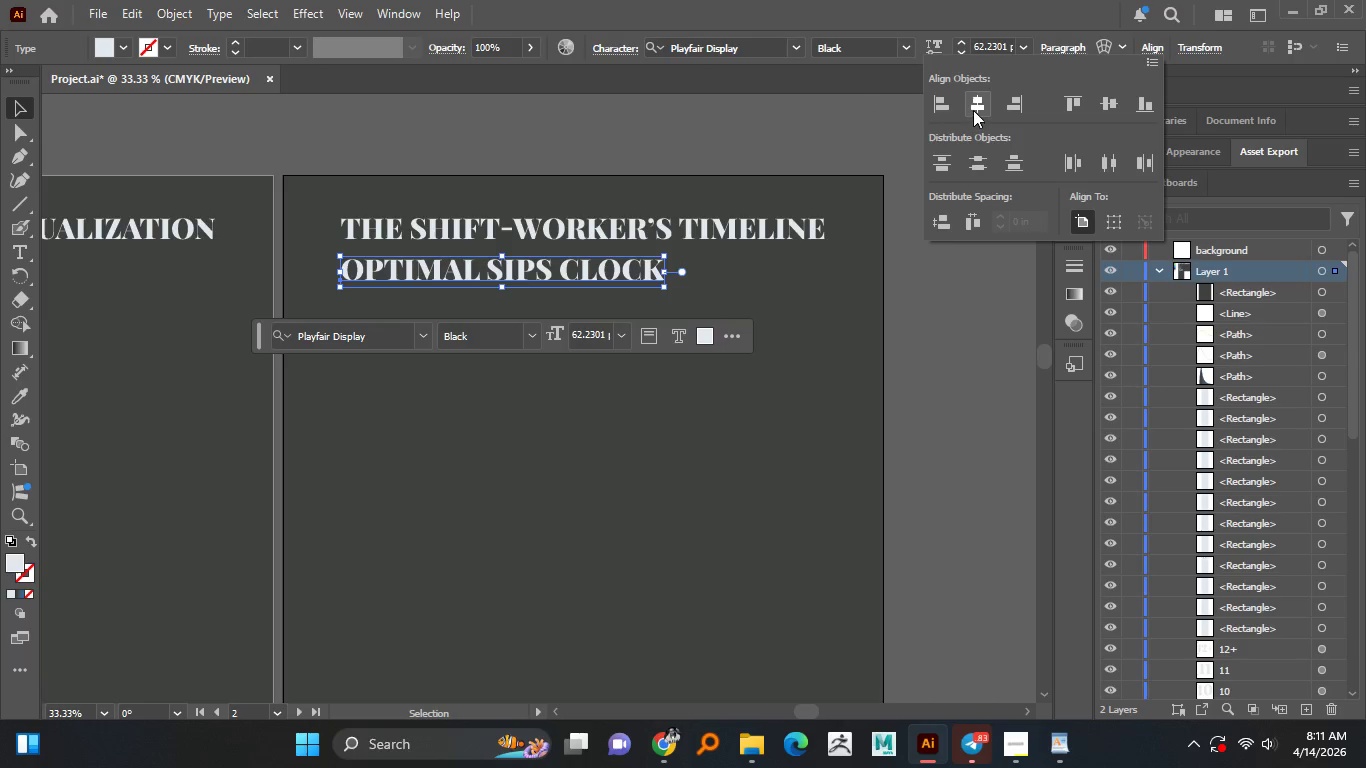 
left_click([976, 108])
 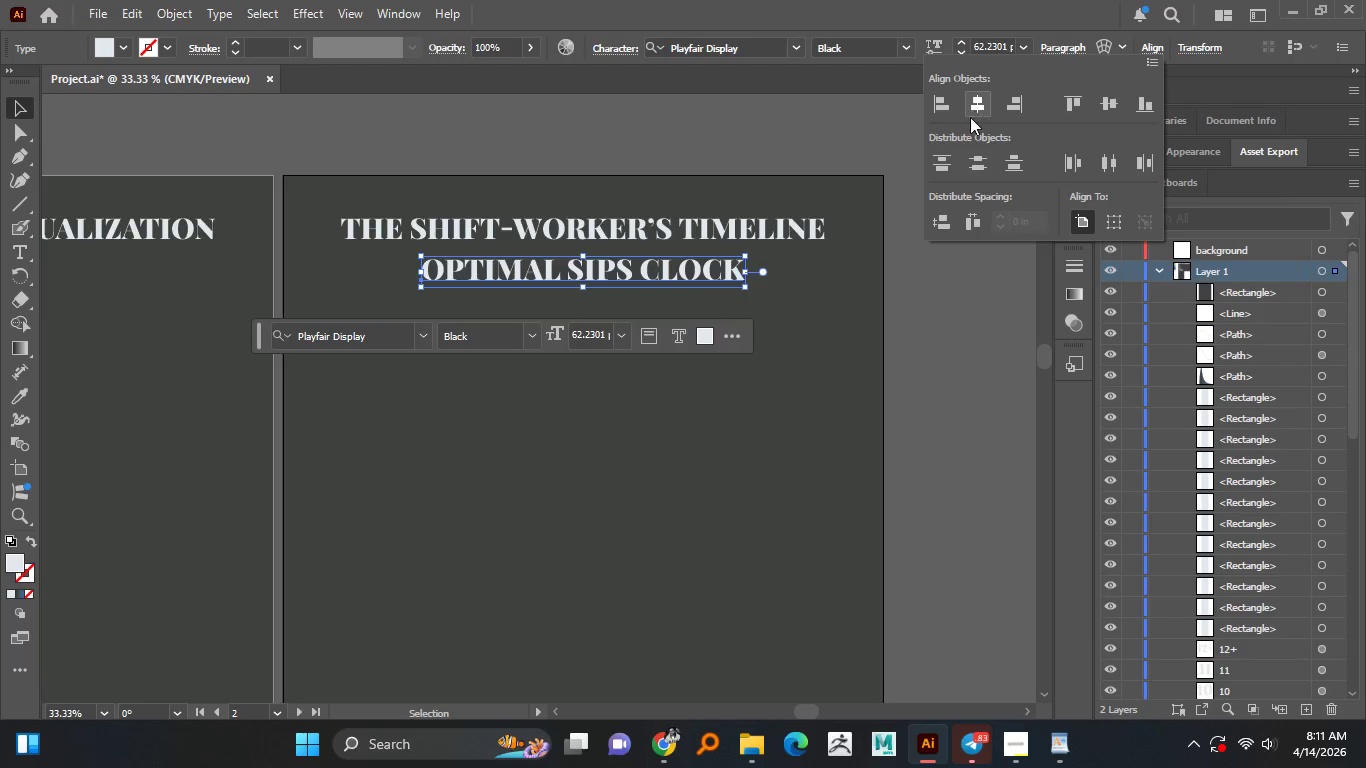 
wait(7.27)
 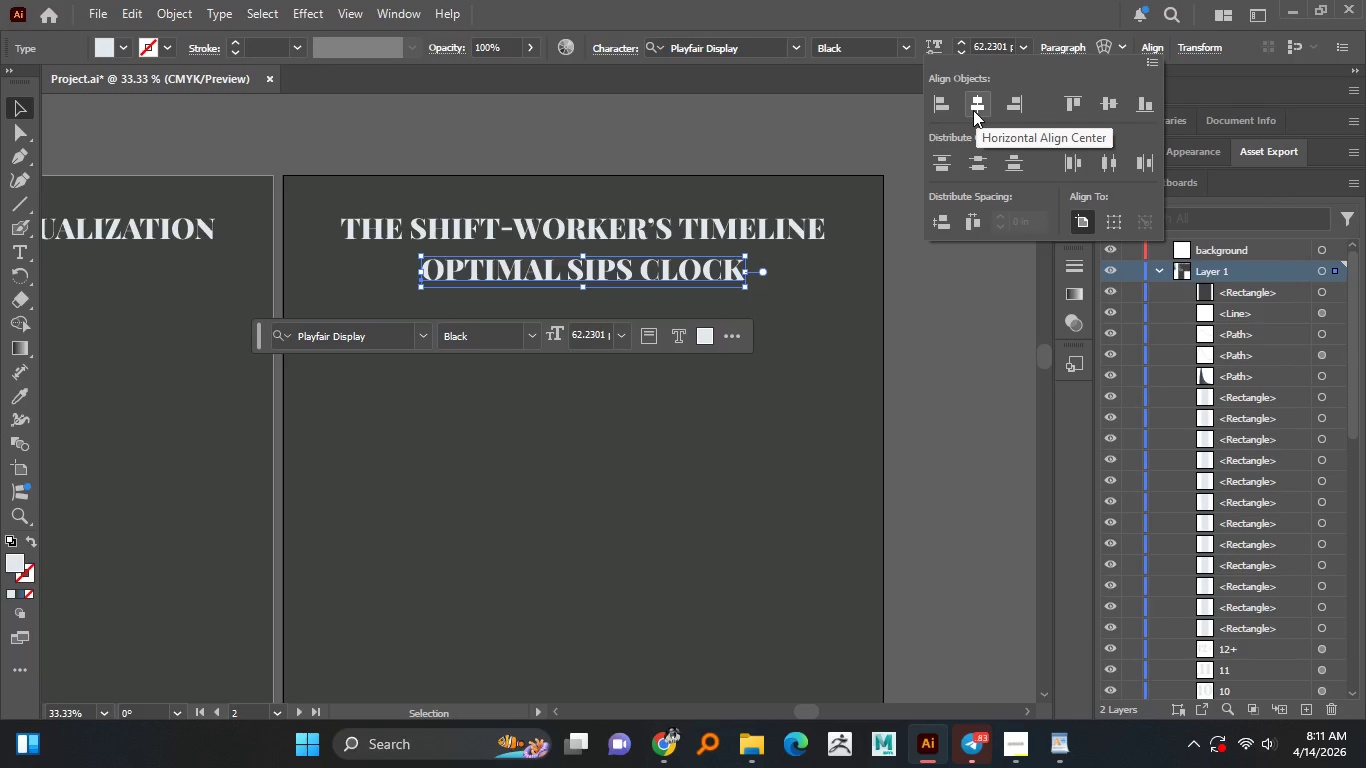 
left_click([926, 416])
 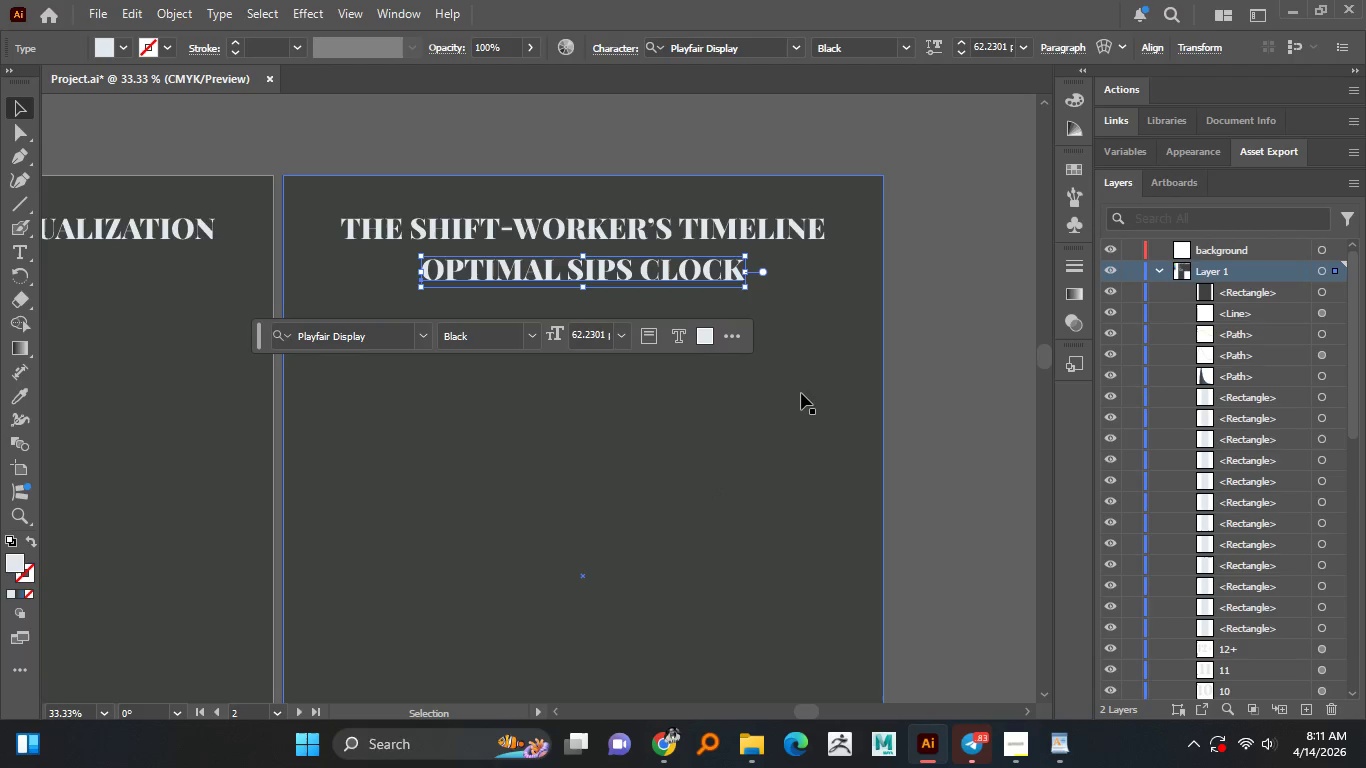 
left_click([801, 392])
 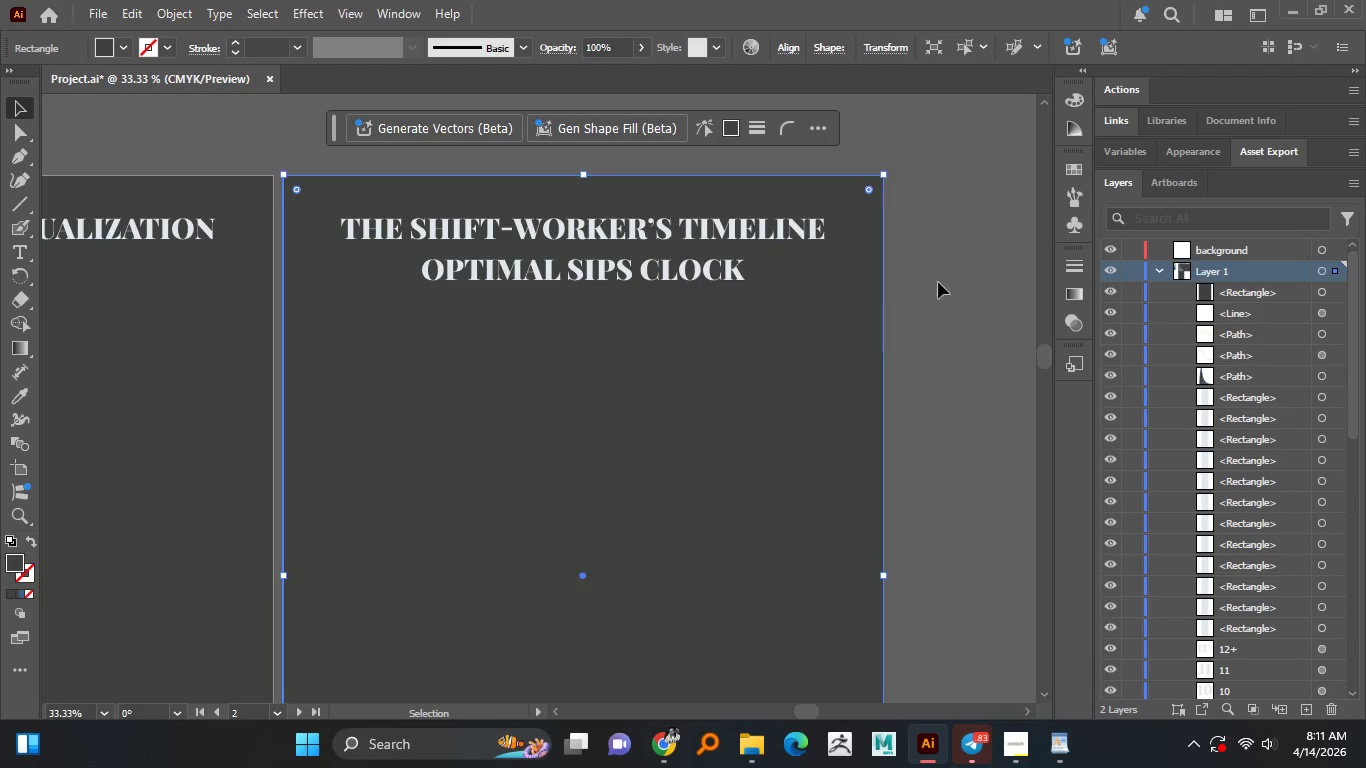 
left_click([976, 255])
 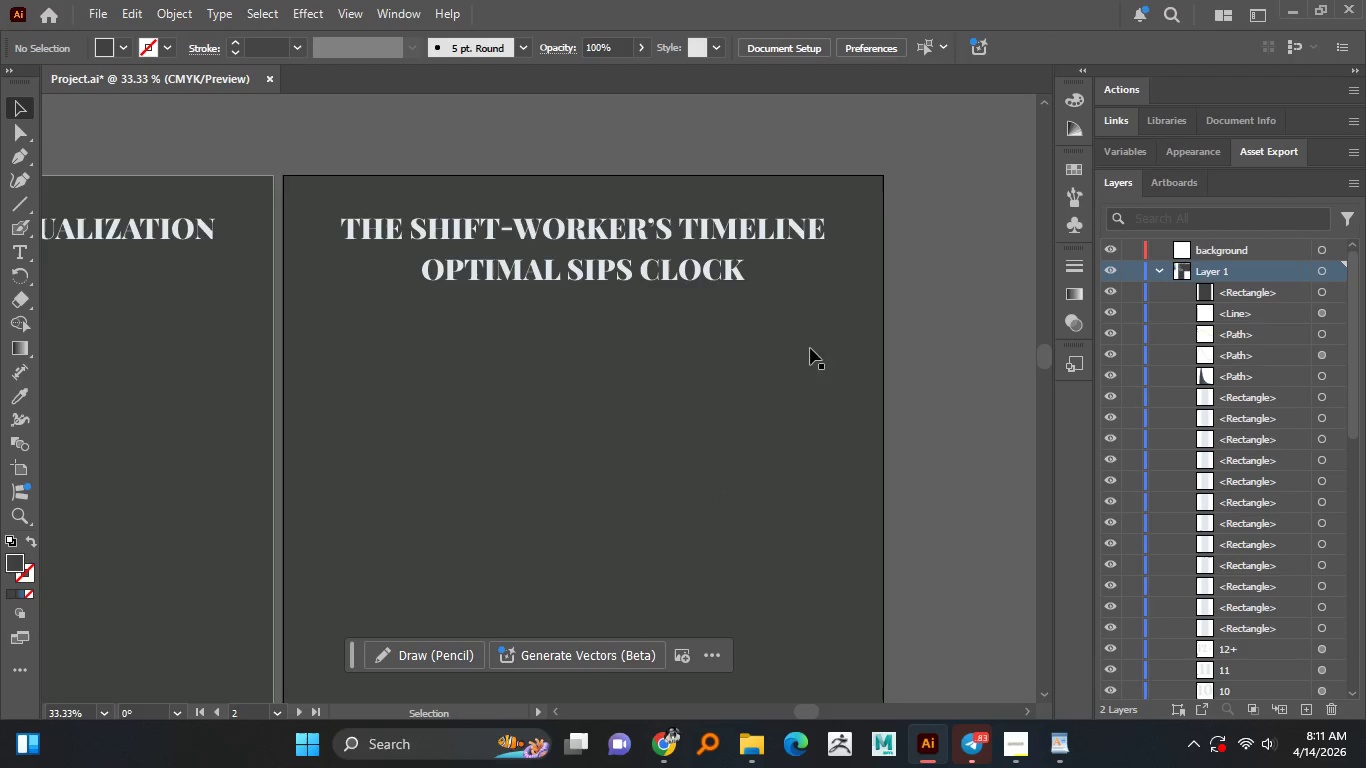 
left_click([801, 354])
 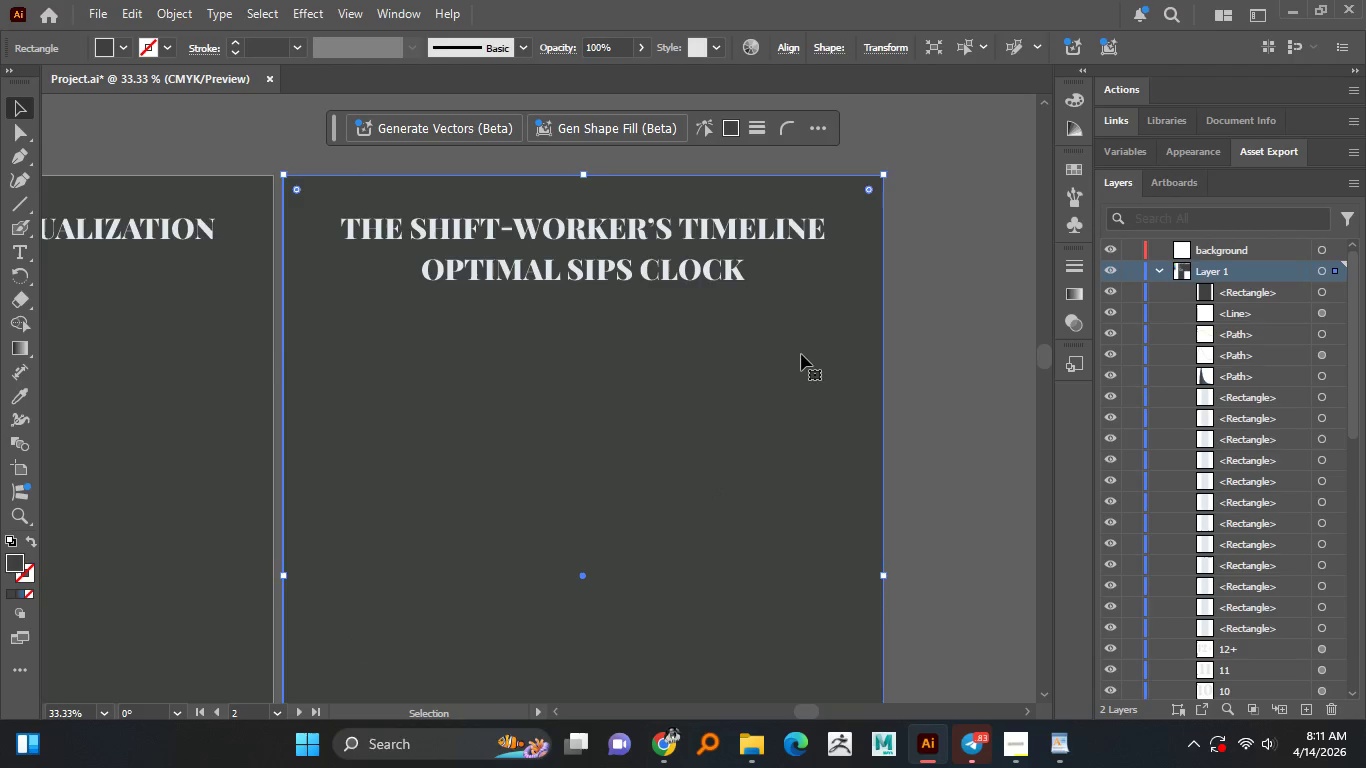 
key(Control+2)
 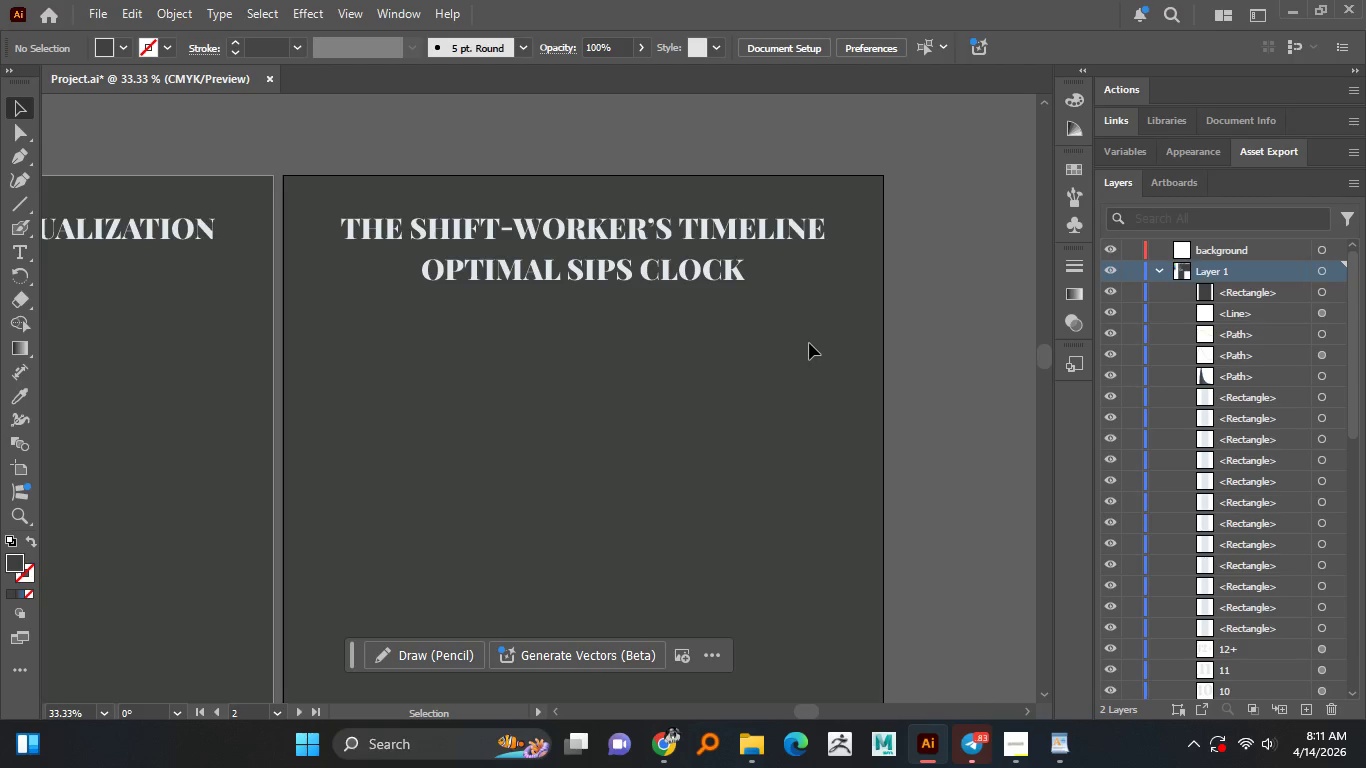 
hold_key(key=AltLeft, duration=1.03)
scroll: coordinate [809, 343], scroll_direction: down, amount: 2.0
 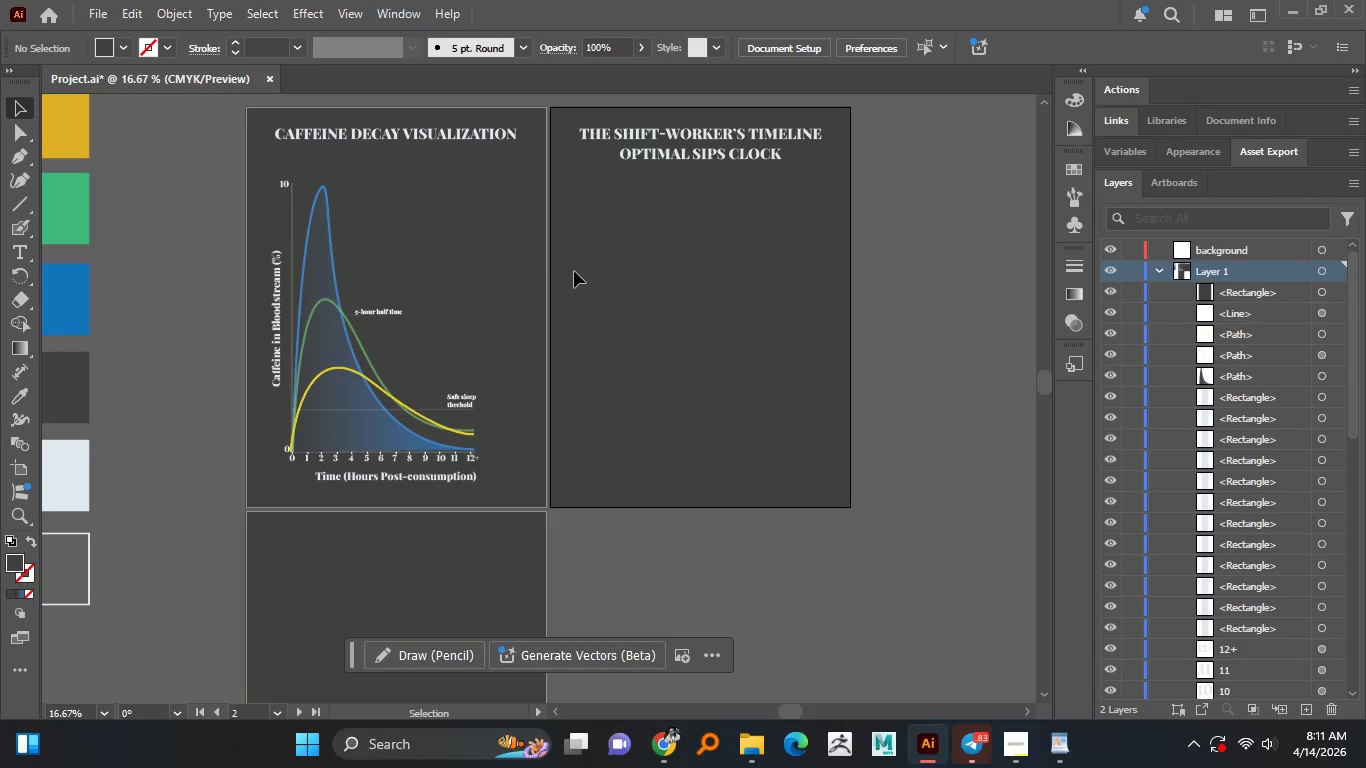 
double_click([541, 278])
 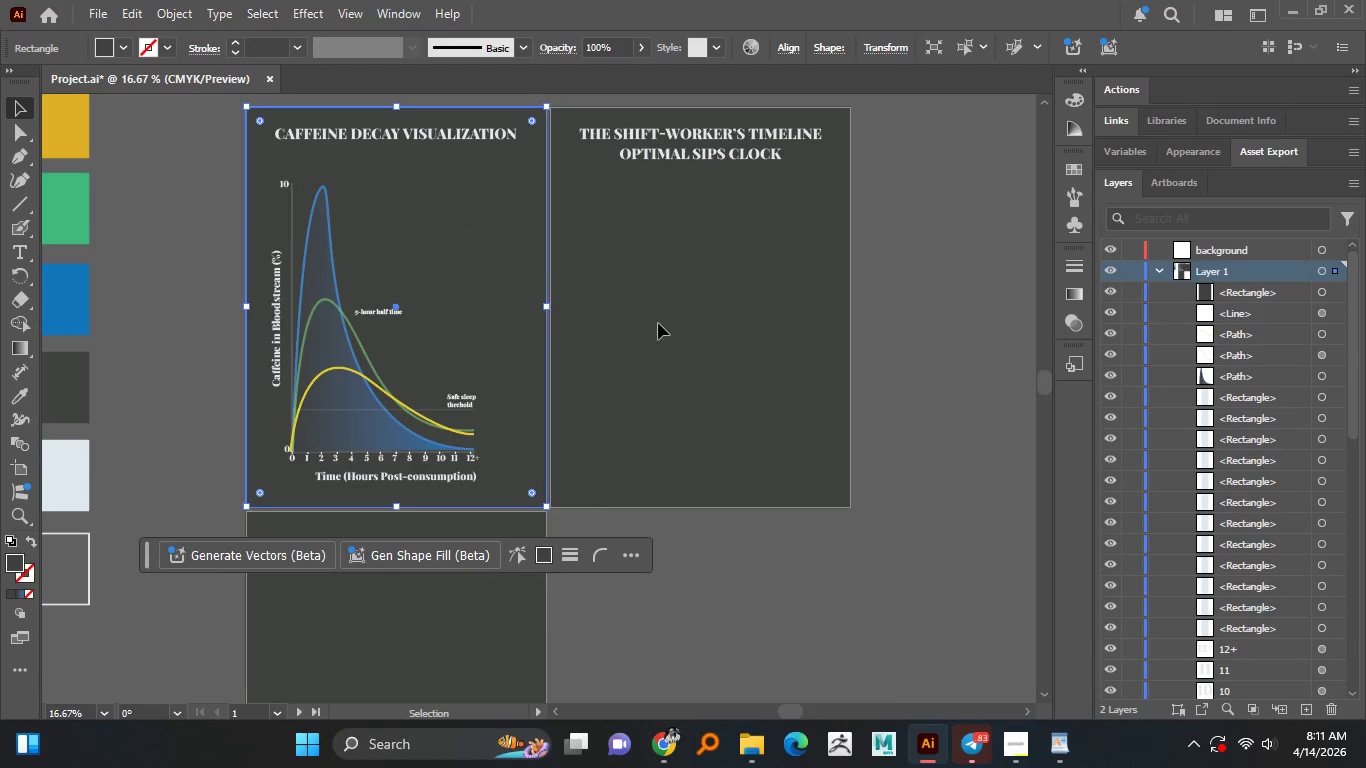 
hold_key(key=AltLeft, duration=0.38)
 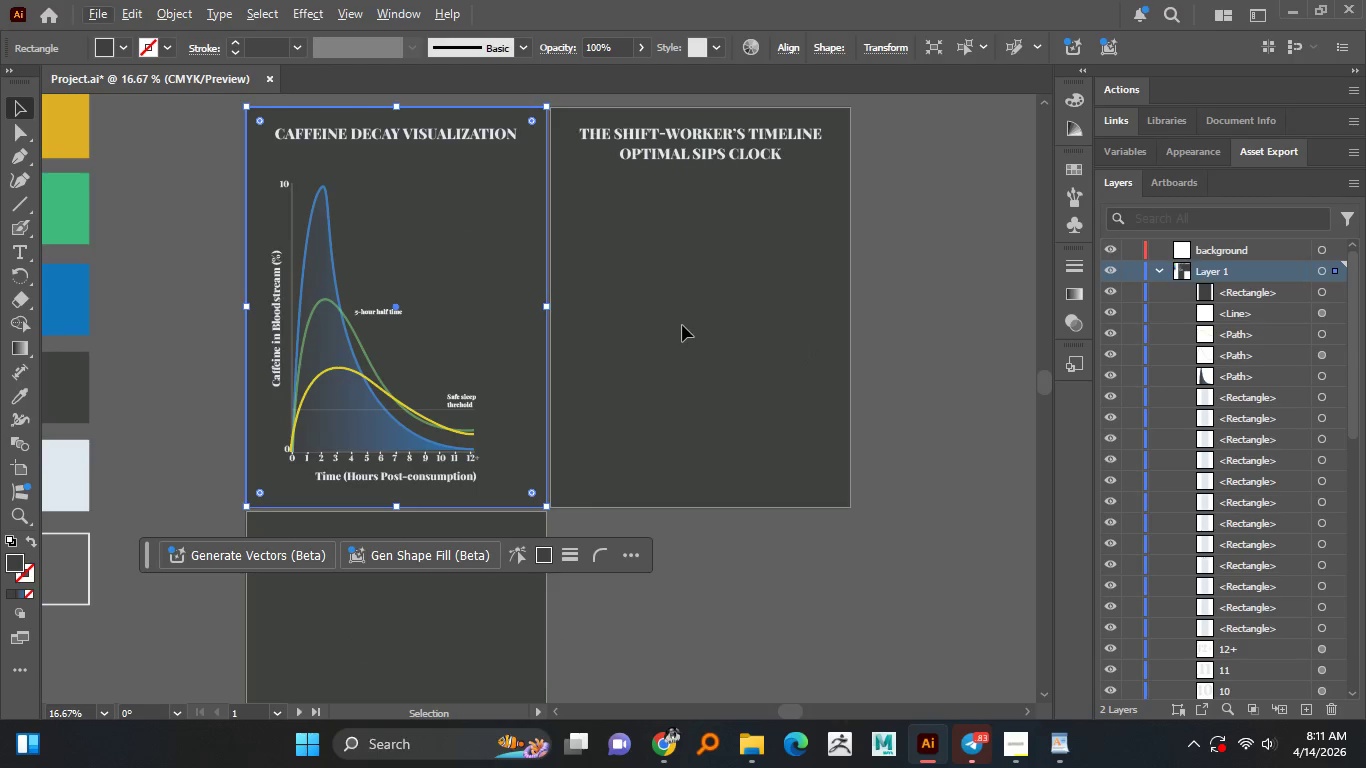 
key(Control+2)
 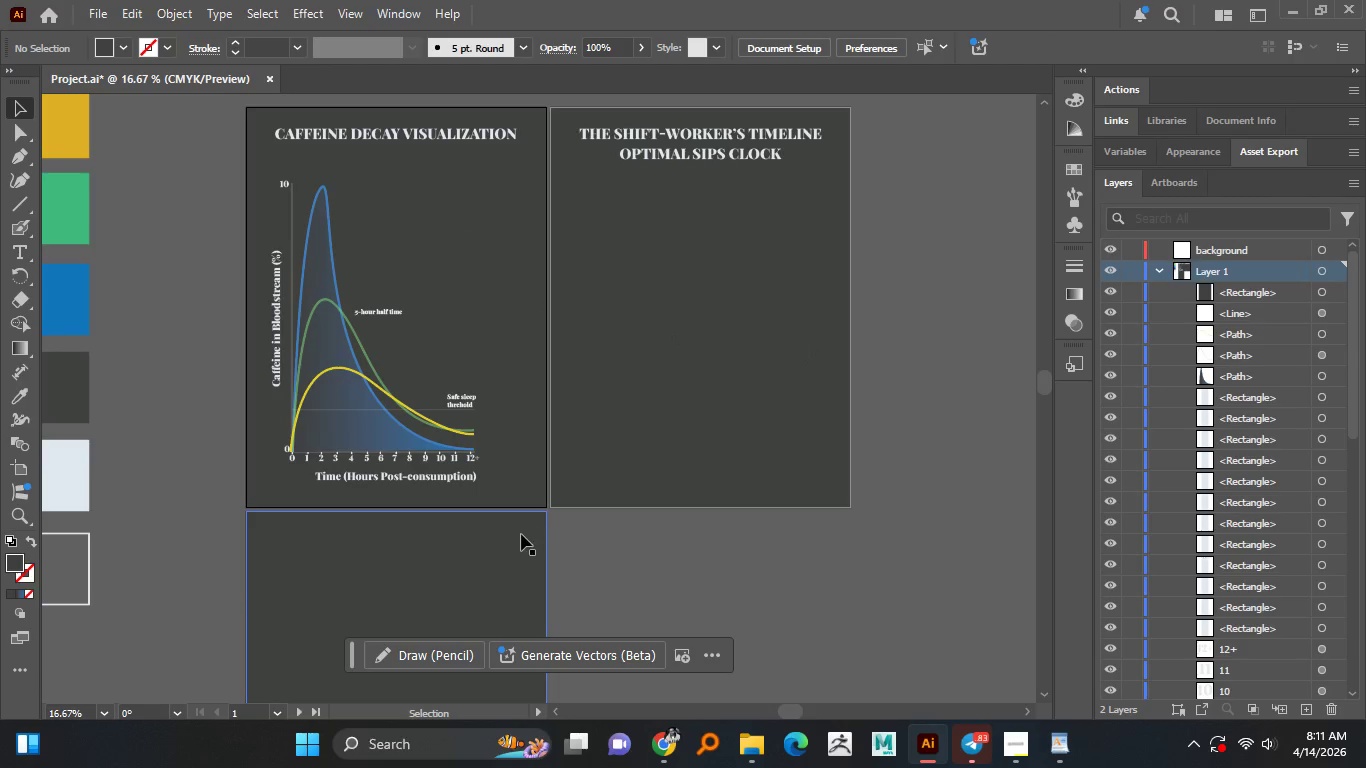 
left_click([521, 535])
 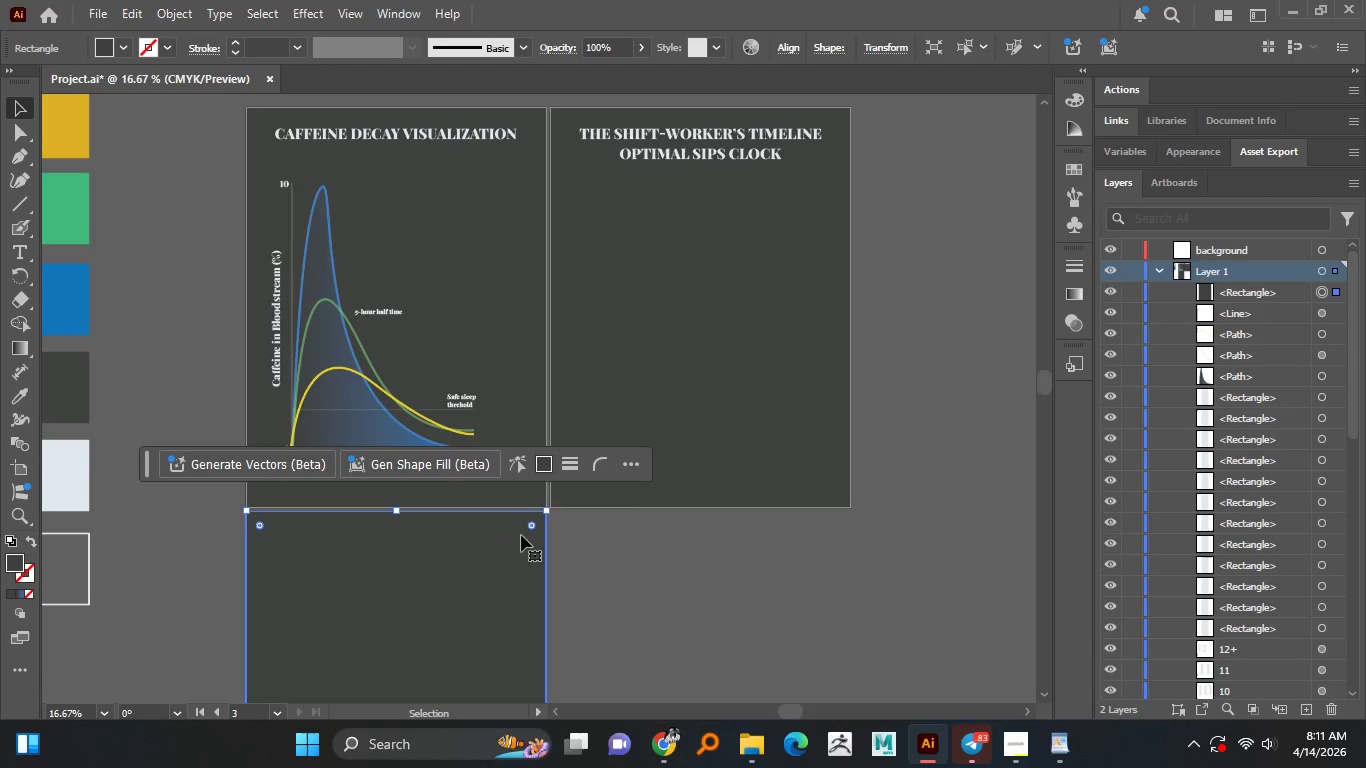 
key(Control+2)
 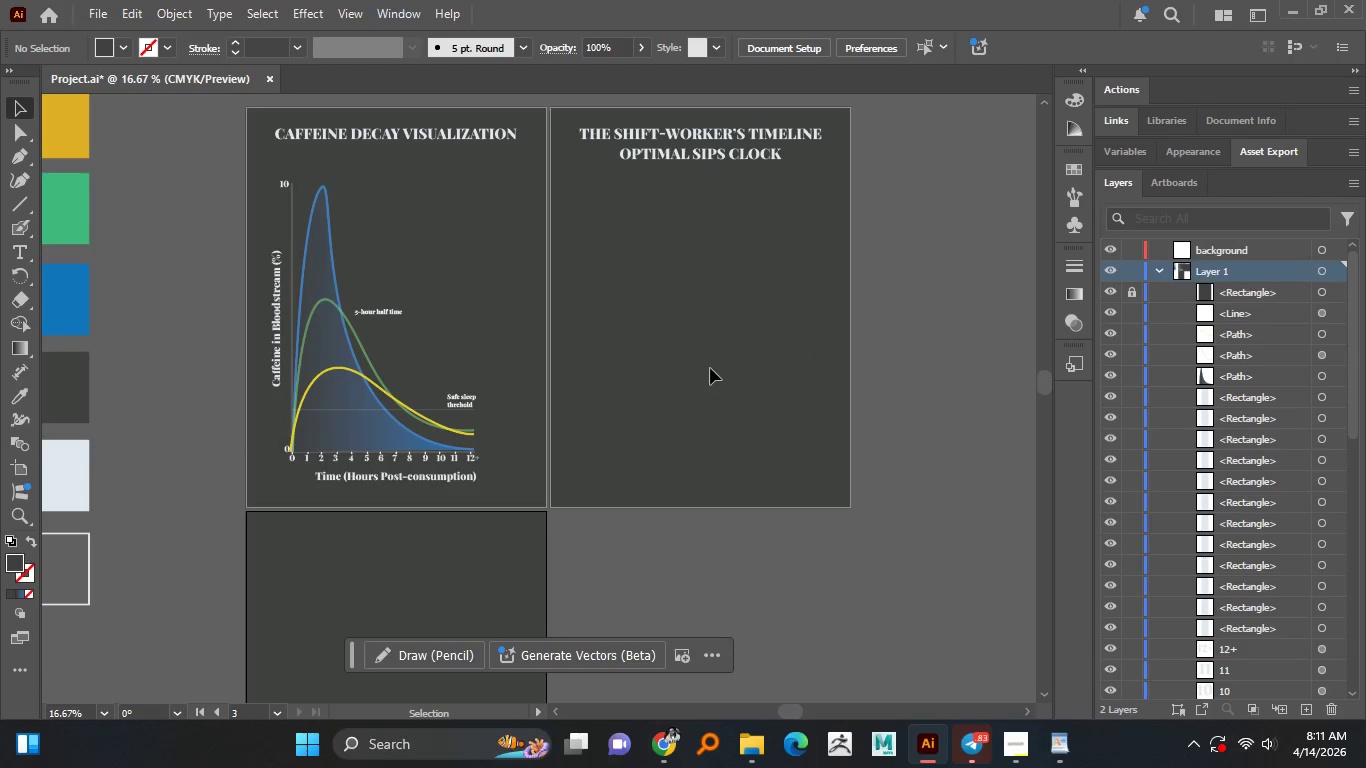 
hold_key(key=AltLeft, duration=1.51)
 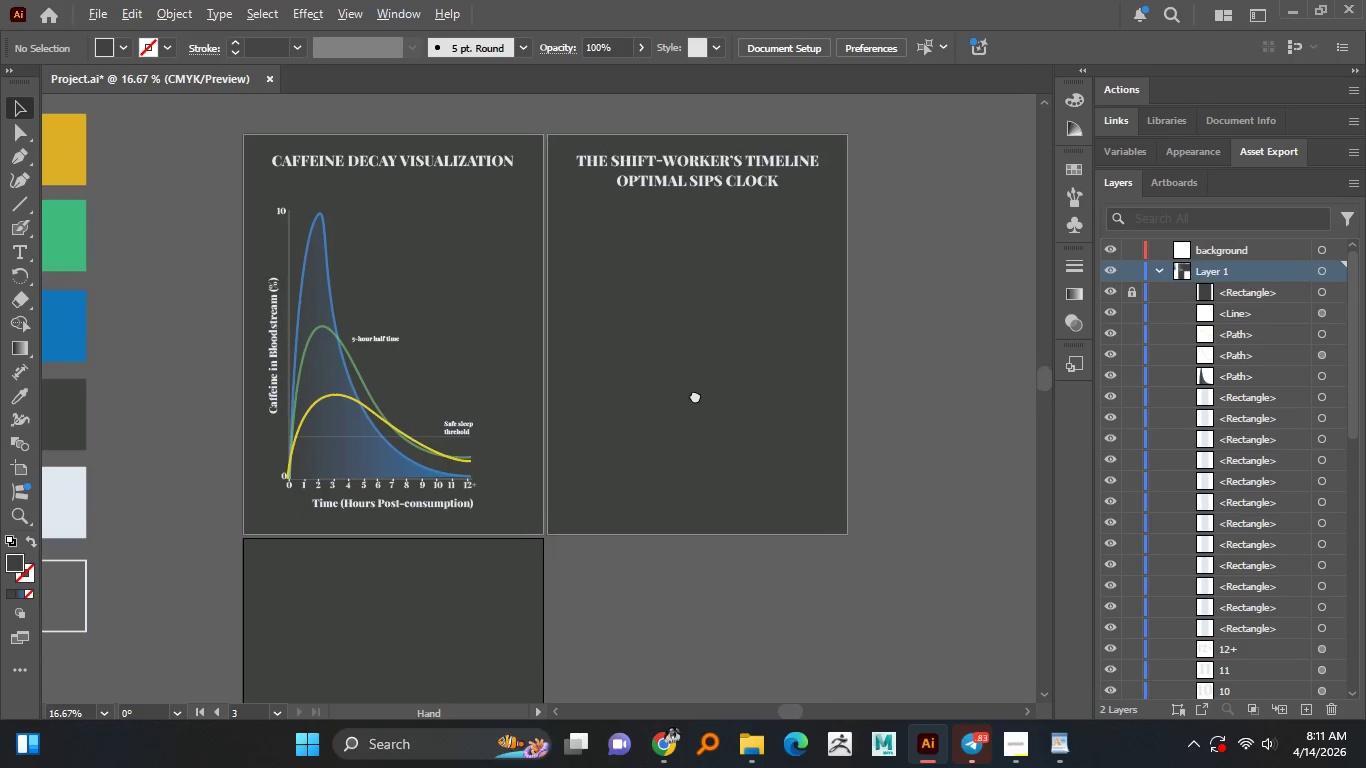 
hold_key(key=AltLeft, duration=1.11)
 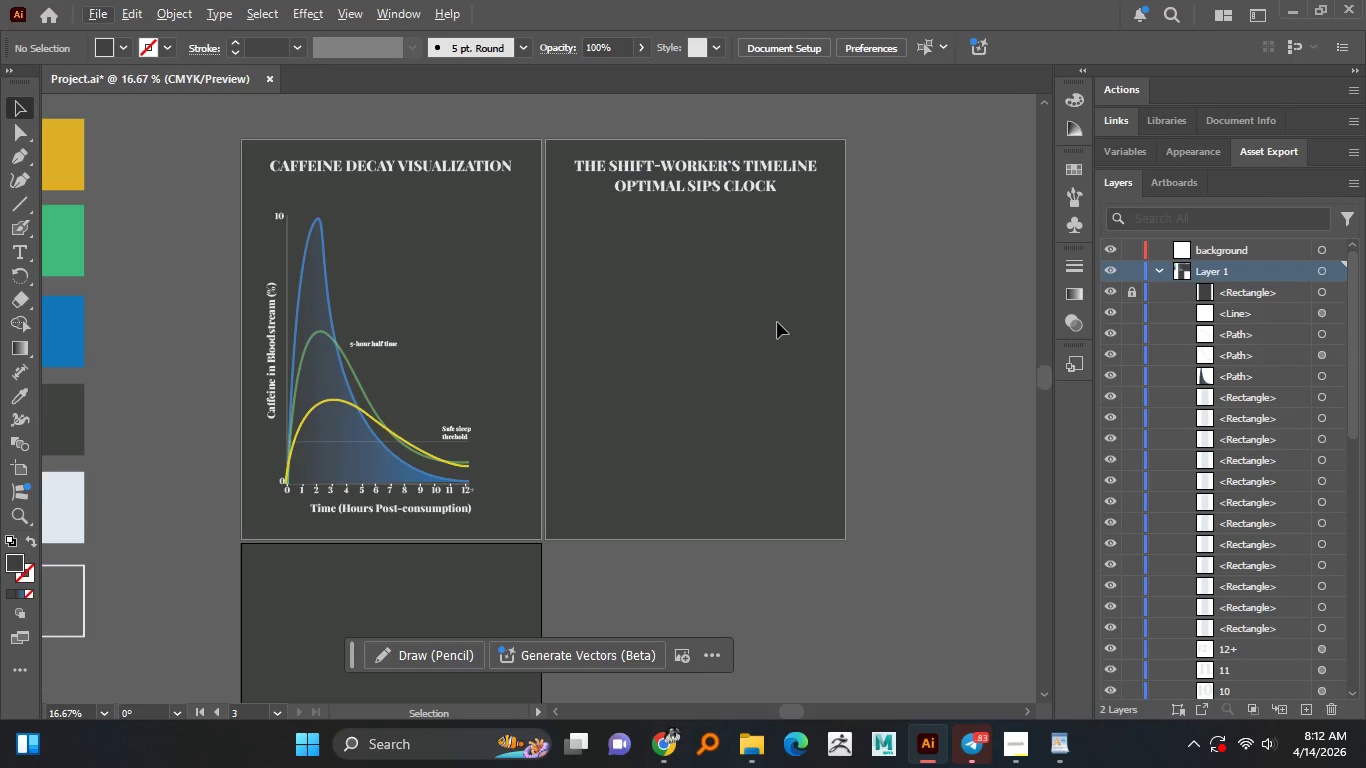 
wait(20.17)
 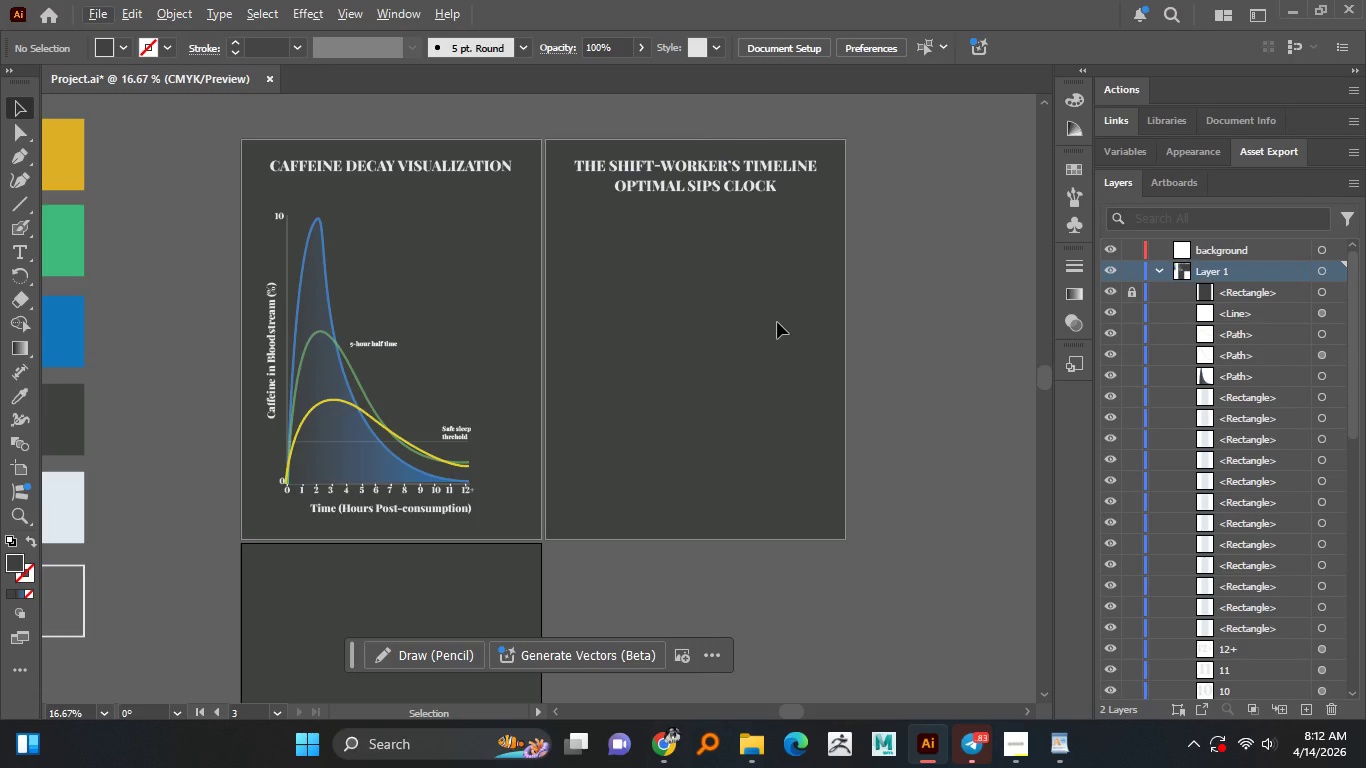 
hold_key(key=AltLeft, duration=0.83)
 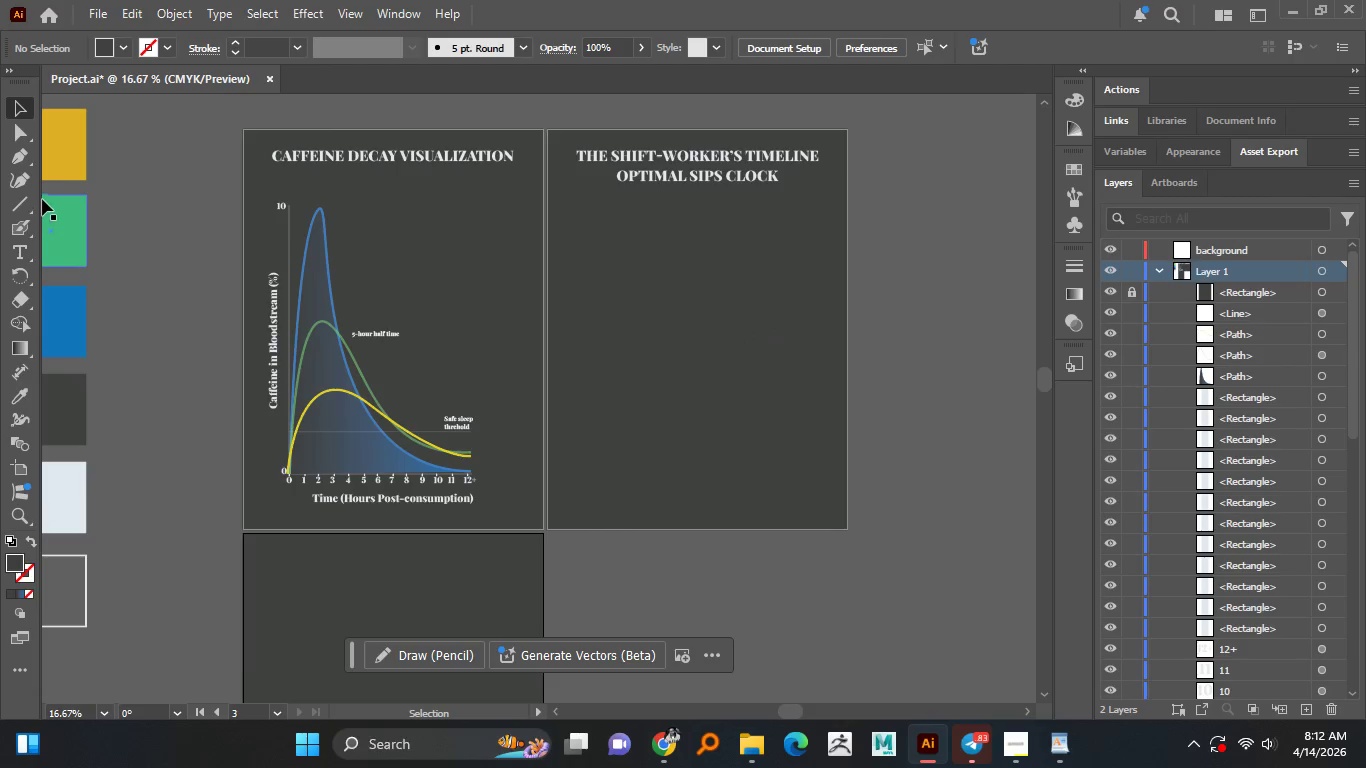 
right_click([27, 201])
 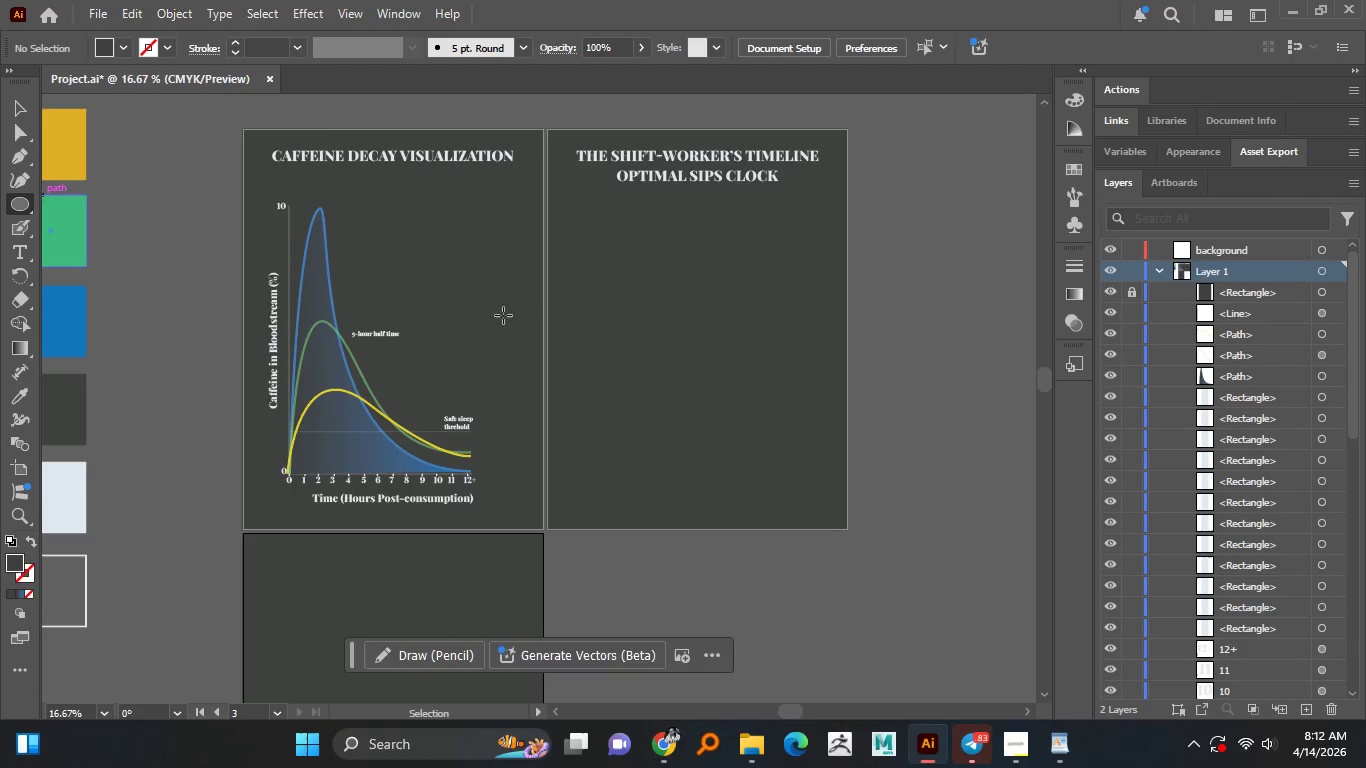 
hold_key(key=ShiftLeft, duration=1.52)
left_click_drag(start_coordinate=[630, 263], to_coordinate=[785, 483])
 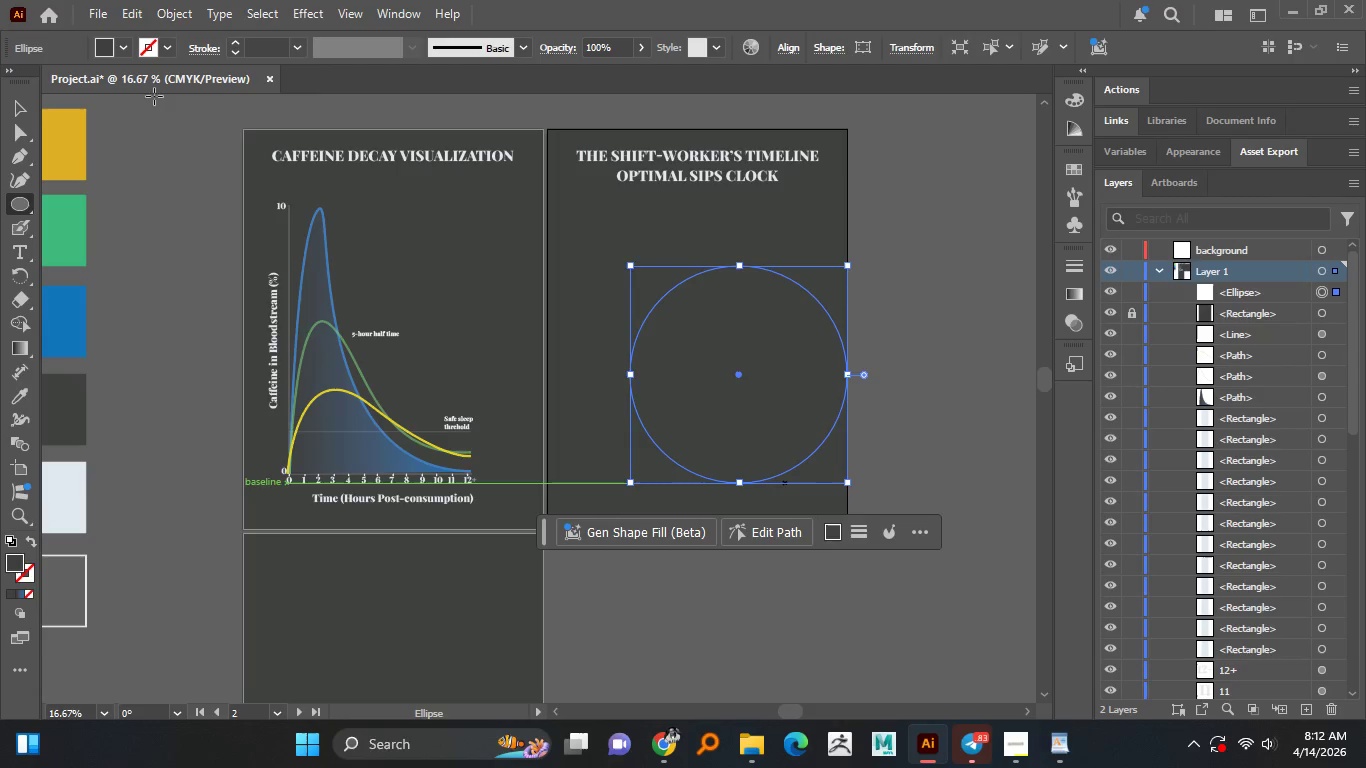 
hold_key(key=ShiftLeft, duration=1.05)
 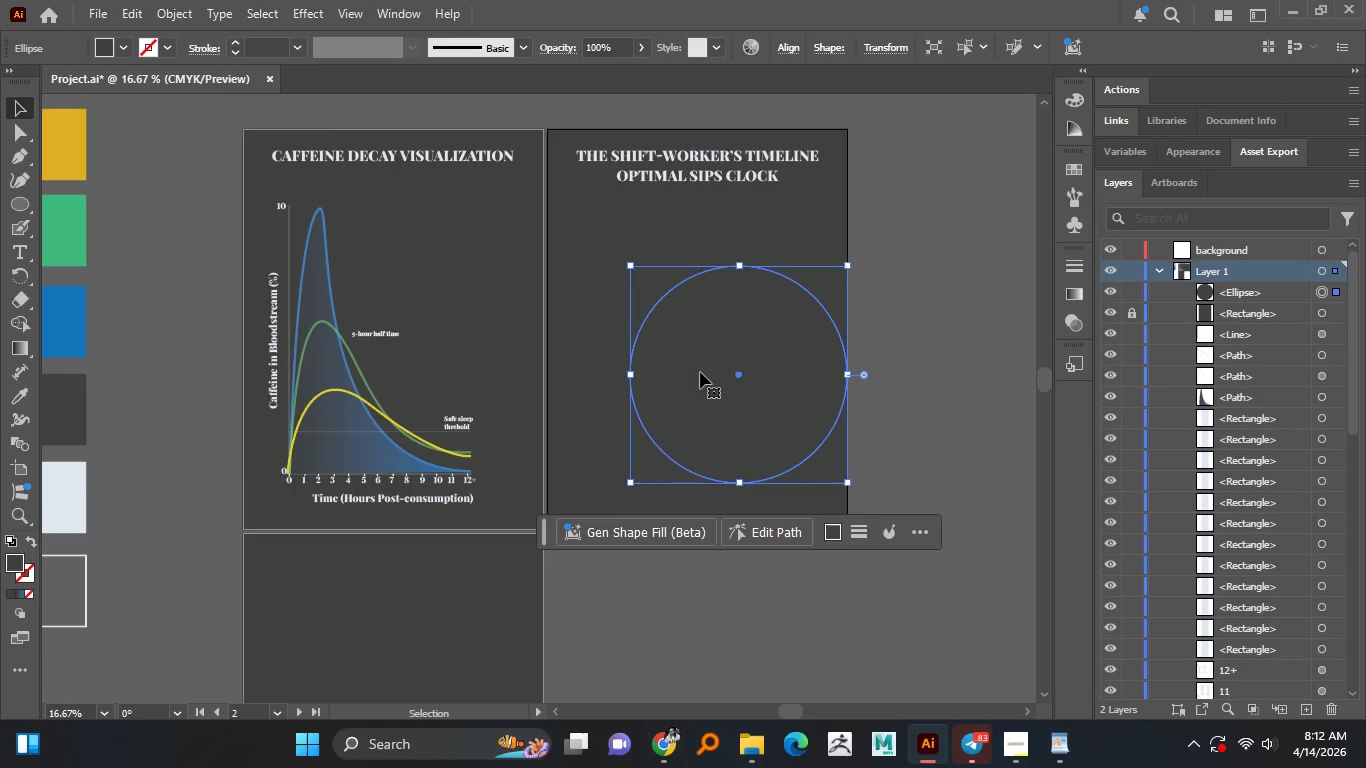 
left_click_drag(start_coordinate=[736, 373], to_coordinate=[687, 349])
 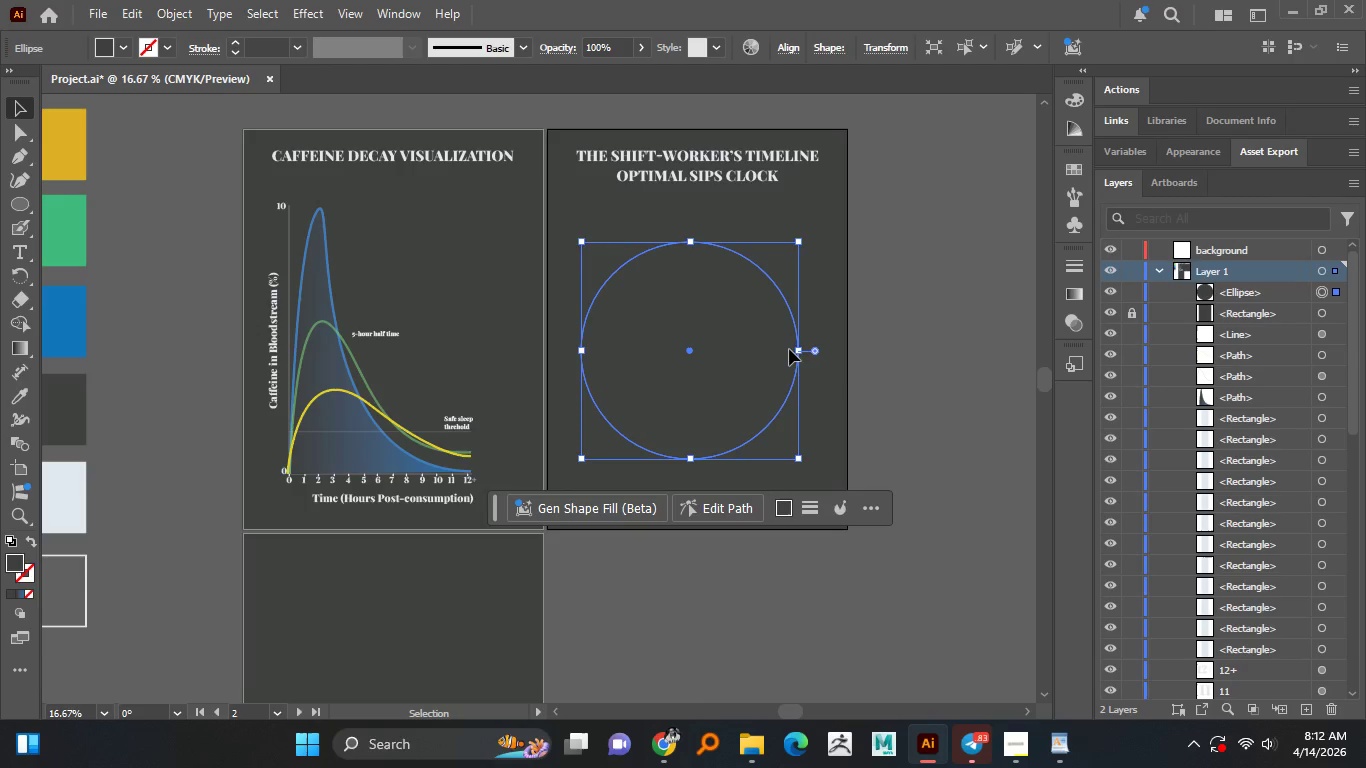 
right_click([693, 352])
 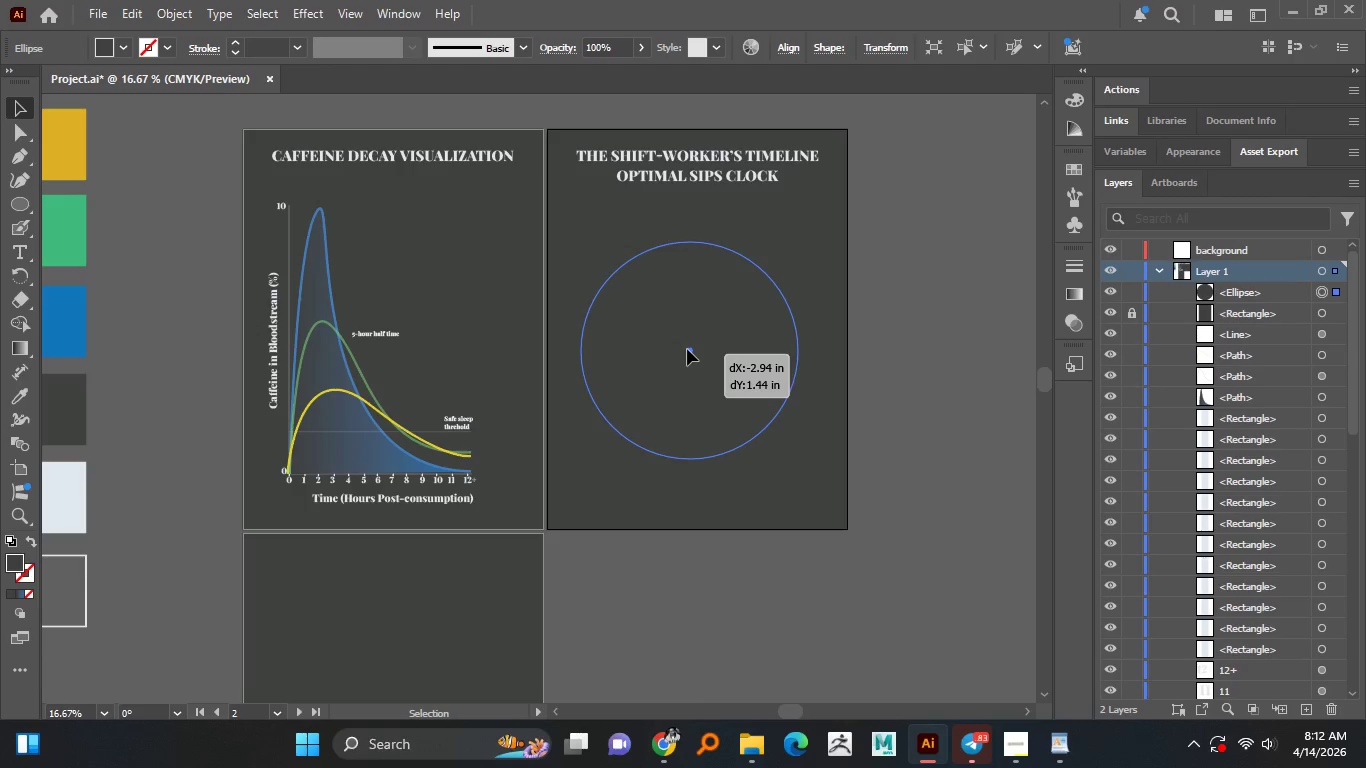 
hold_key(key=AltLeft, duration=2.3)
hold_key(key=ShiftLeft, duration=1.53)
left_click_drag(start_coordinate=[799, 349], to_coordinate=[788, 353])
 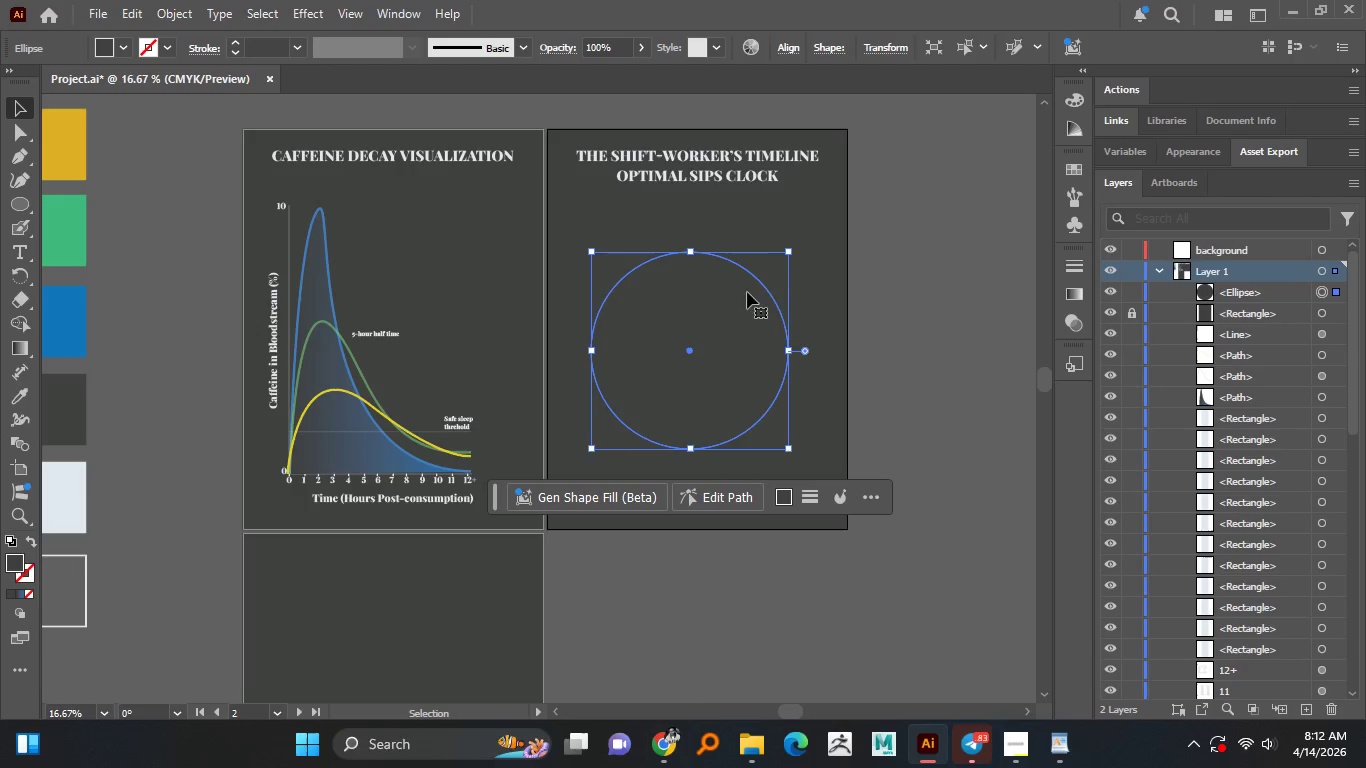 
hold_key(key=ShiftLeft, duration=0.75)
 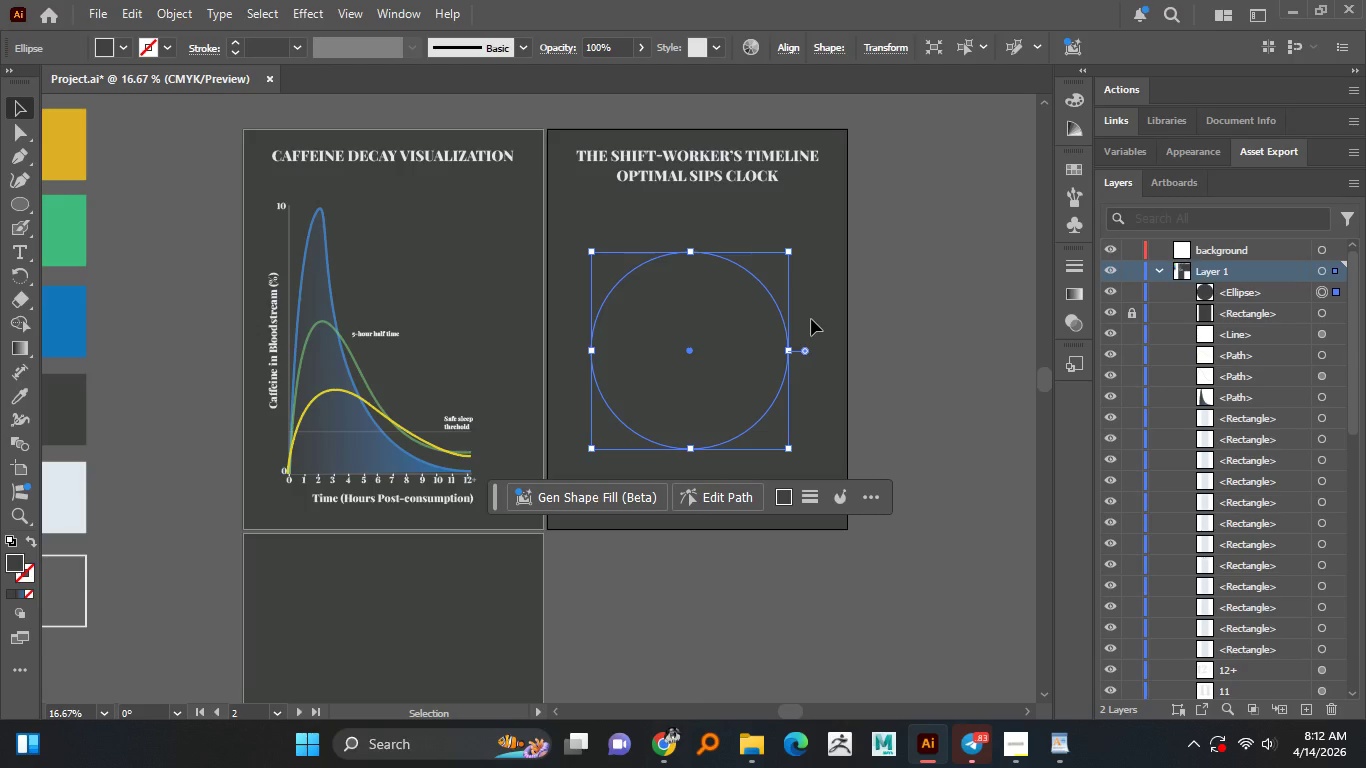 
wait(29.25)
 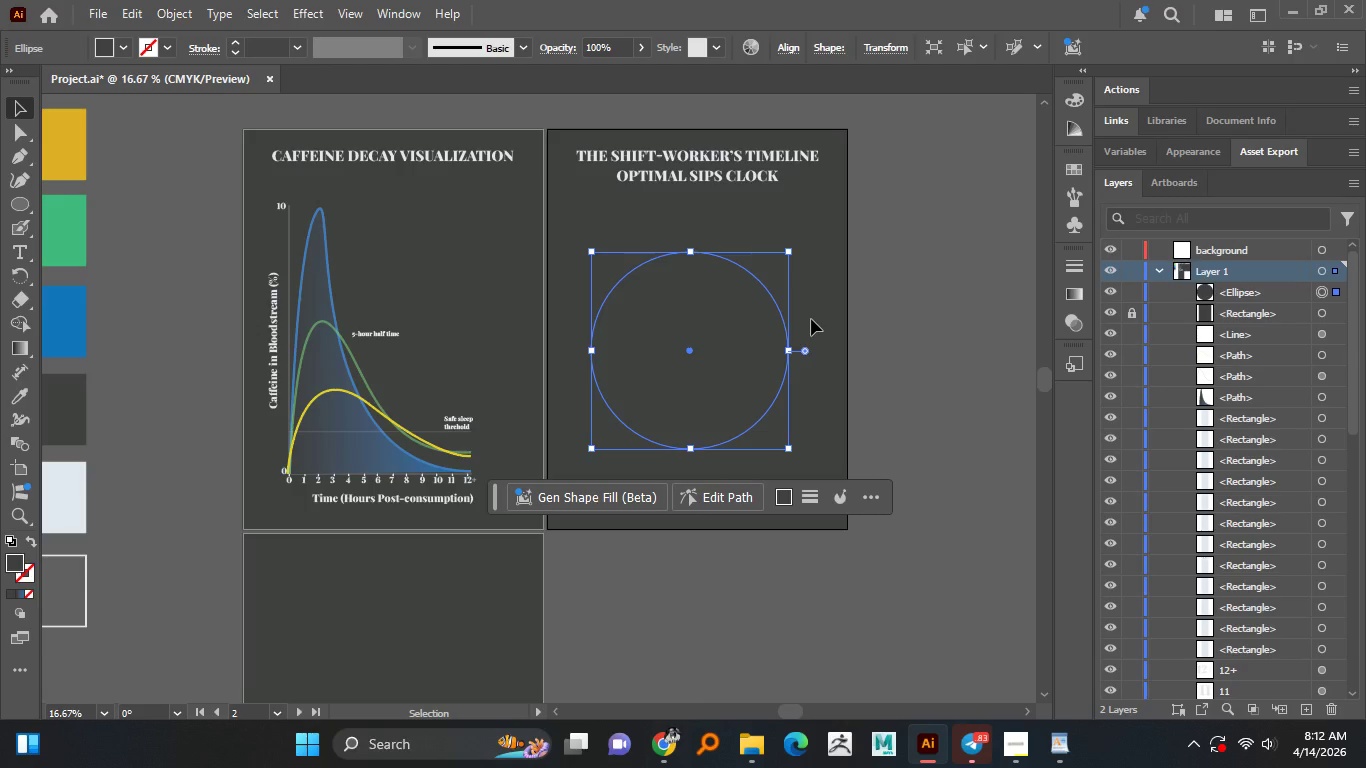 
hold_key(key=AltLeft, duration=1.5)
 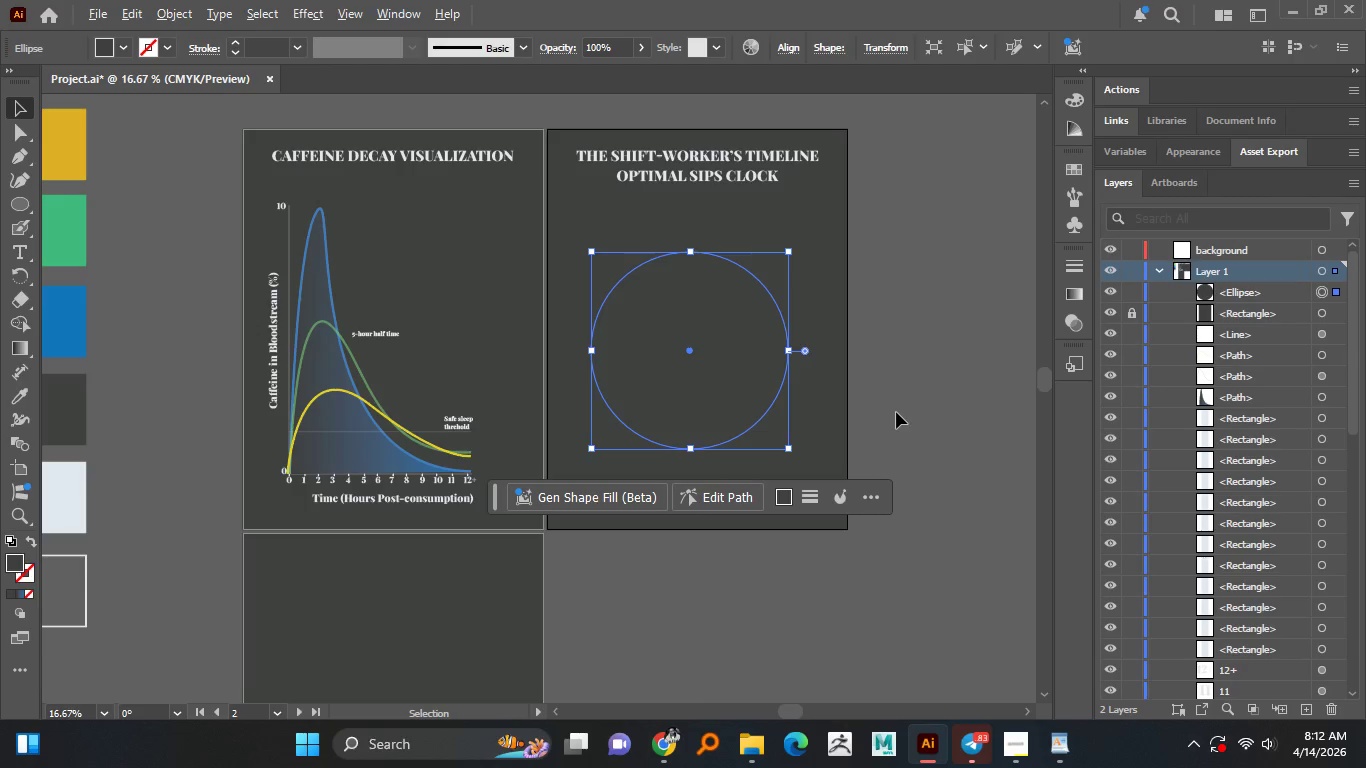 
hold_key(key=AltLeft, duration=1.5)
 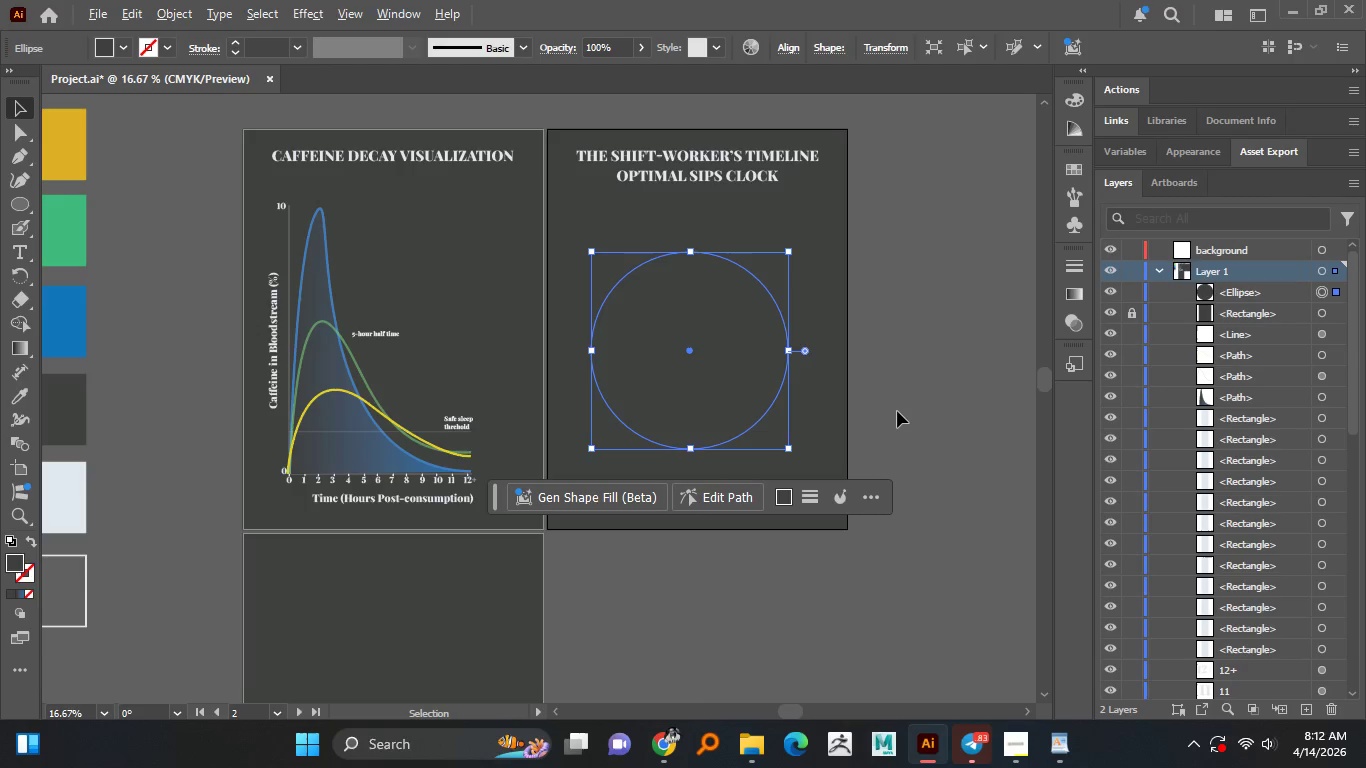 
hold_key(key=AltLeft, duration=1.5)
 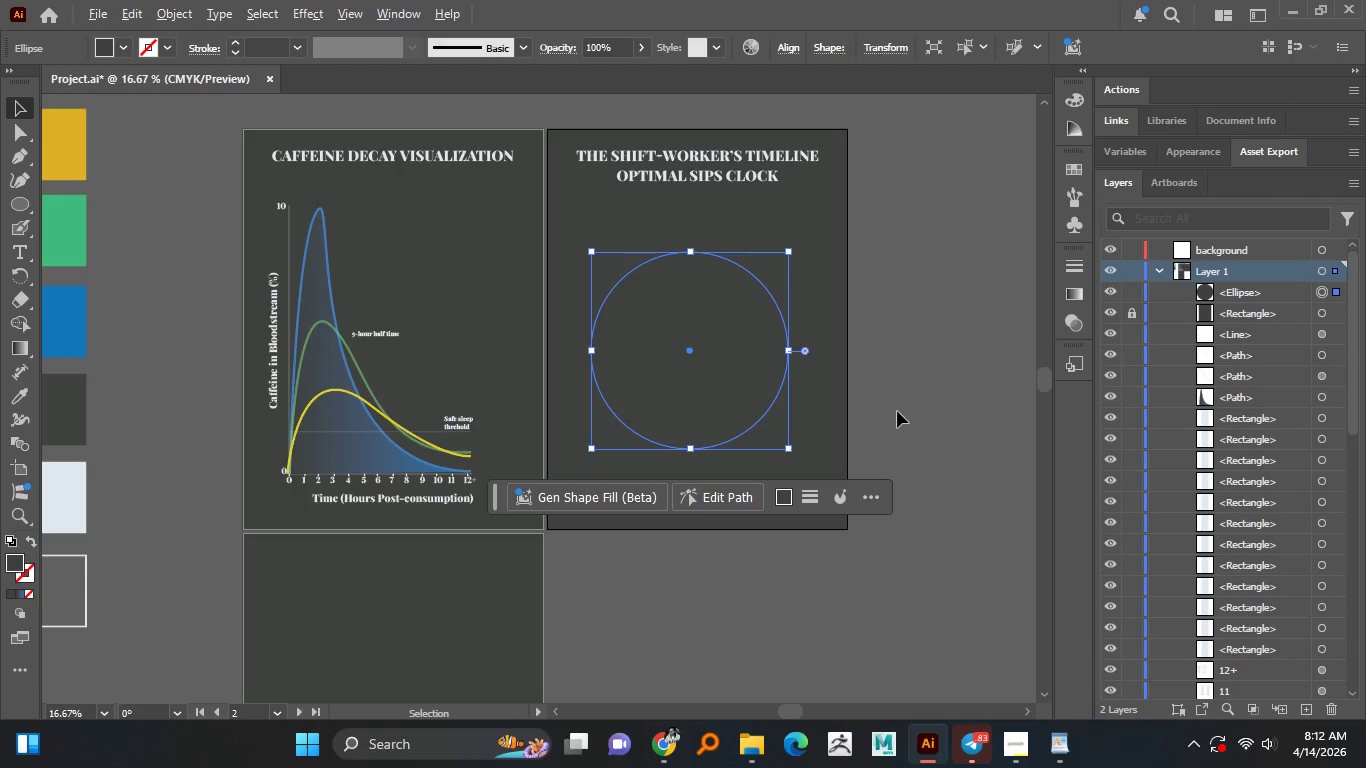 
hold_key(key=AltLeft, duration=1.5)
 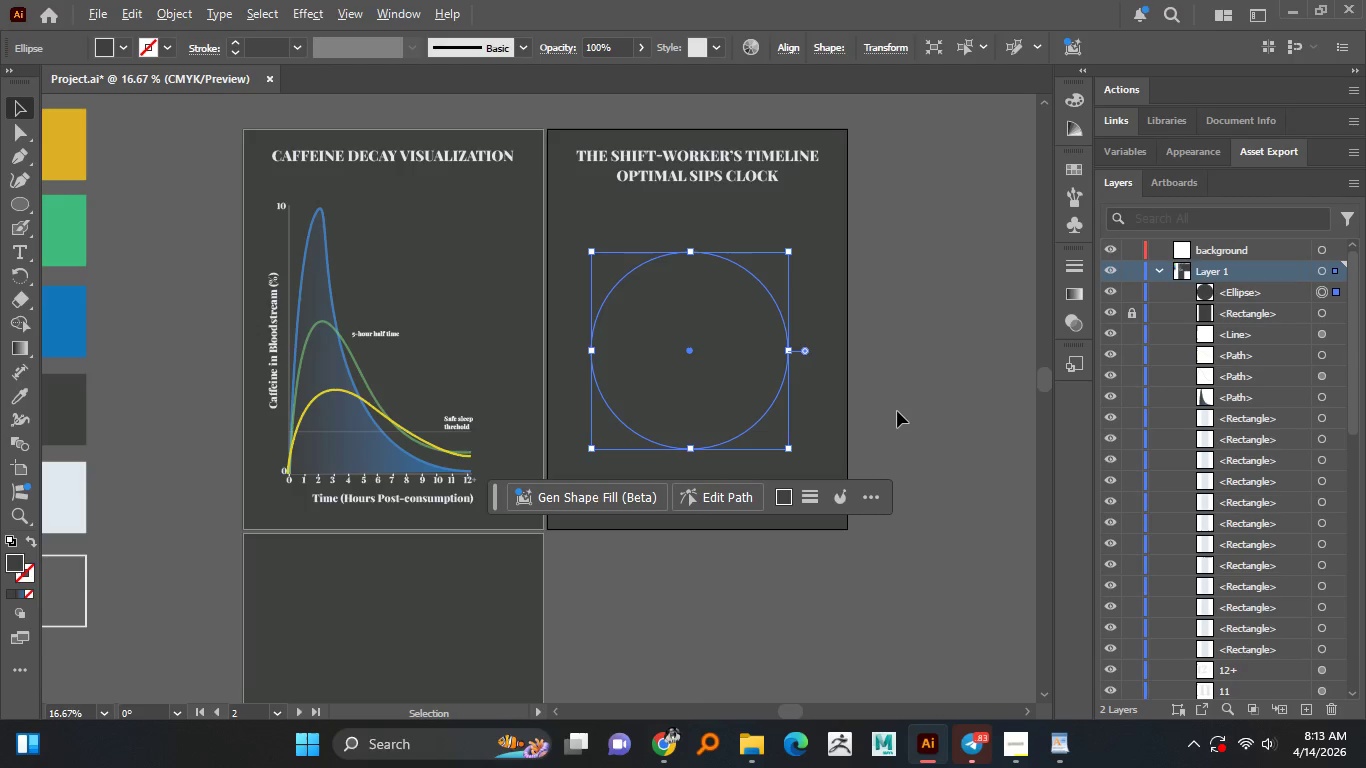 
hold_key(key=AltLeft, duration=1.5)
 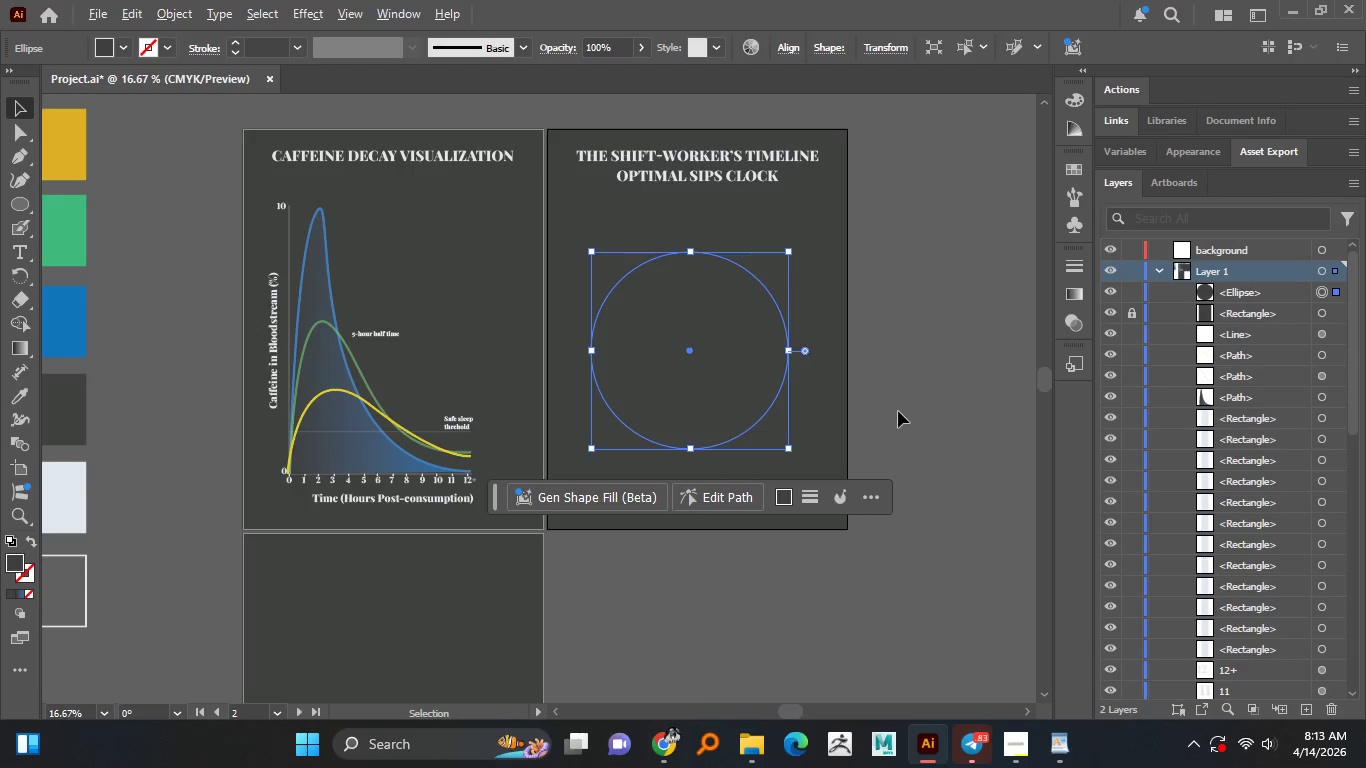 
hold_key(key=AltLeft, duration=1.5)
 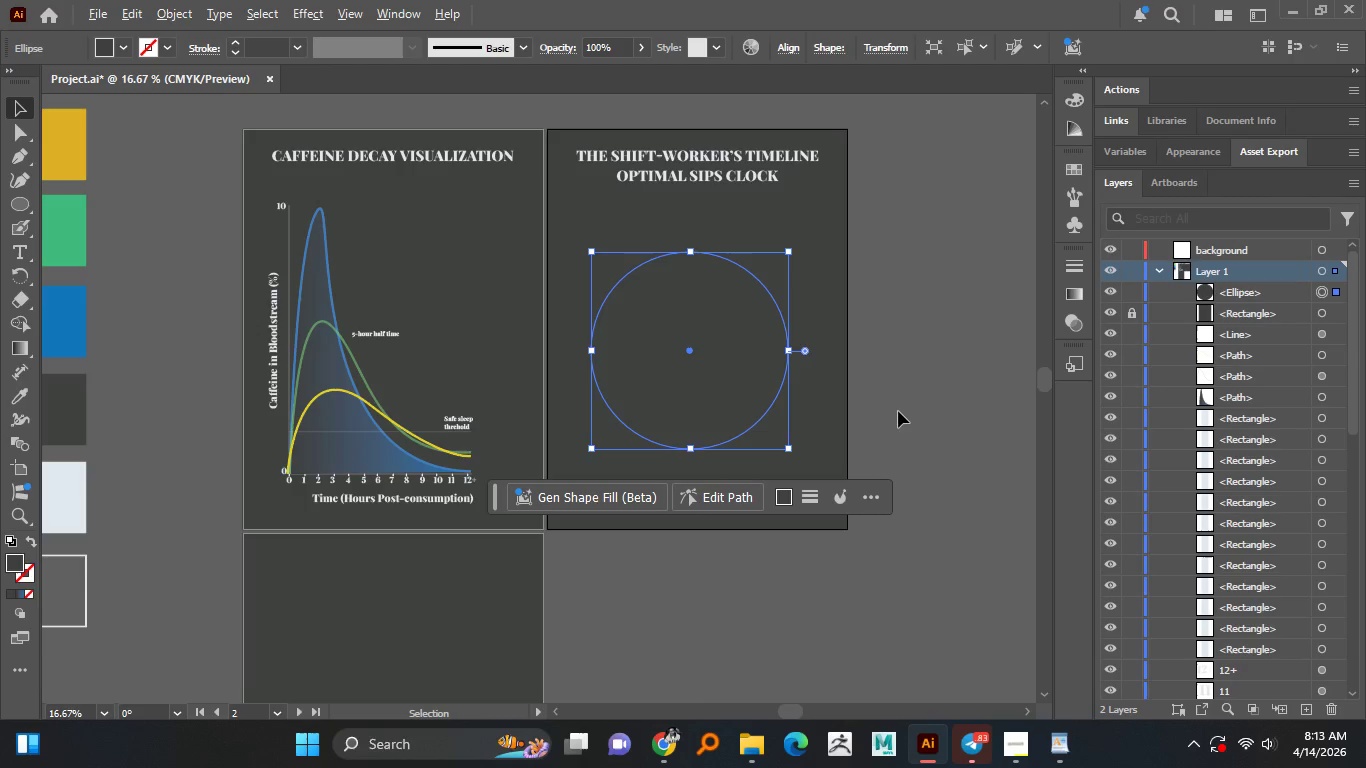 
hold_key(key=AltLeft, duration=1.5)
 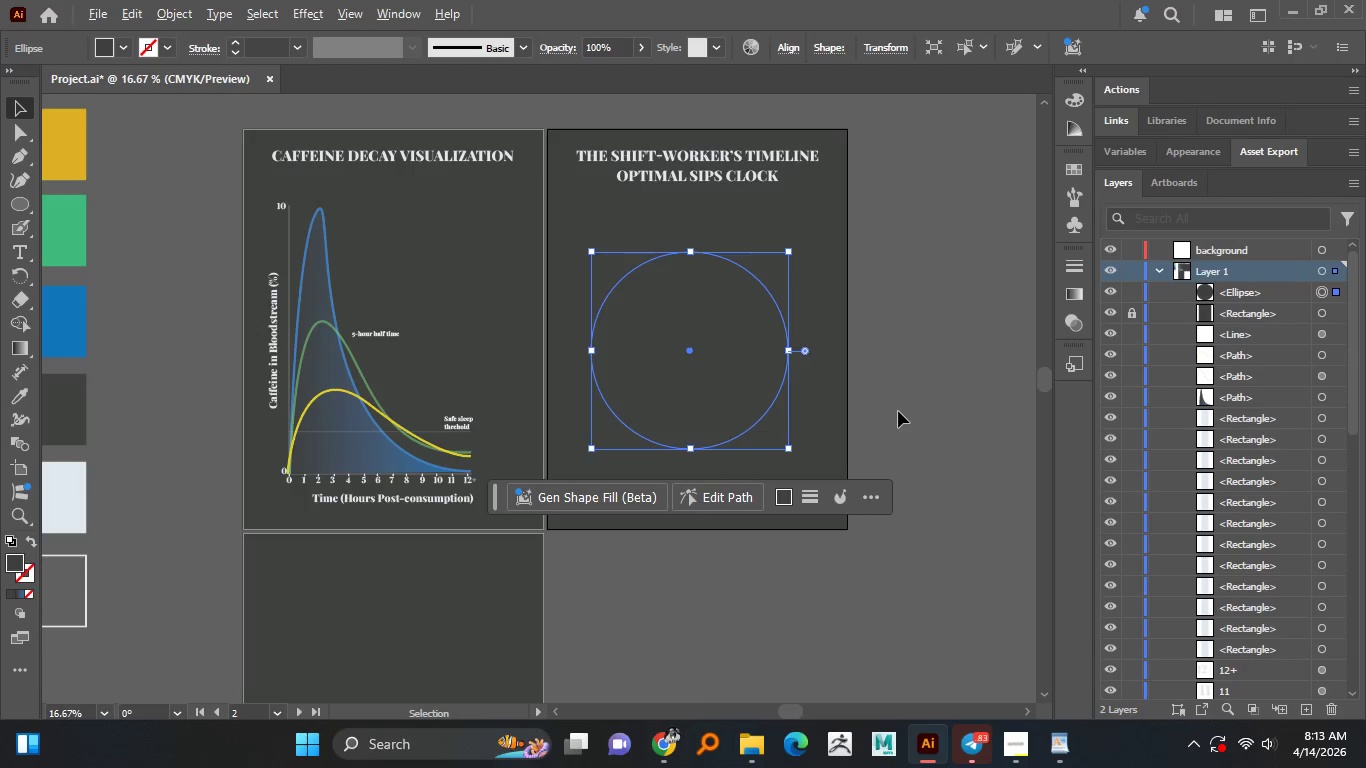 
hold_key(key=AltLeft, duration=1.5)
 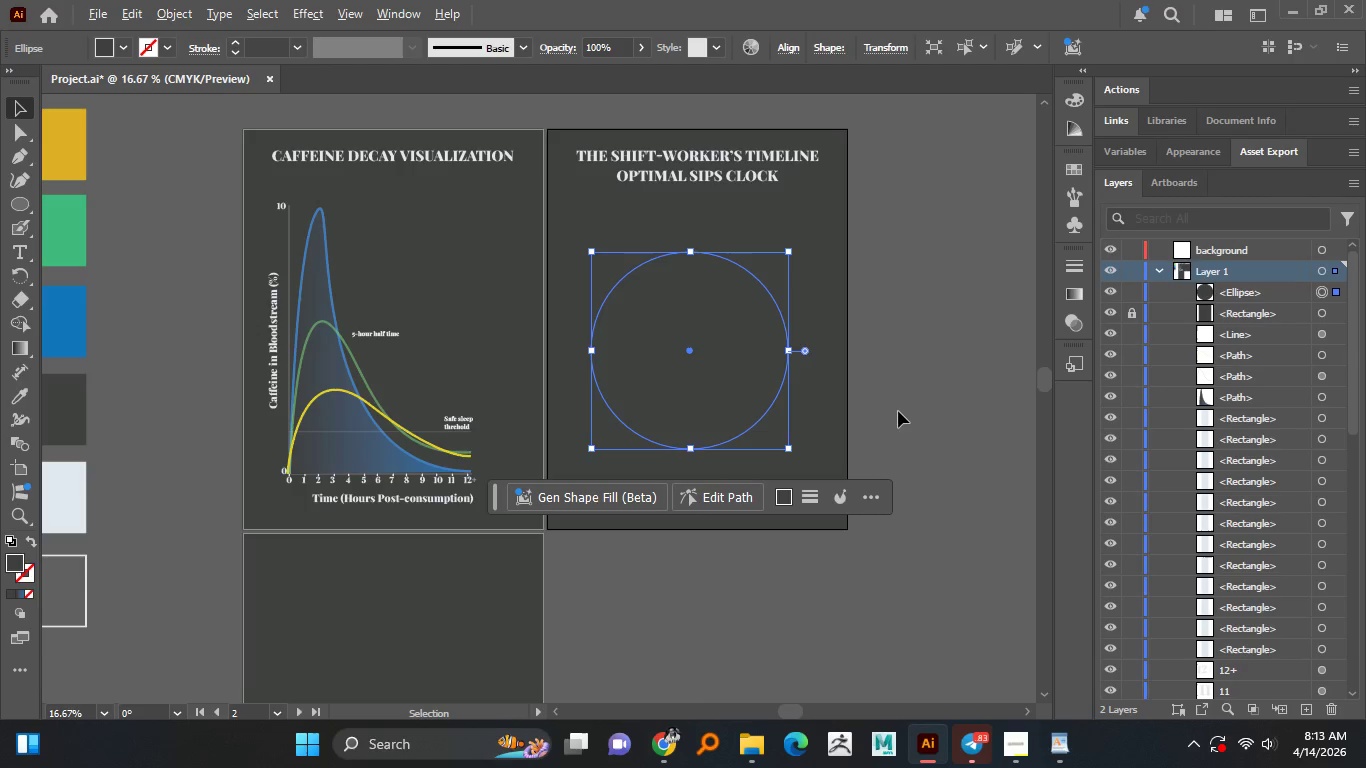 
hold_key(key=AltLeft, duration=1.5)
 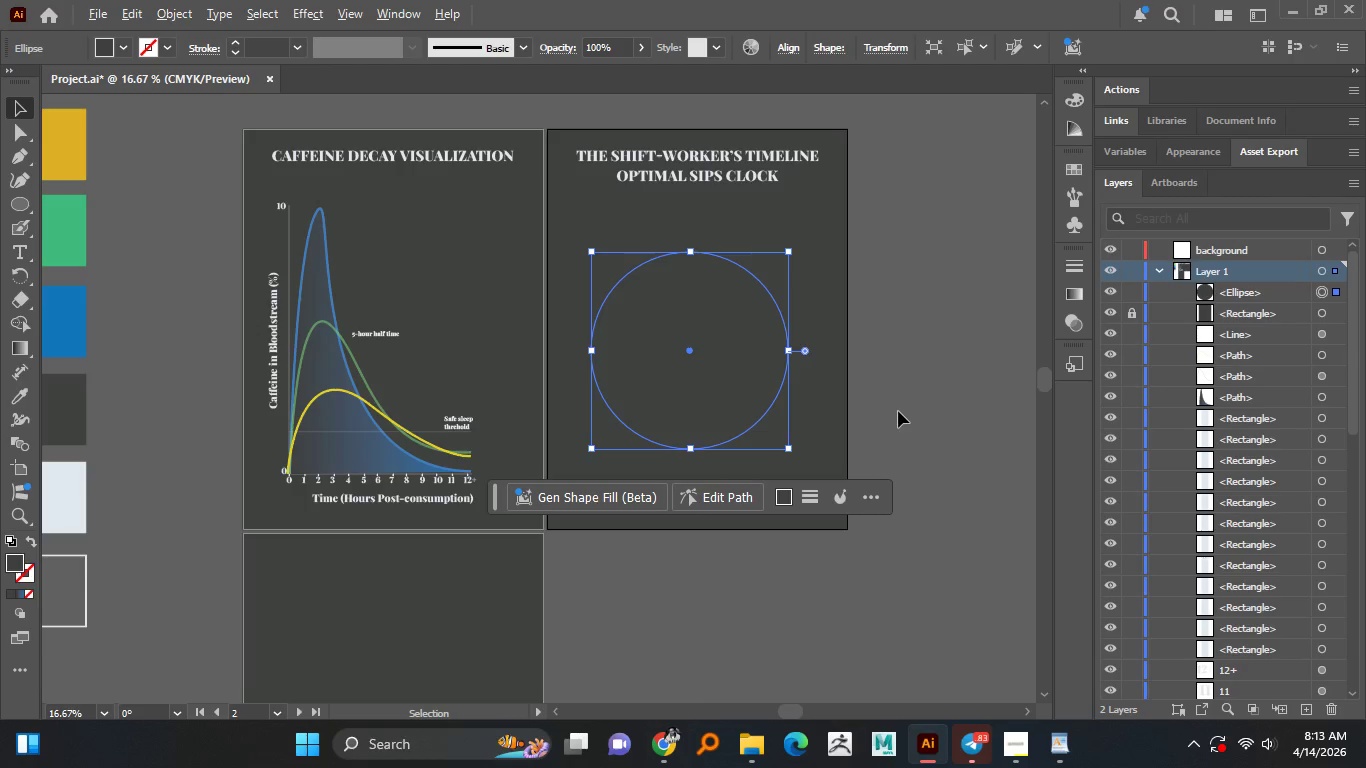 
hold_key(key=AltLeft, duration=1.5)
 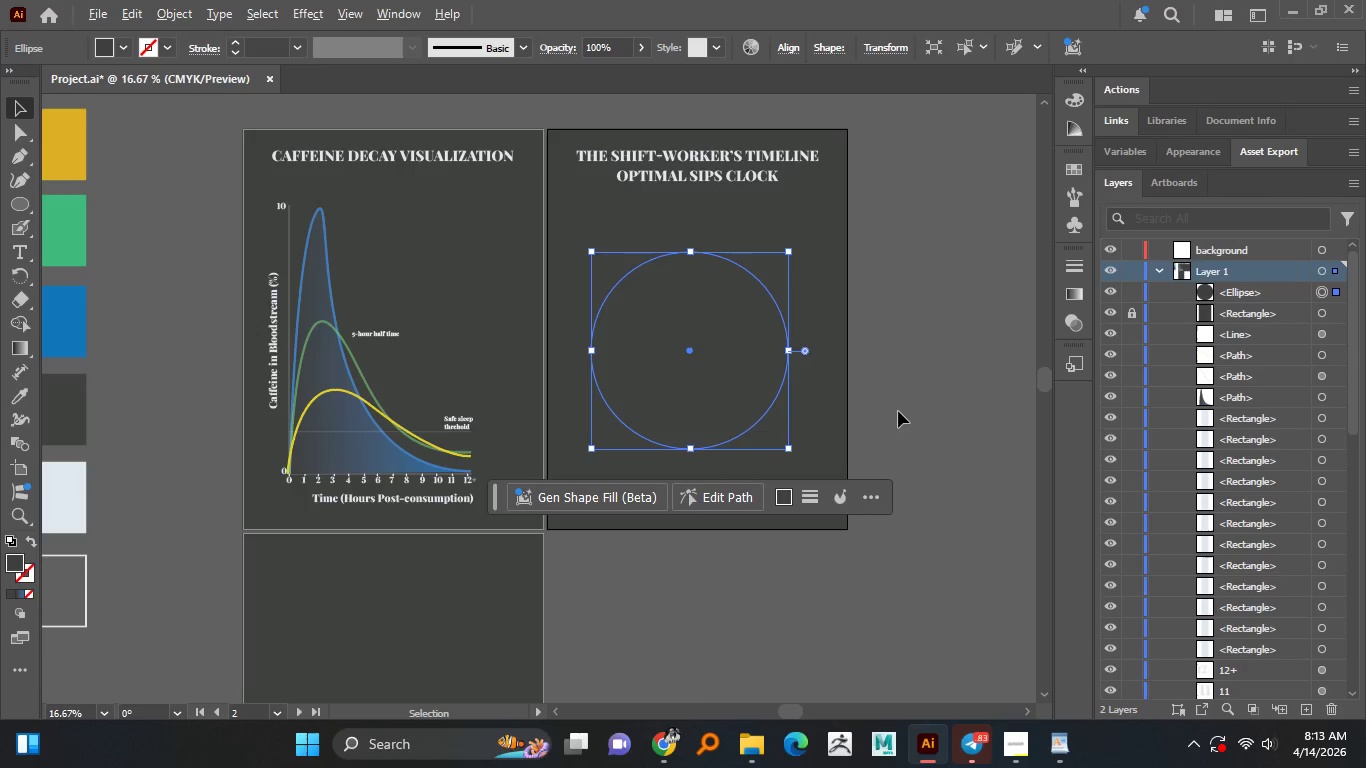 
hold_key(key=AltLeft, duration=1.5)
 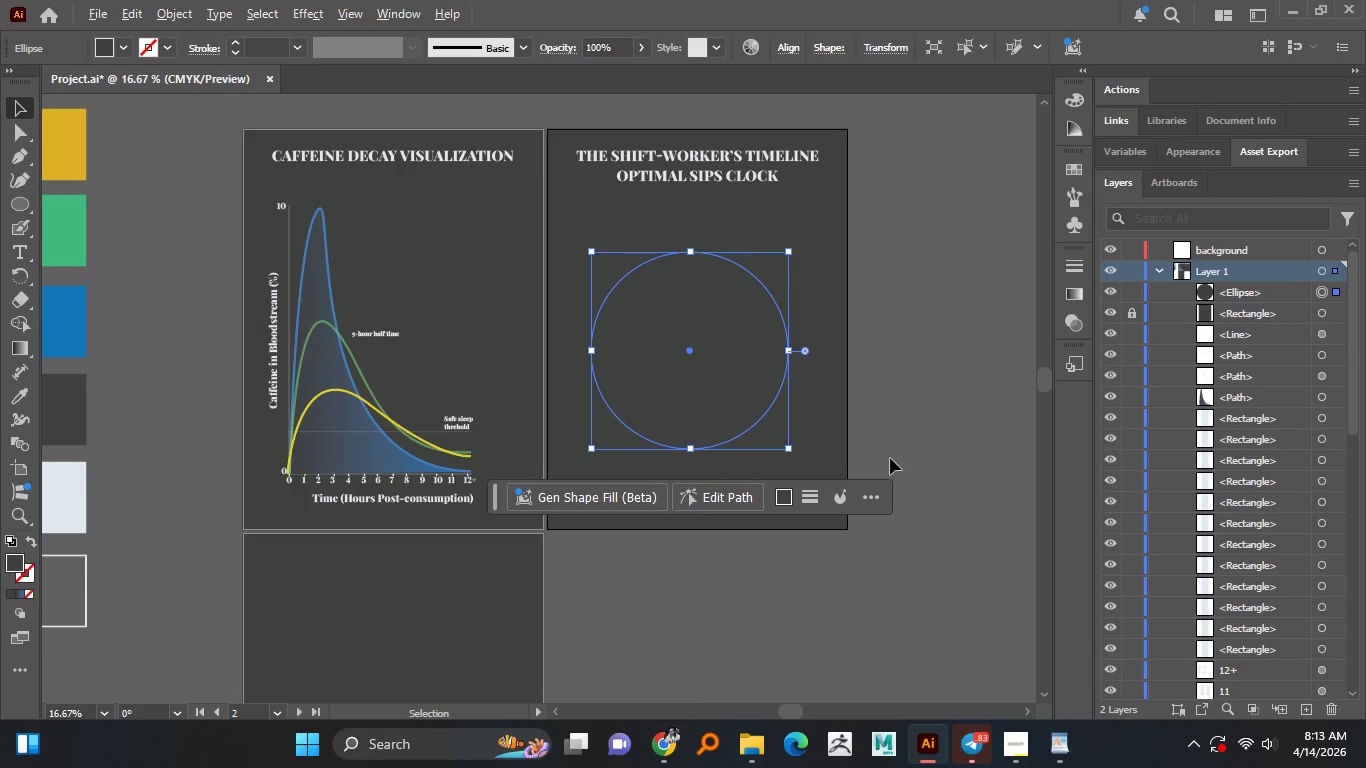 
hold_key(key=AltLeft, duration=1.5)
 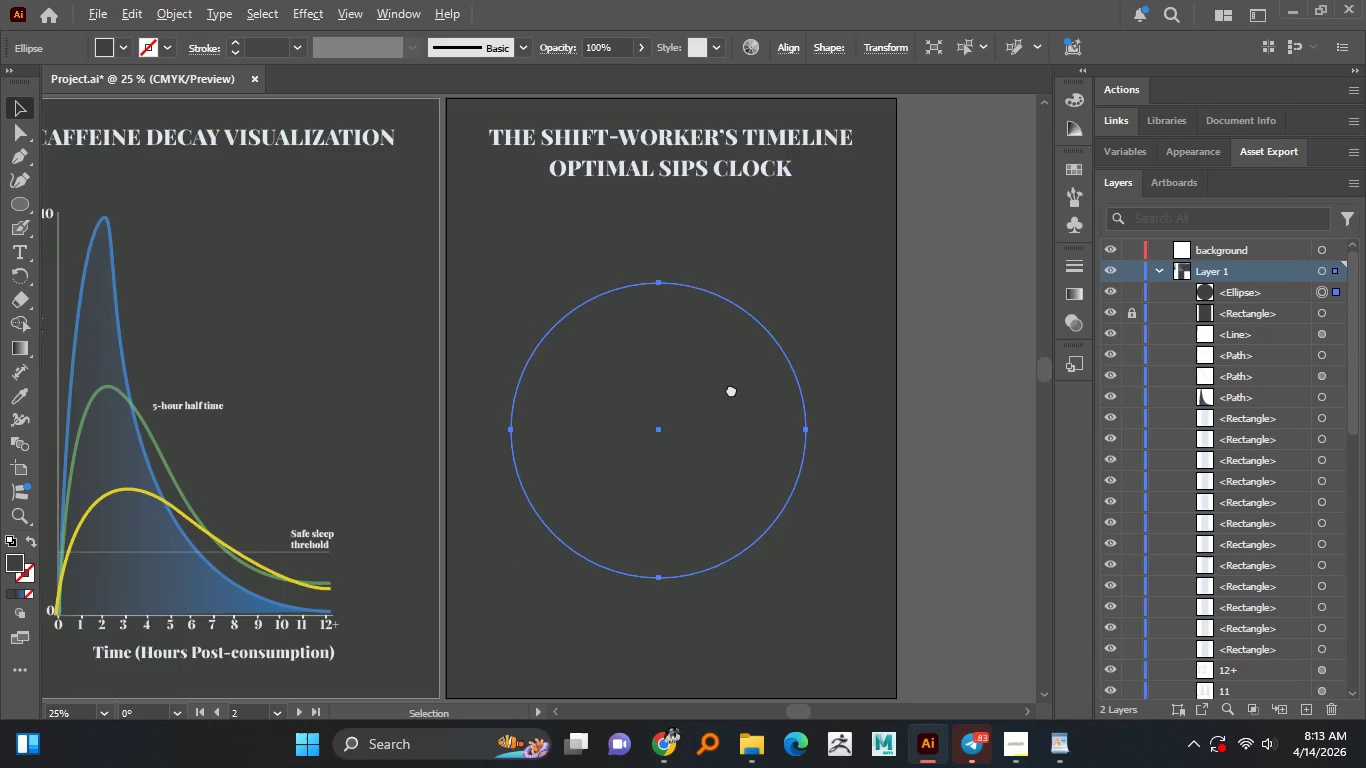 
hold_key(key=AltLeft, duration=1.5)
 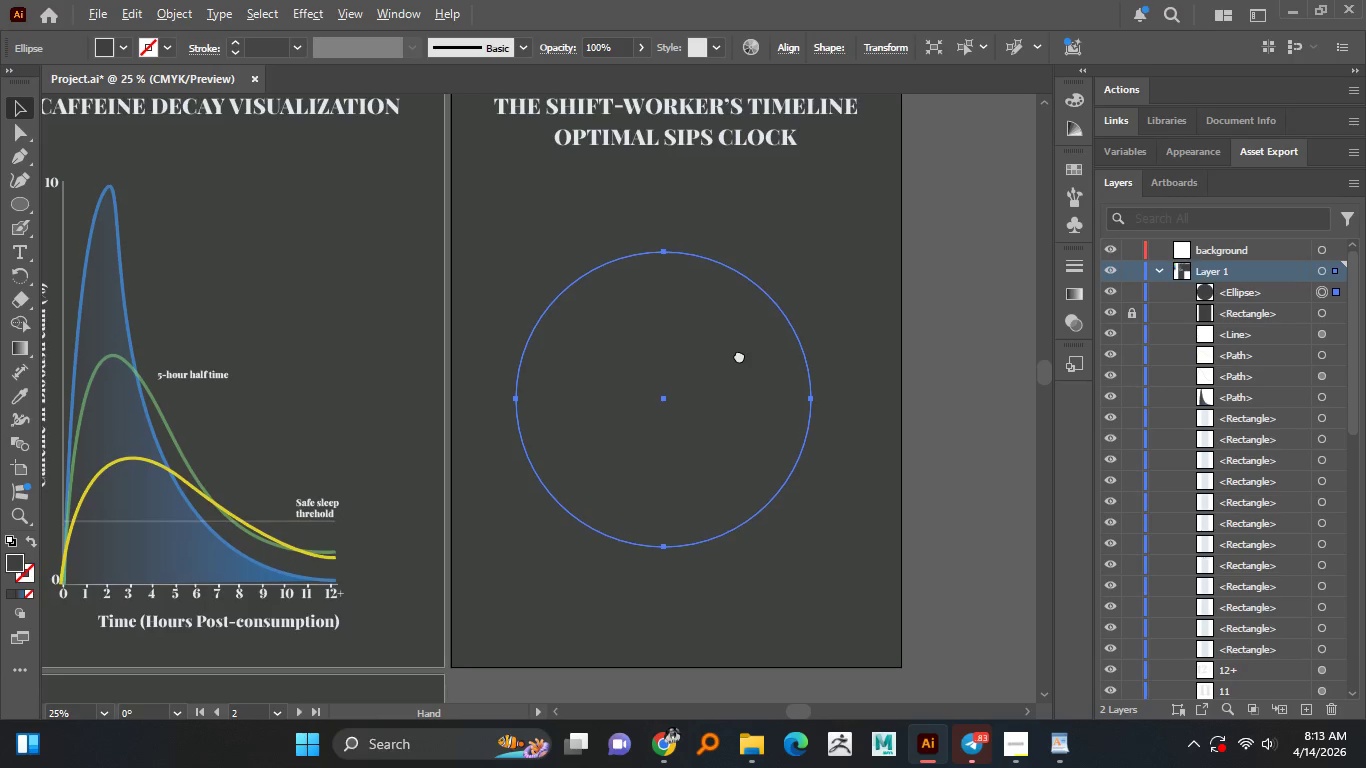 
scroll: coordinate [725, 342], scroll_direction: up, amount: 1.0
 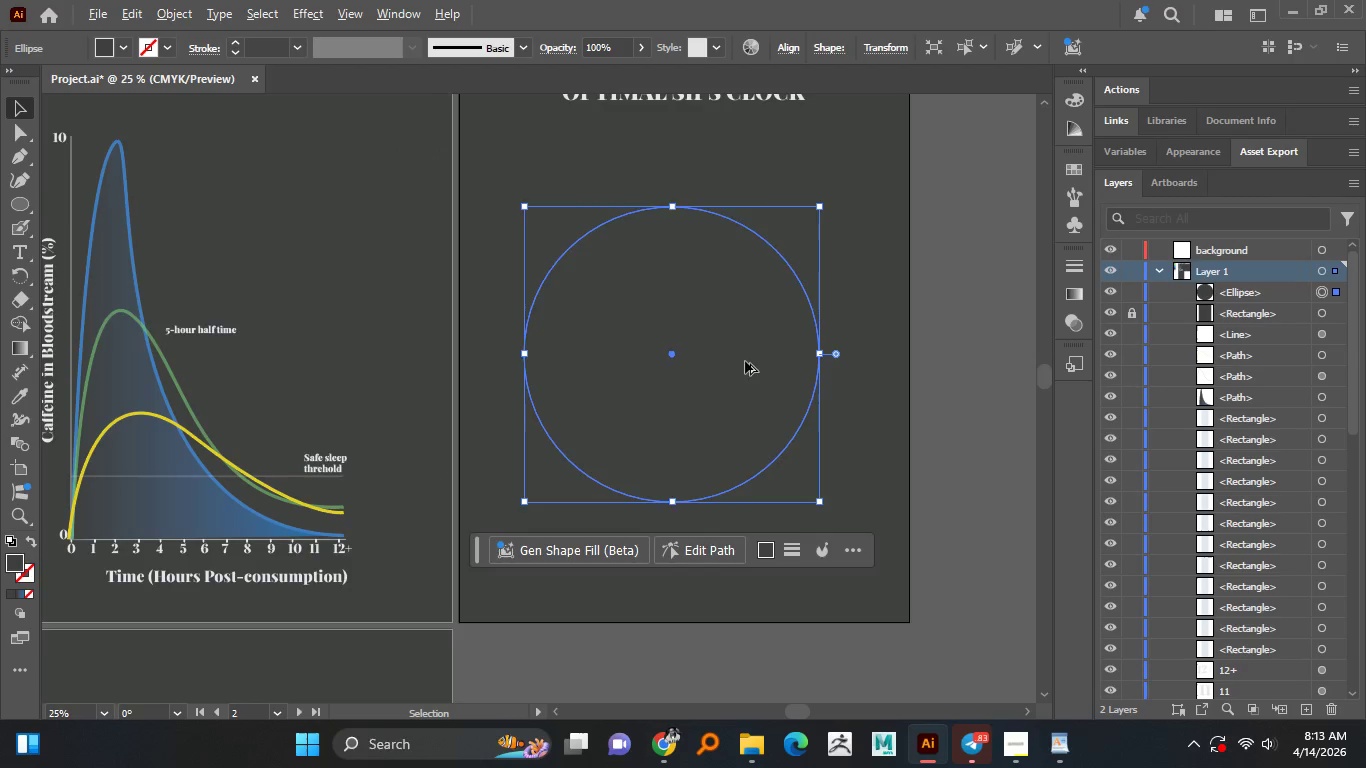 
hold_key(key=AltLeft, duration=1.52)
 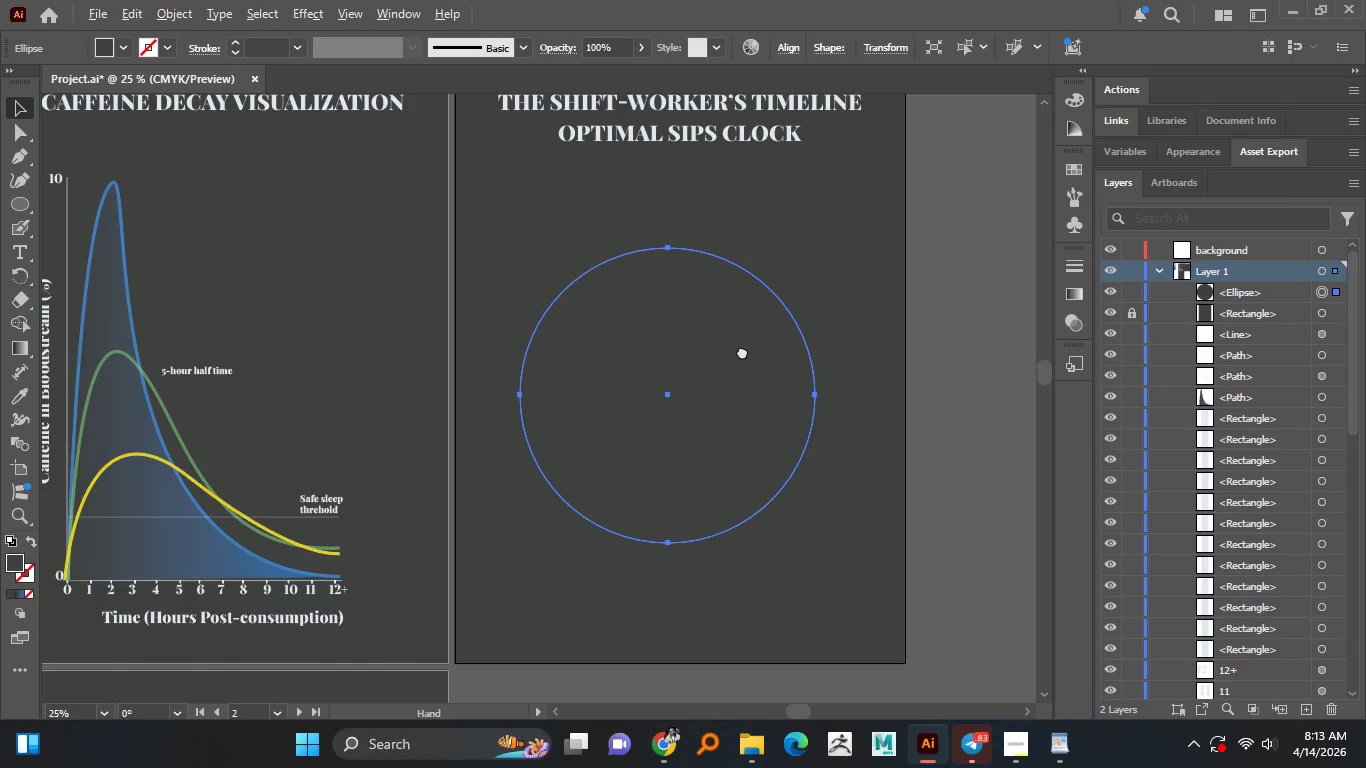 
hold_key(key=AltLeft, duration=1.5)
 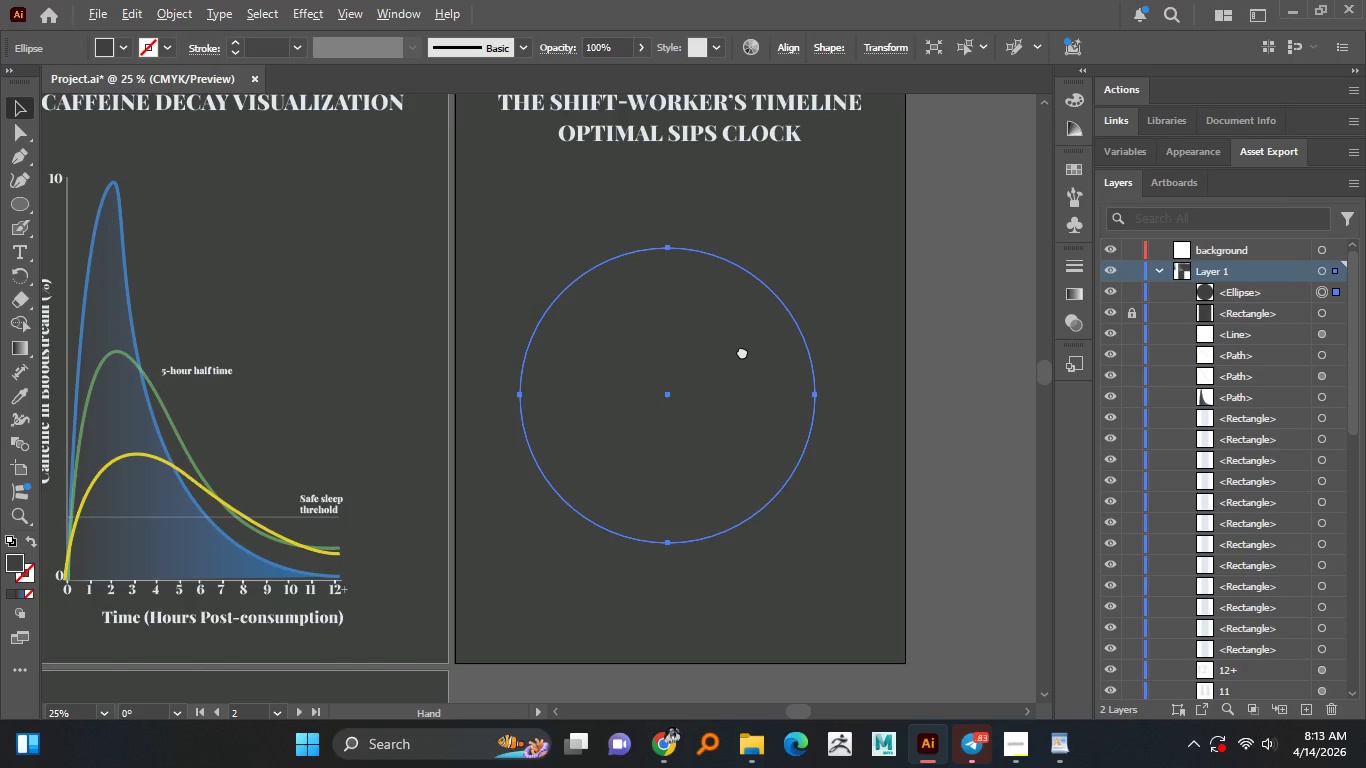 
hold_key(key=AltLeft, duration=1.5)
 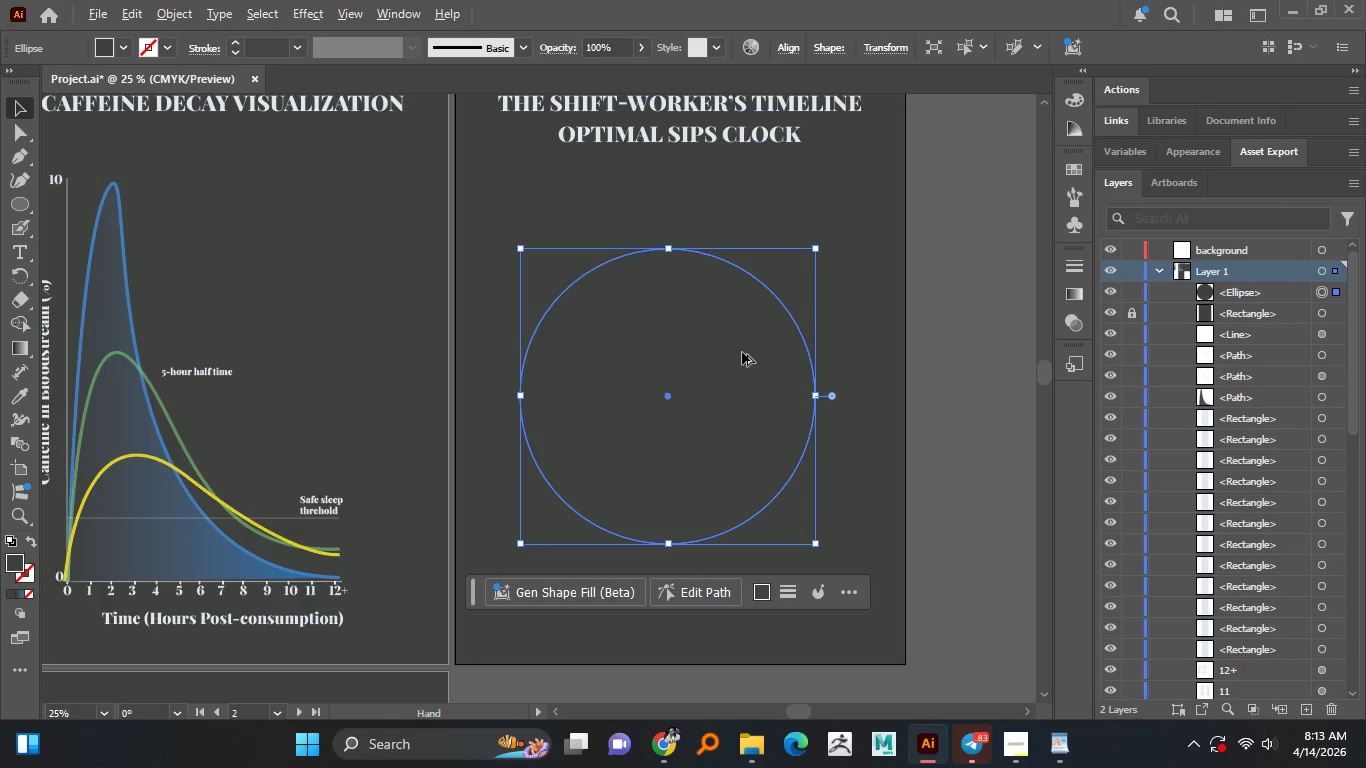 
hold_key(key=AltLeft, duration=0.77)
 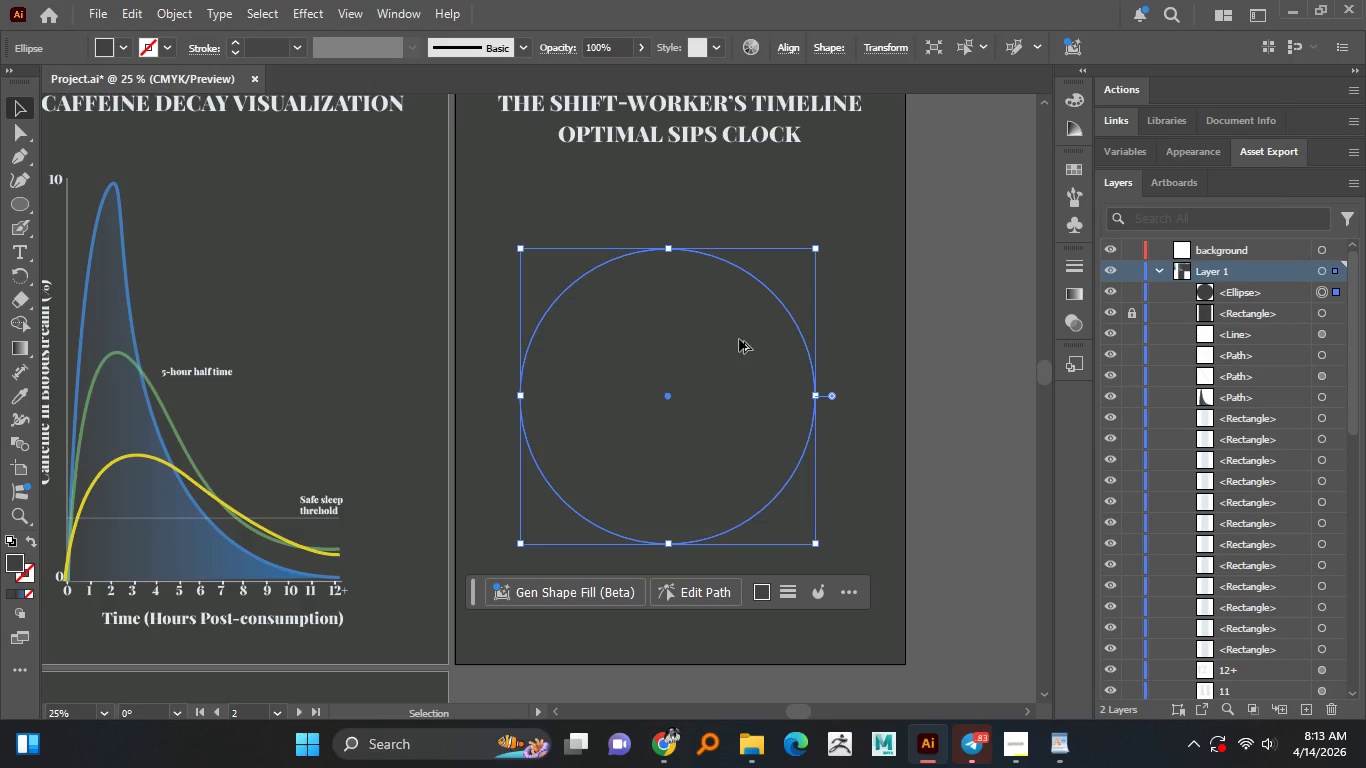 
hold_key(key=AltLeft, duration=1.41)
 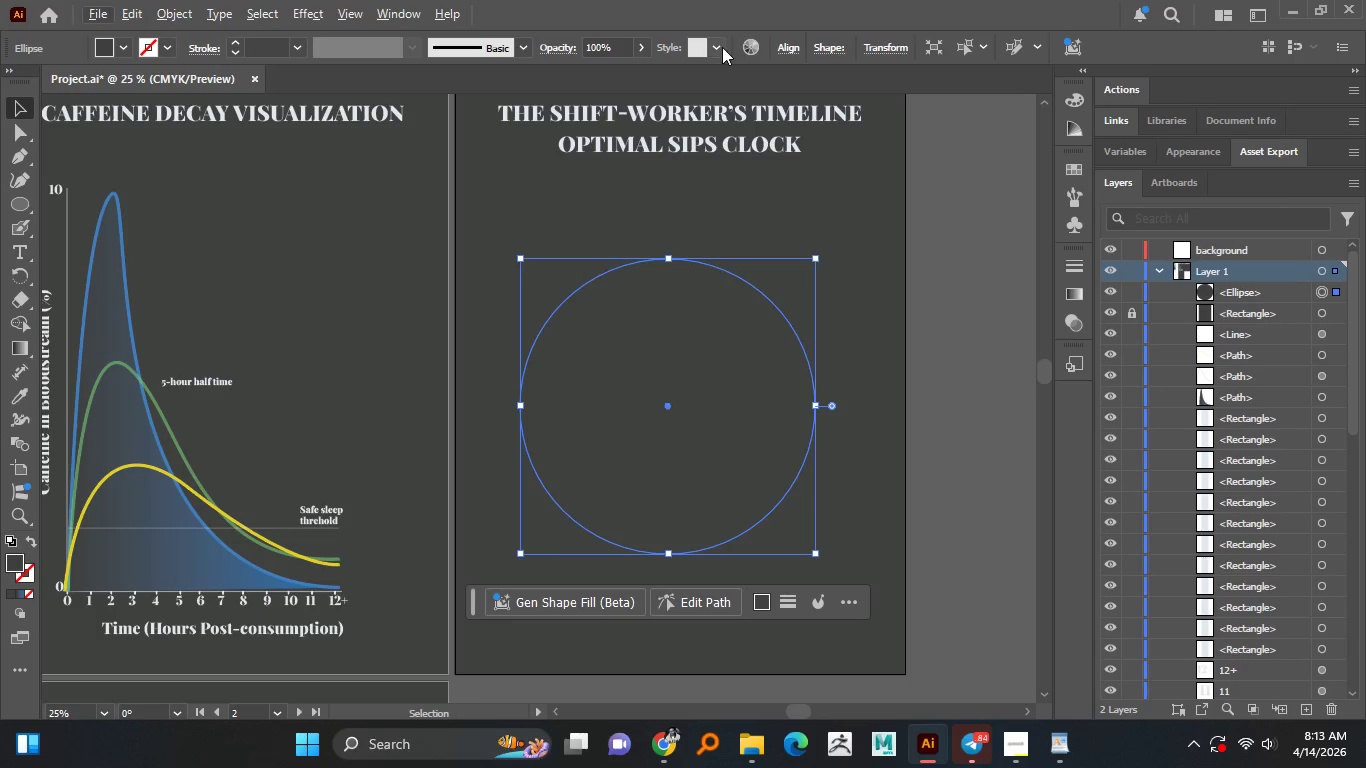 
left_click([721, 50])
 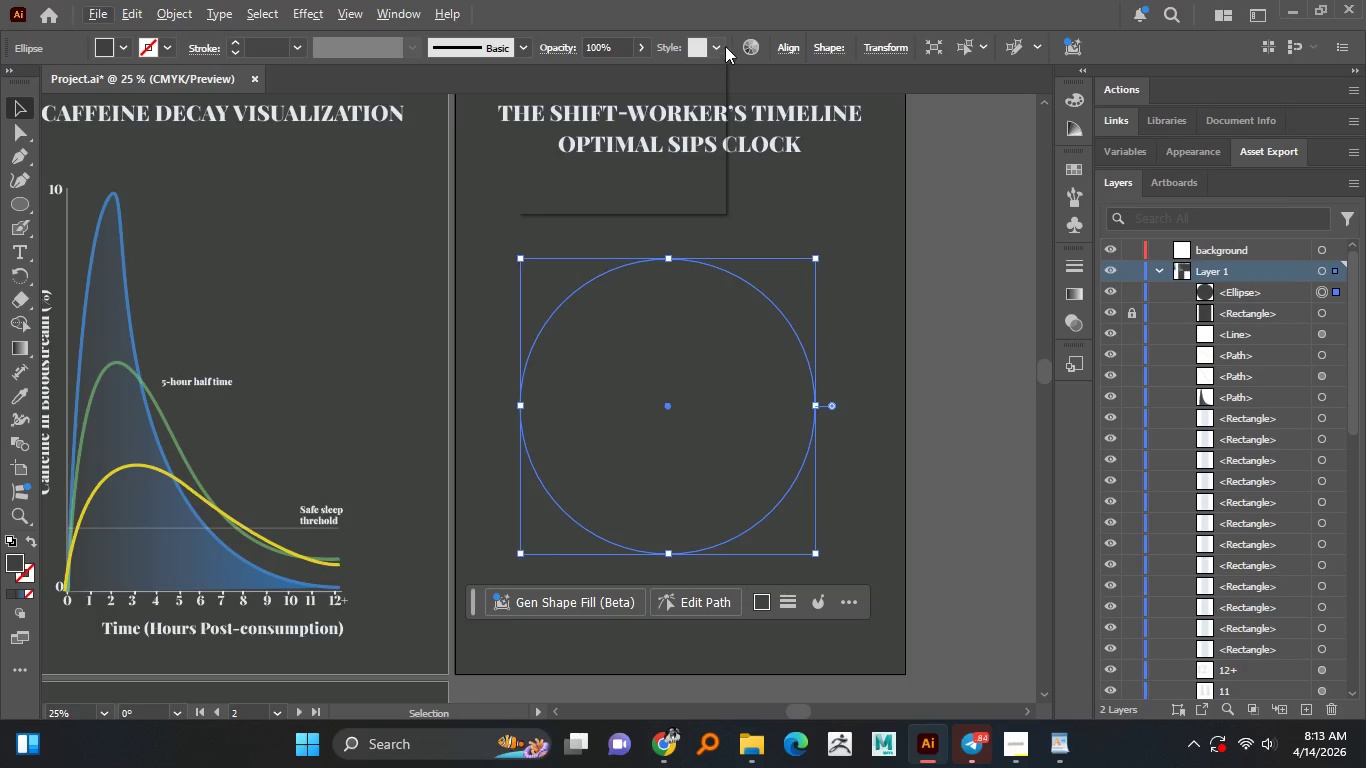 
left_click([753, 9])
 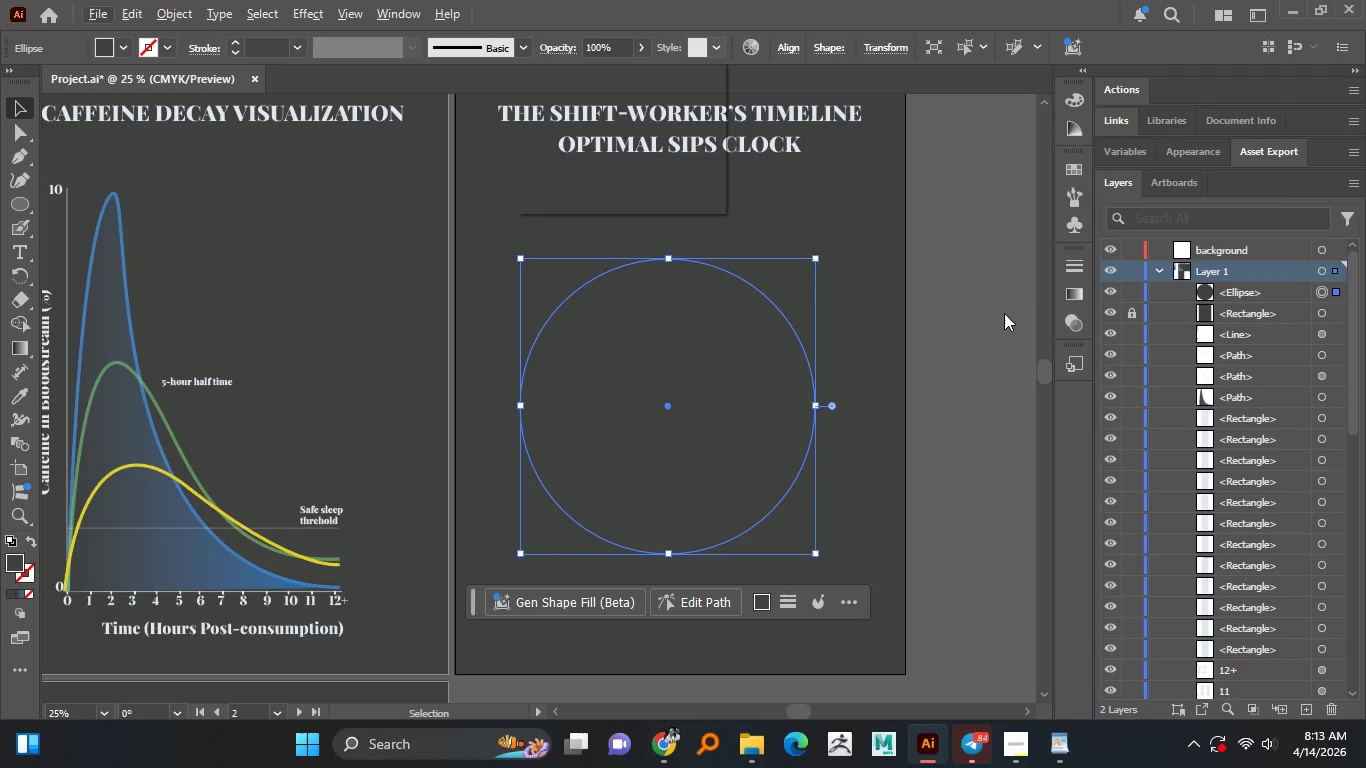 
left_click([1000, 308])
 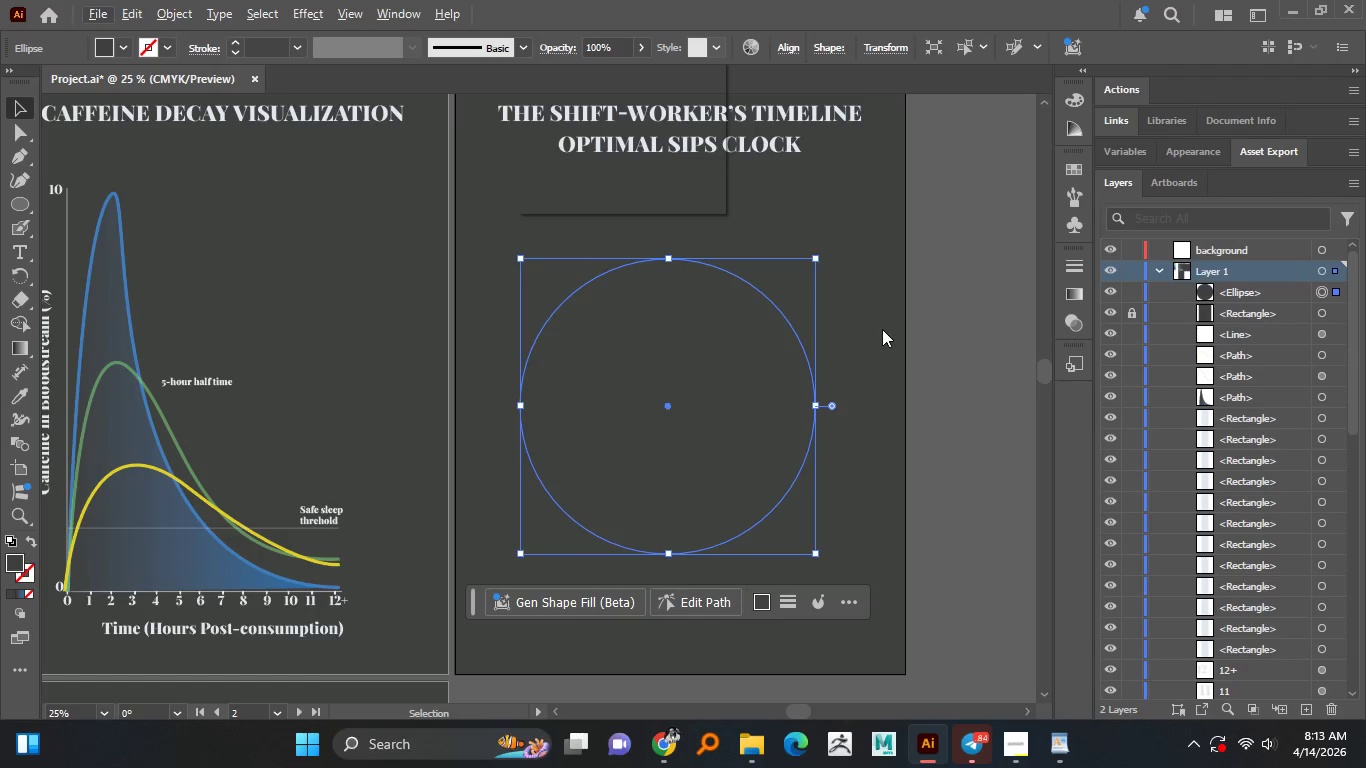 
hold_key(key=AltLeft, duration=0.95)
scroll: coordinate [663, 285], scroll_direction: down, amount: 4.0
 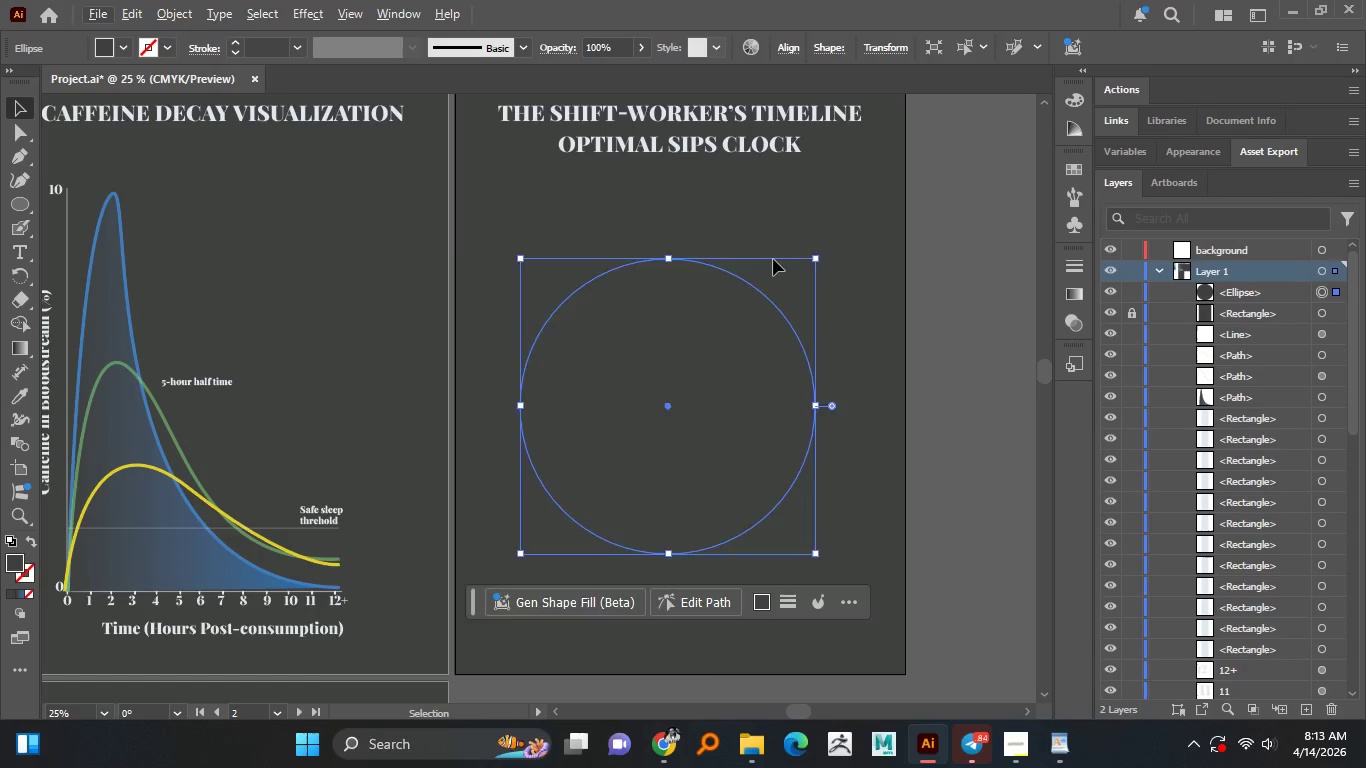 
hold_key(key=AltLeft, duration=0.53)
 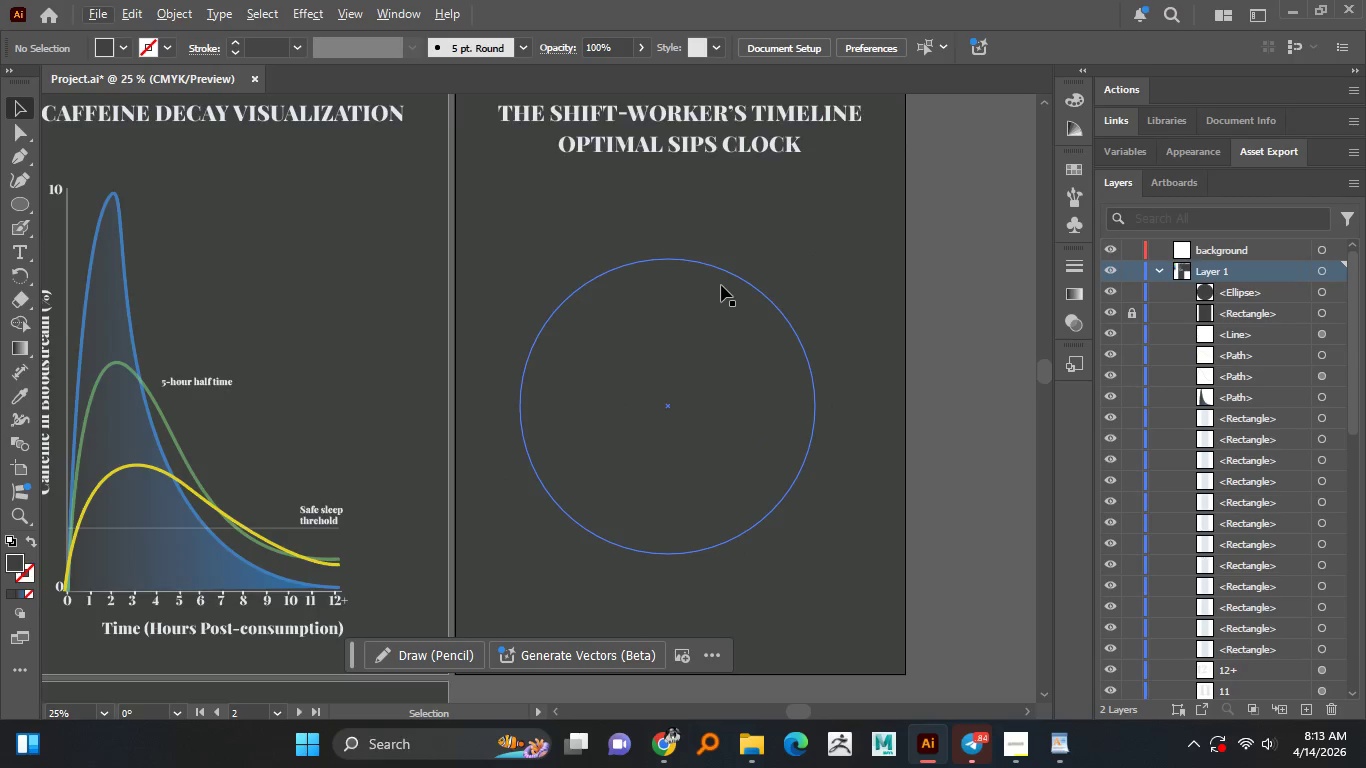 
hold_key(key=AltLeft, duration=0.38)
scroll: coordinate [721, 285], scroll_direction: down, amount: 1.0
 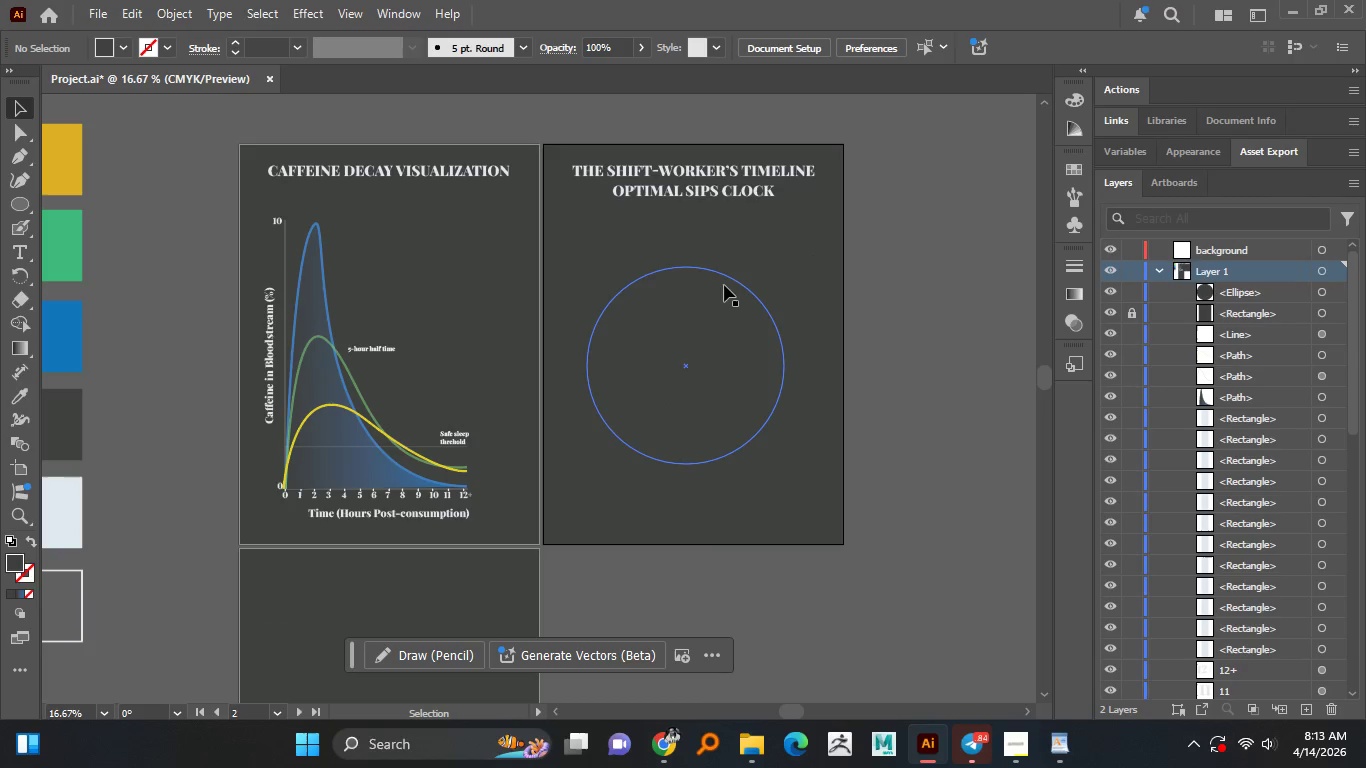 
left_click([724, 285])
 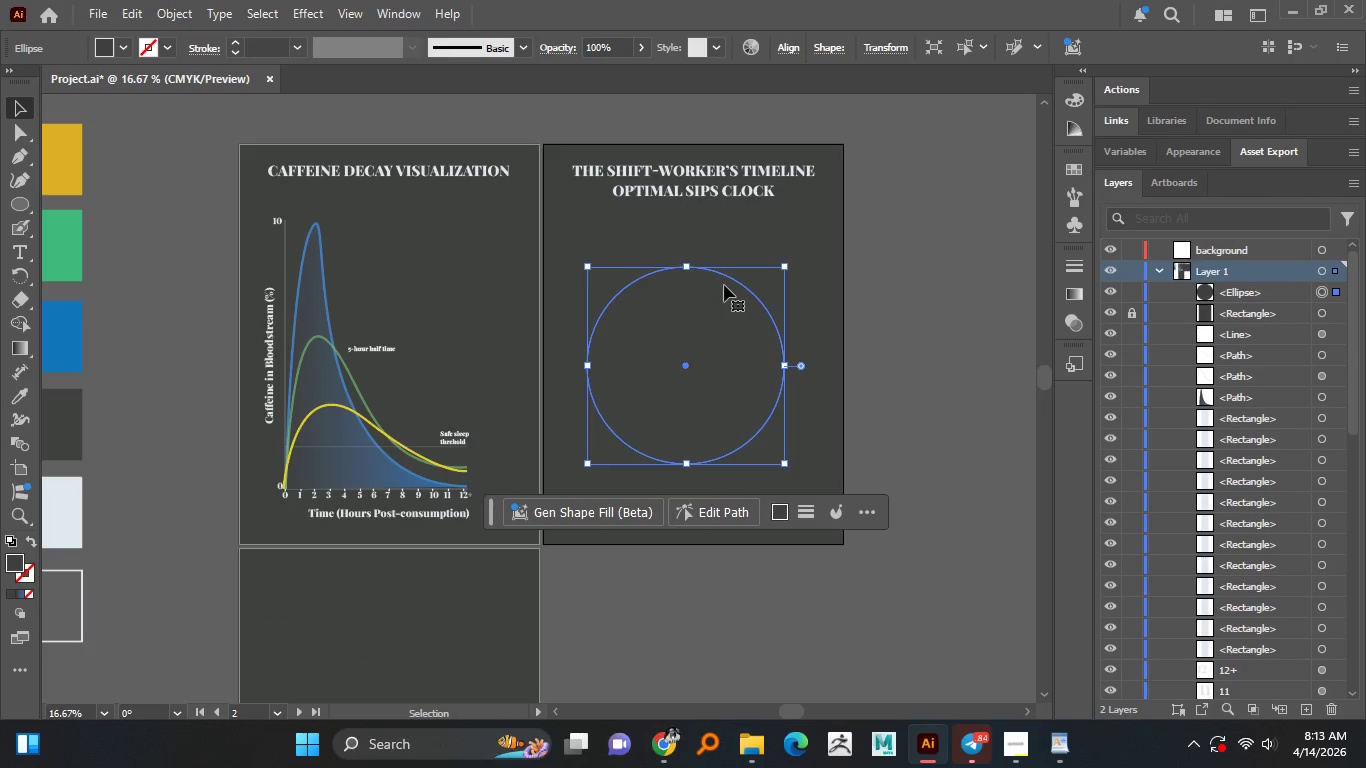 
hold_key(key=AltLeft, duration=1.51)
scroll: coordinate [724, 285], scroll_direction: up, amount: 1.0
 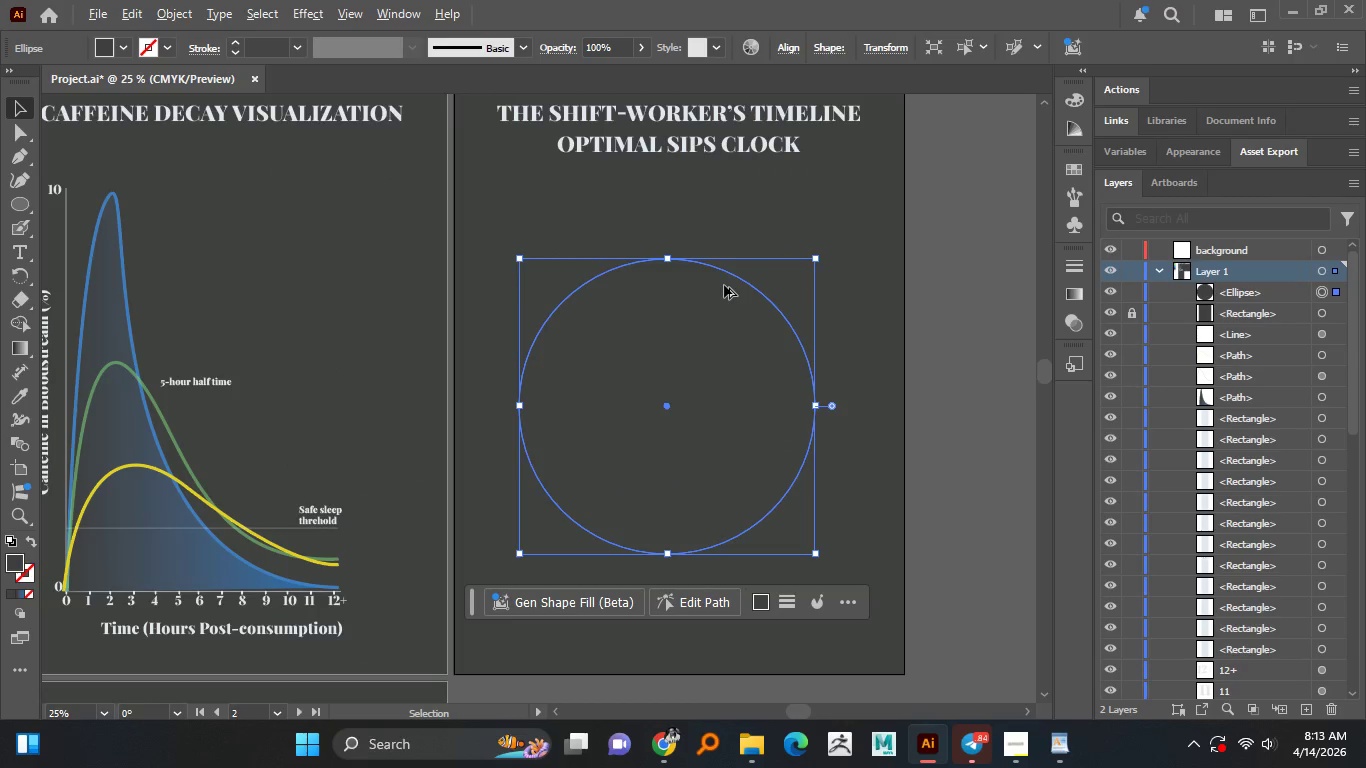 
key(Alt+AltLeft)
 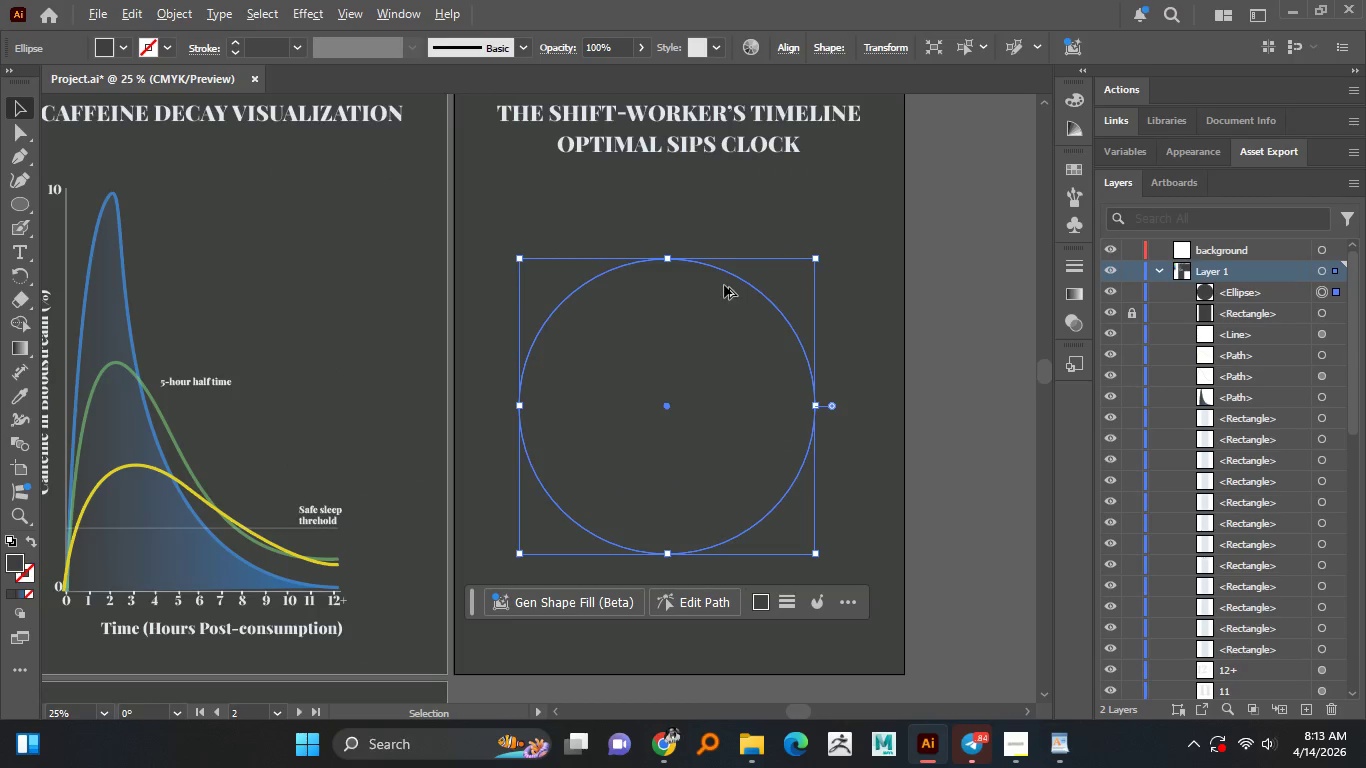 
key(Alt+AltLeft)
 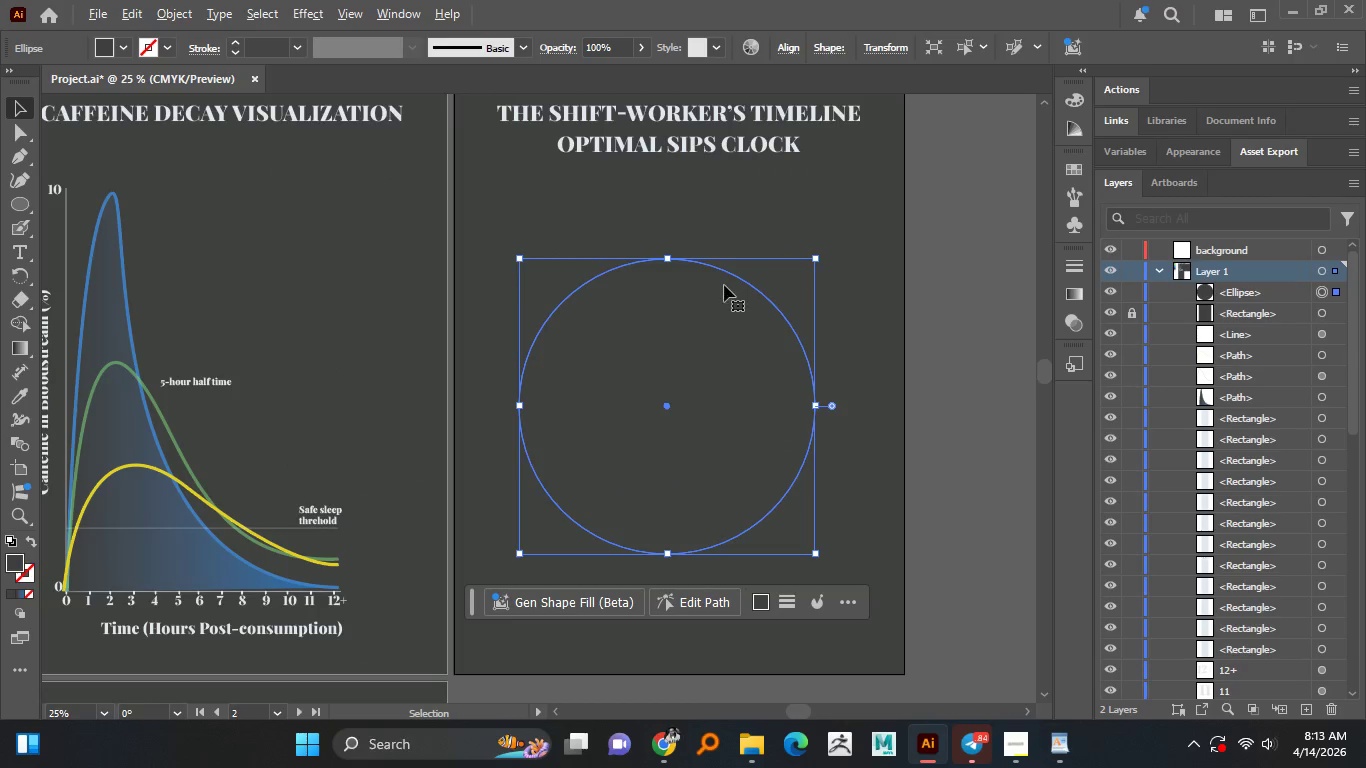 
key(Alt+AltLeft)
 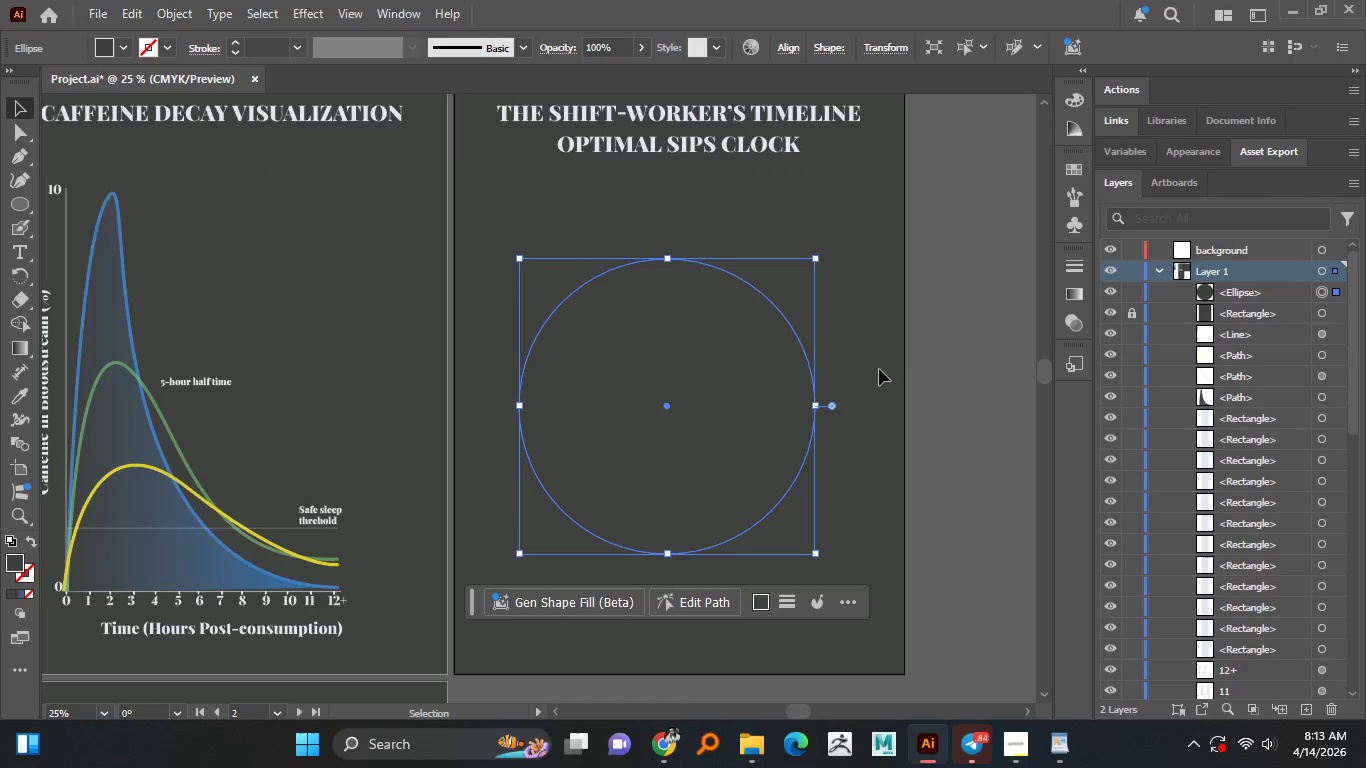 
left_click([888, 351])
 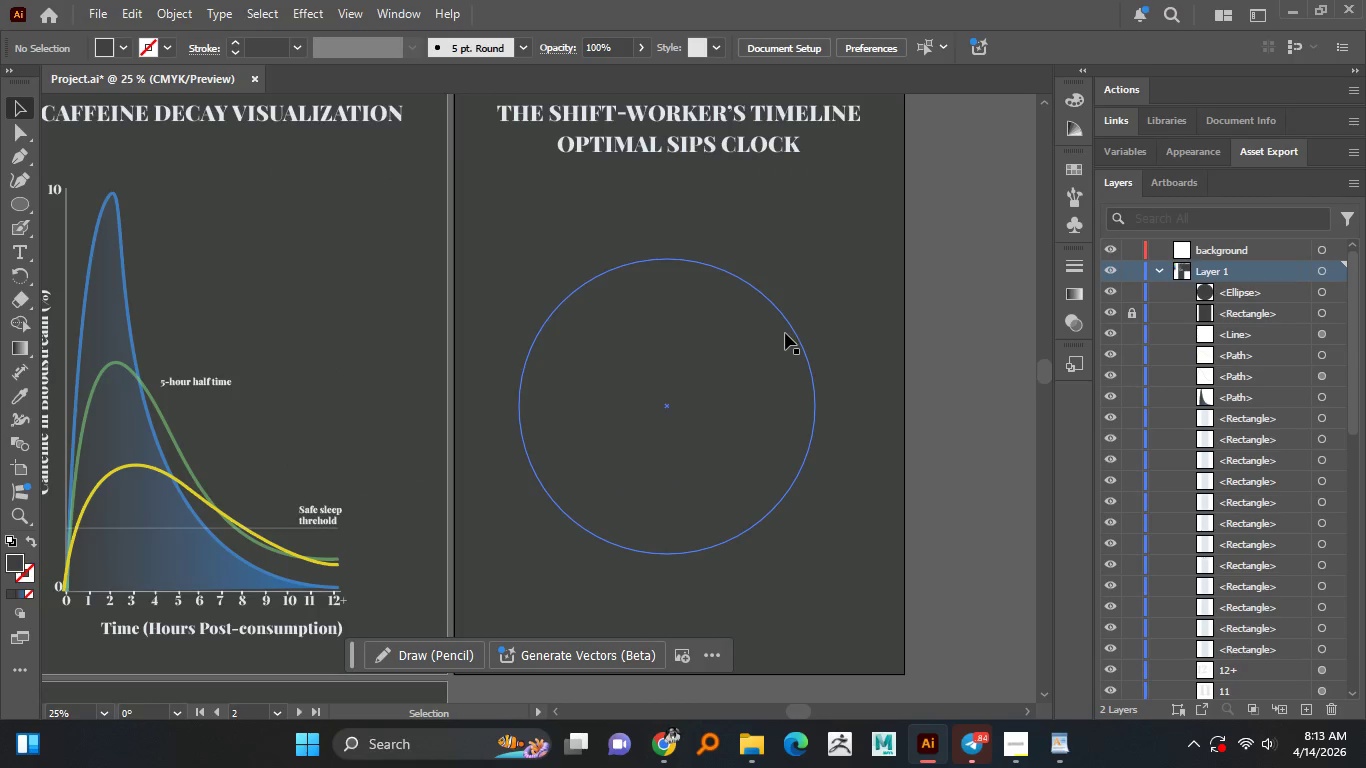 
left_click([785, 333])
 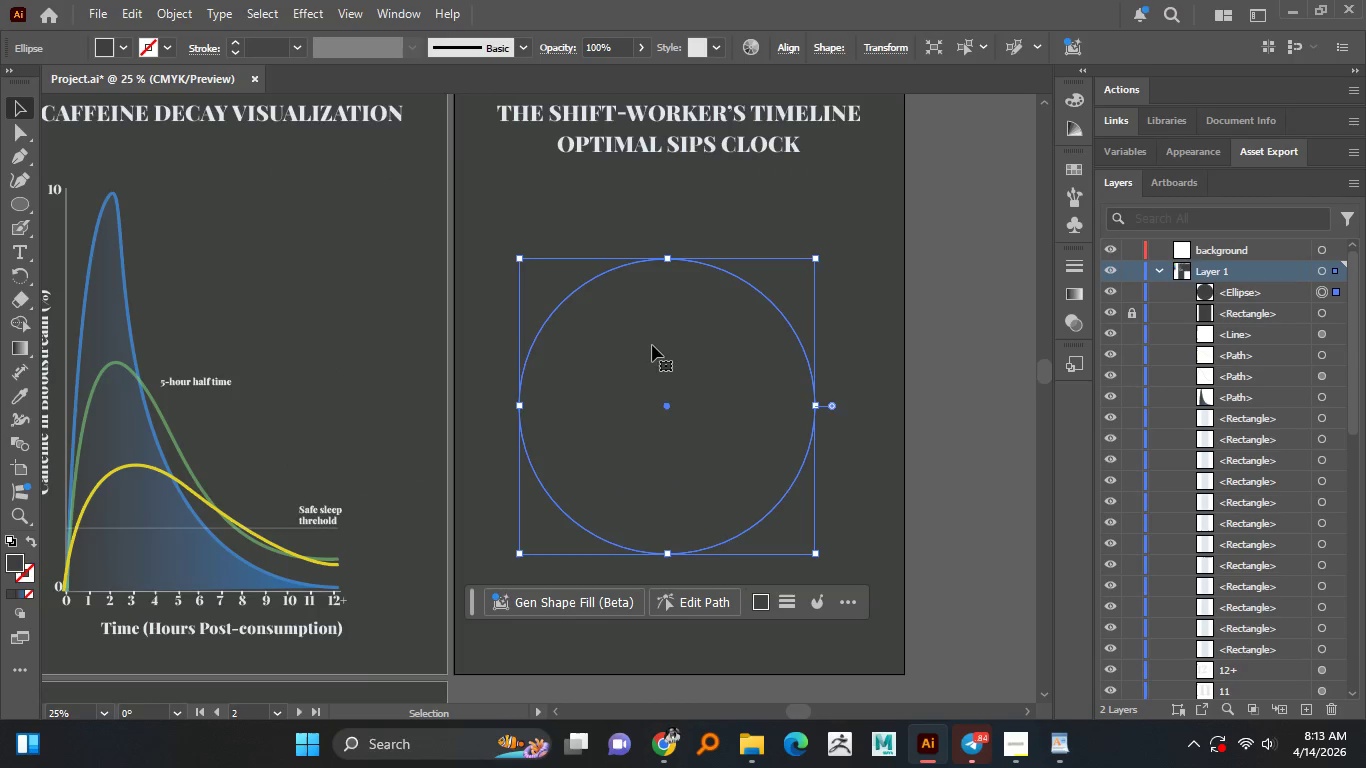 
hold_key(key=AltLeft, duration=1.52)
scroll: coordinate [652, 345], scroll_direction: down, amount: 1.0
 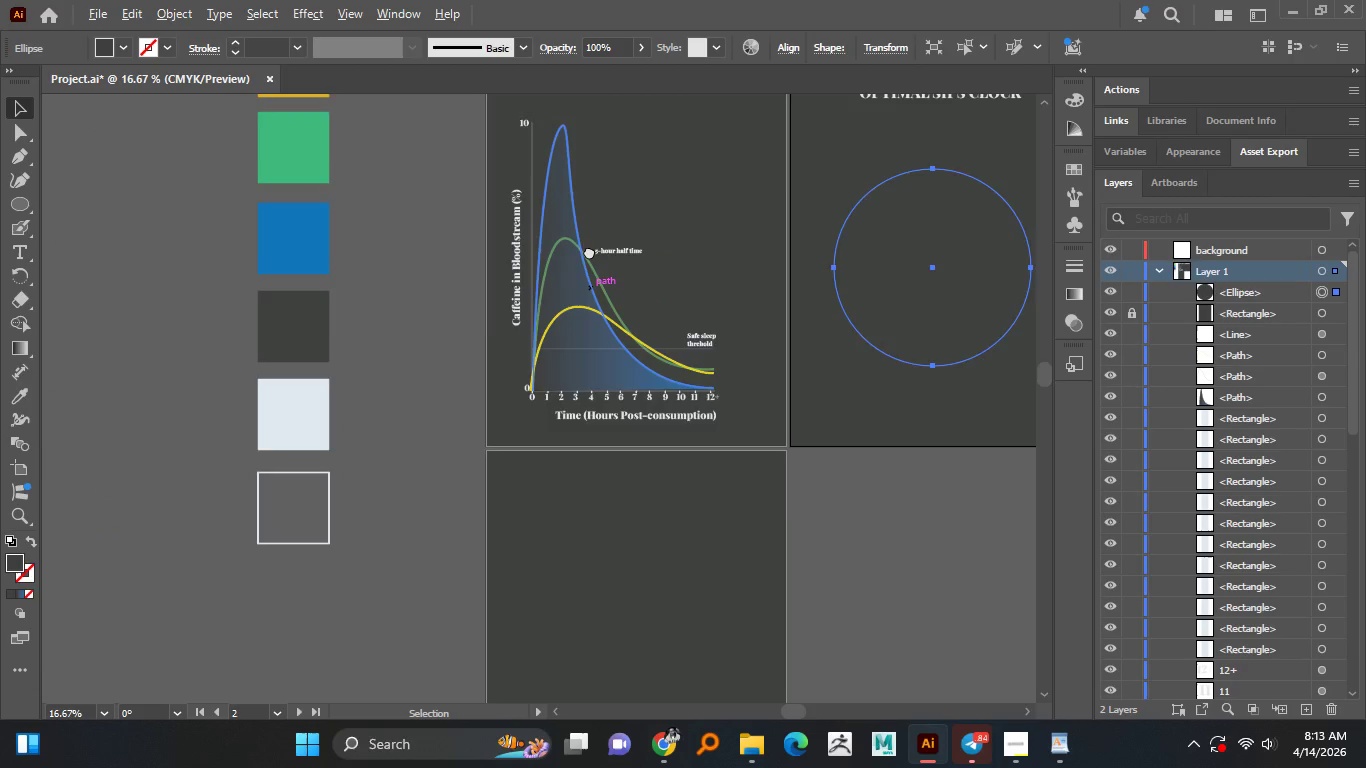 
key(Alt+AltLeft)
 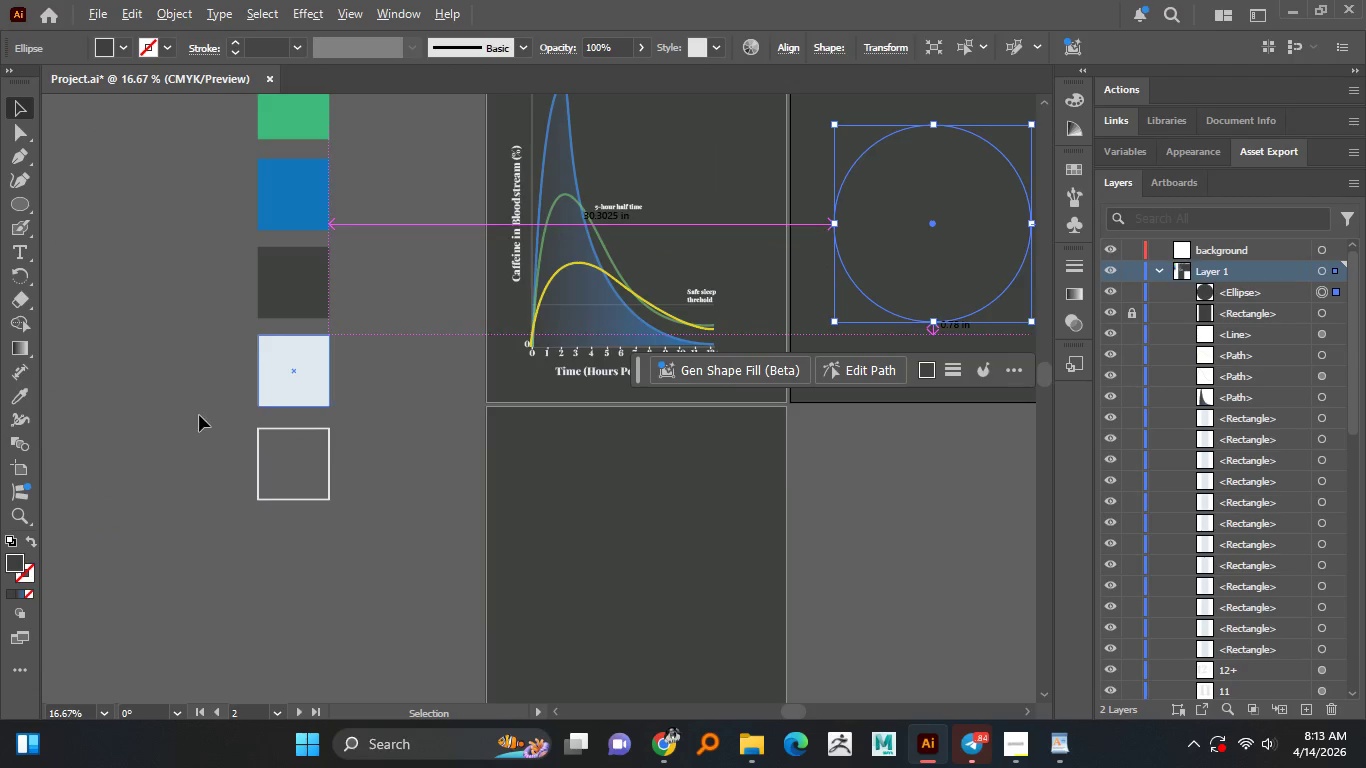 
key(Alt+AltLeft)
 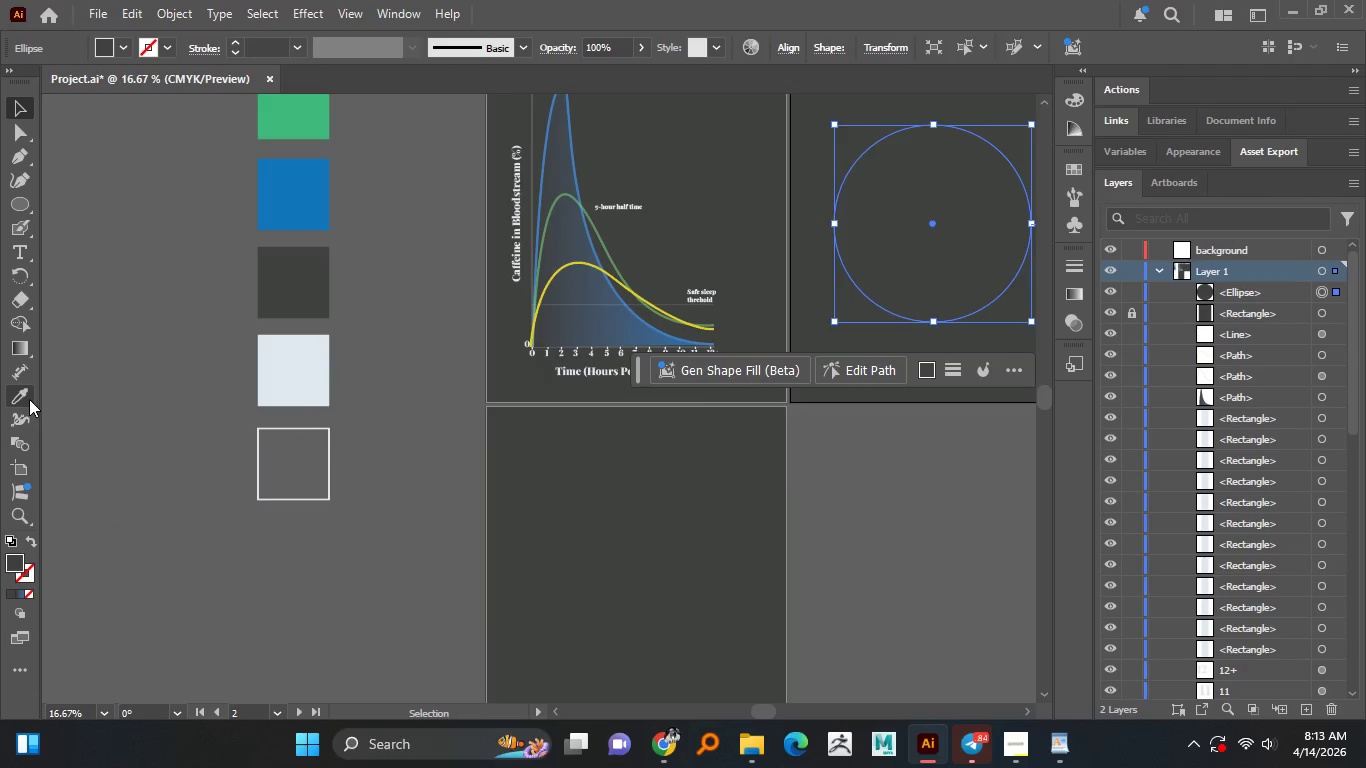 
left_click([24, 399])
 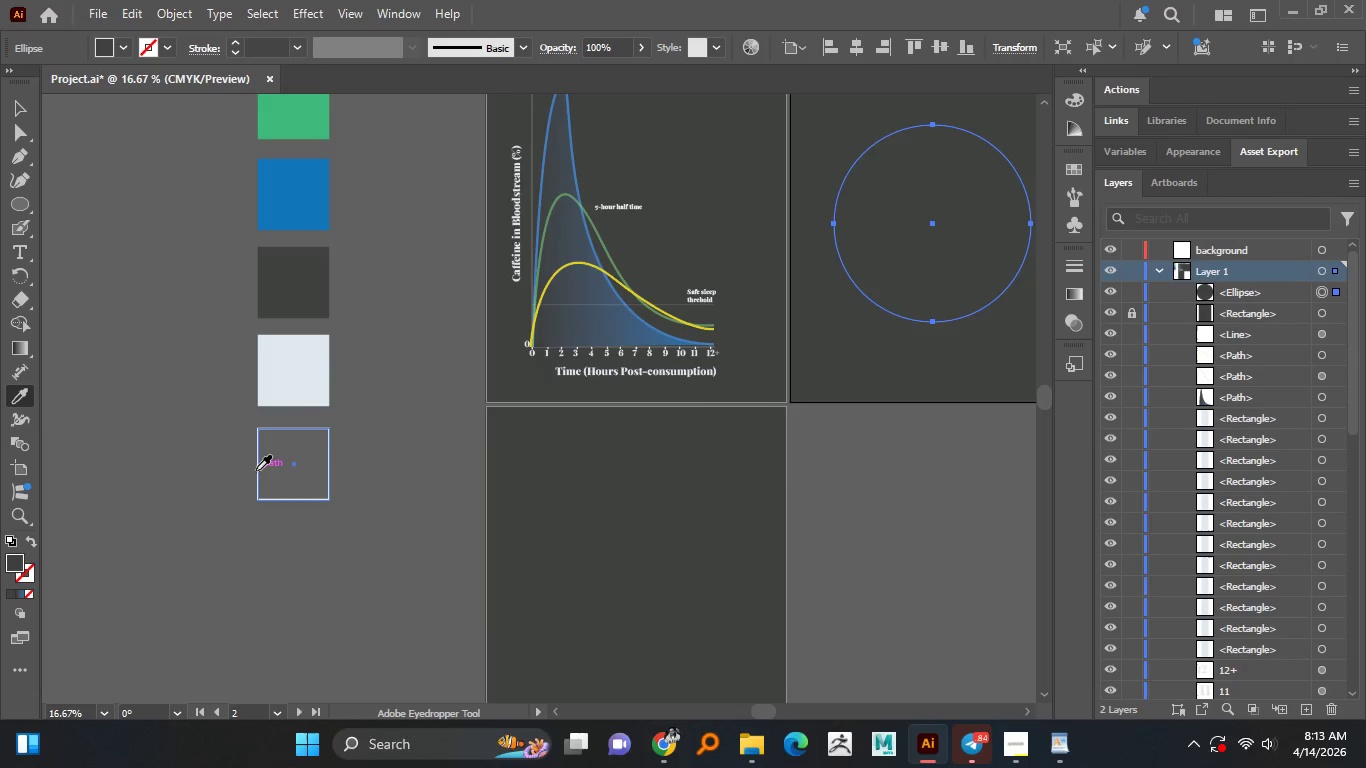 
left_click([257, 470])
 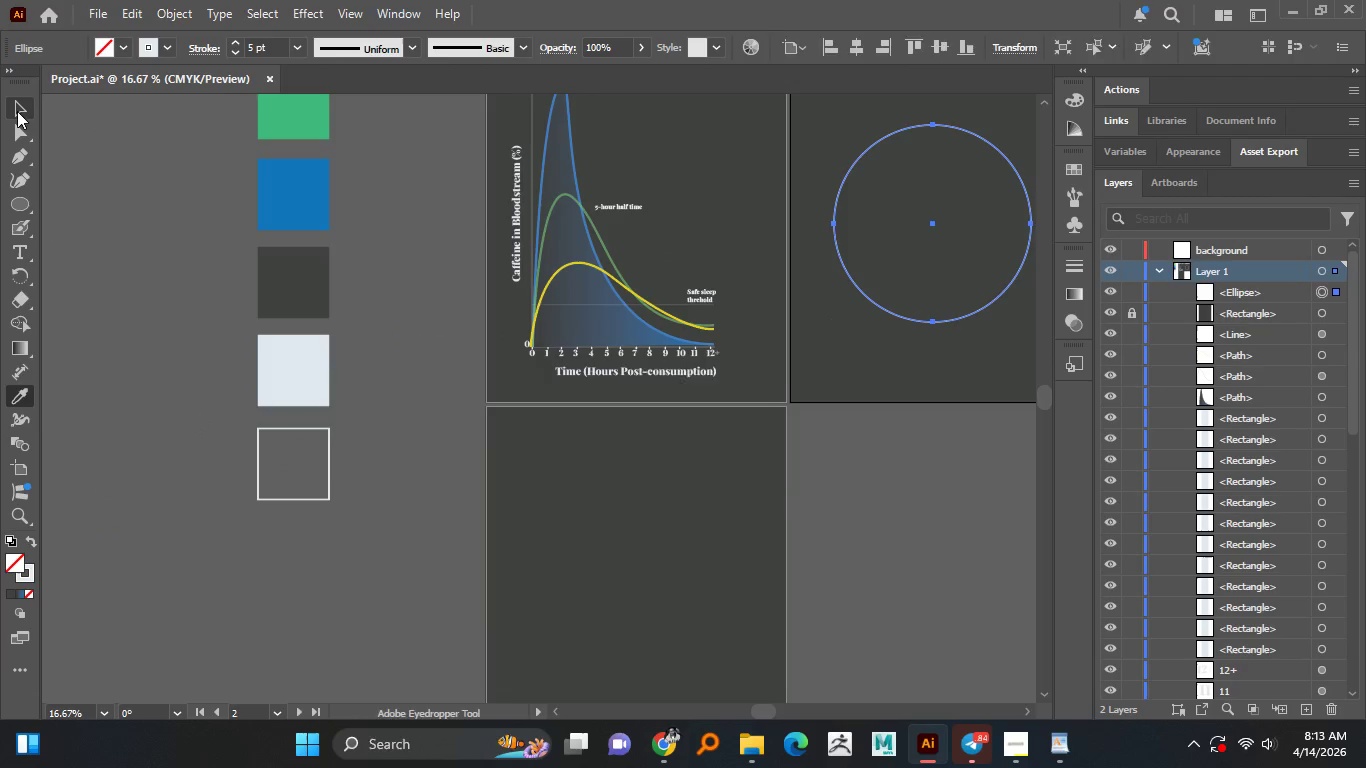 
double_click([104, 164])
 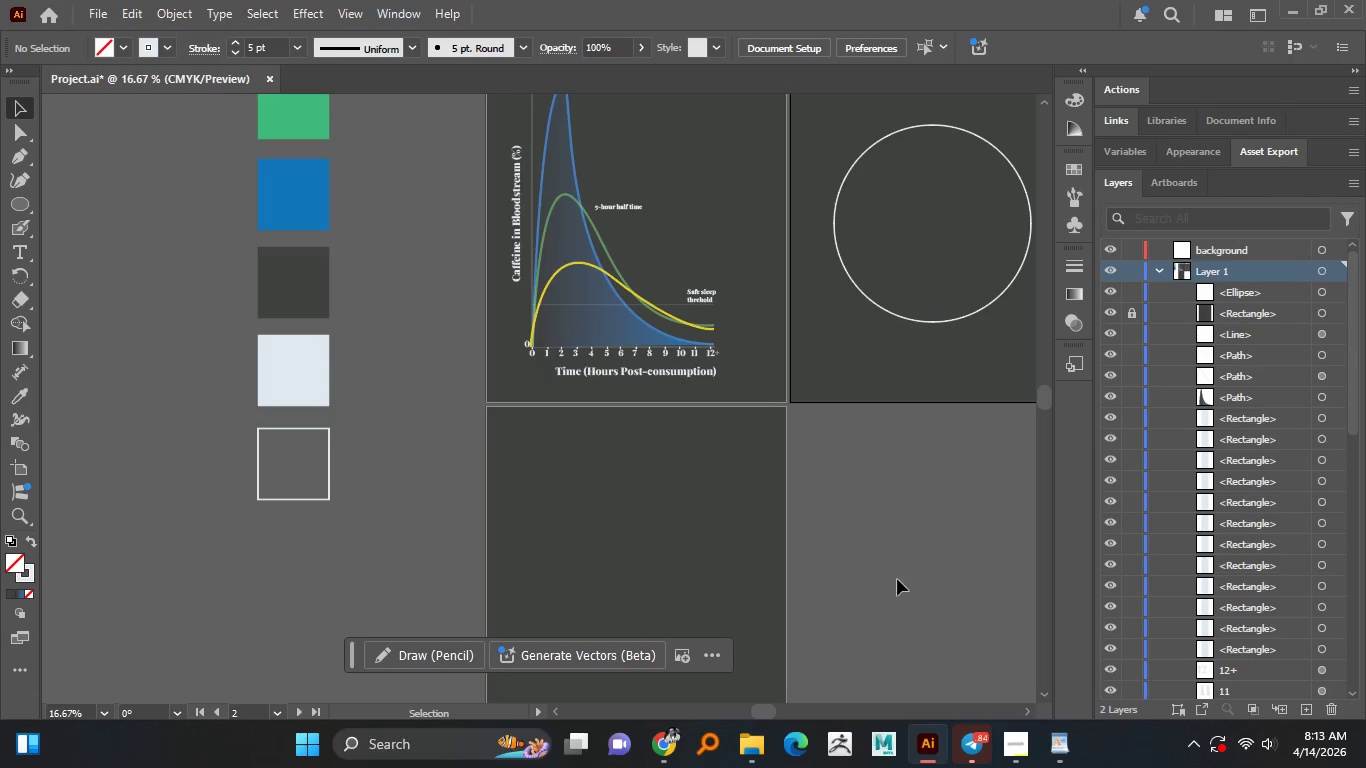 
hold_key(key=AltLeft, duration=1.44)
 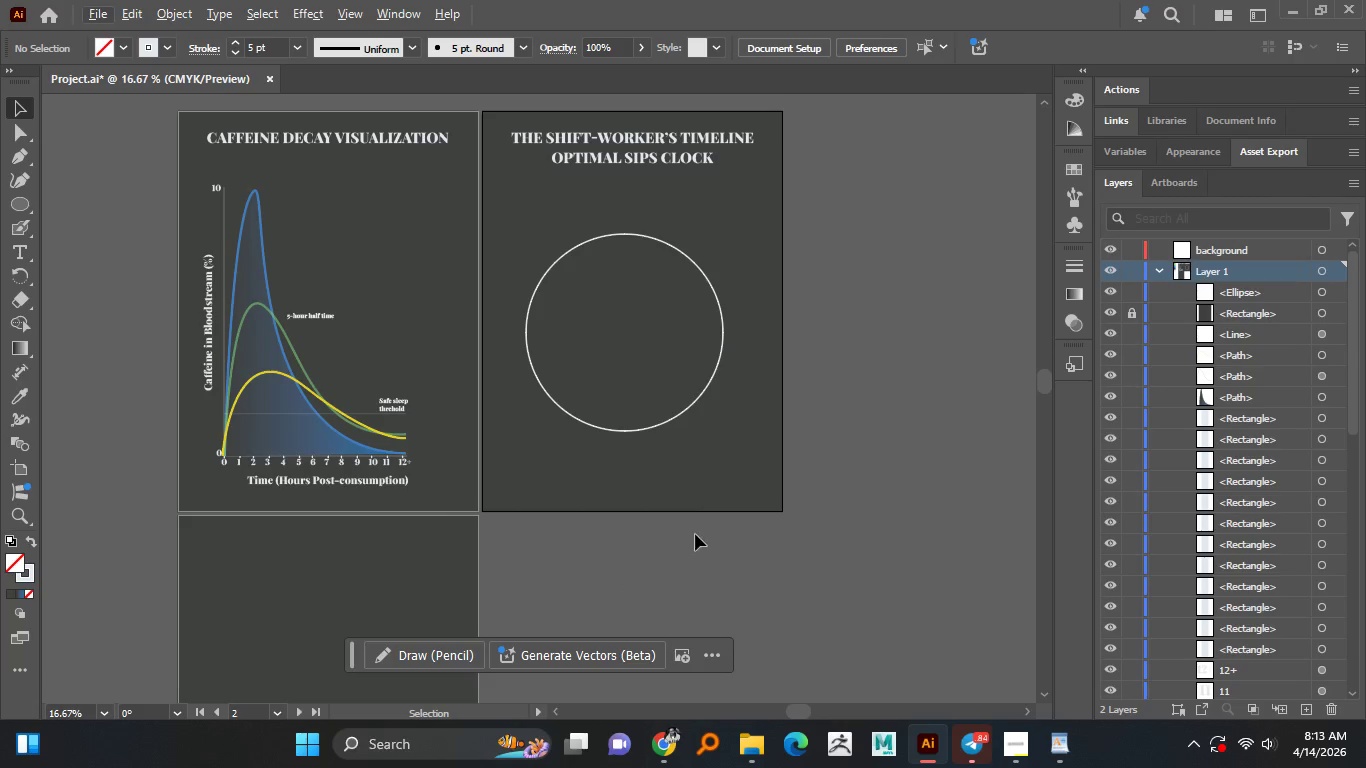 
wait(6.05)
 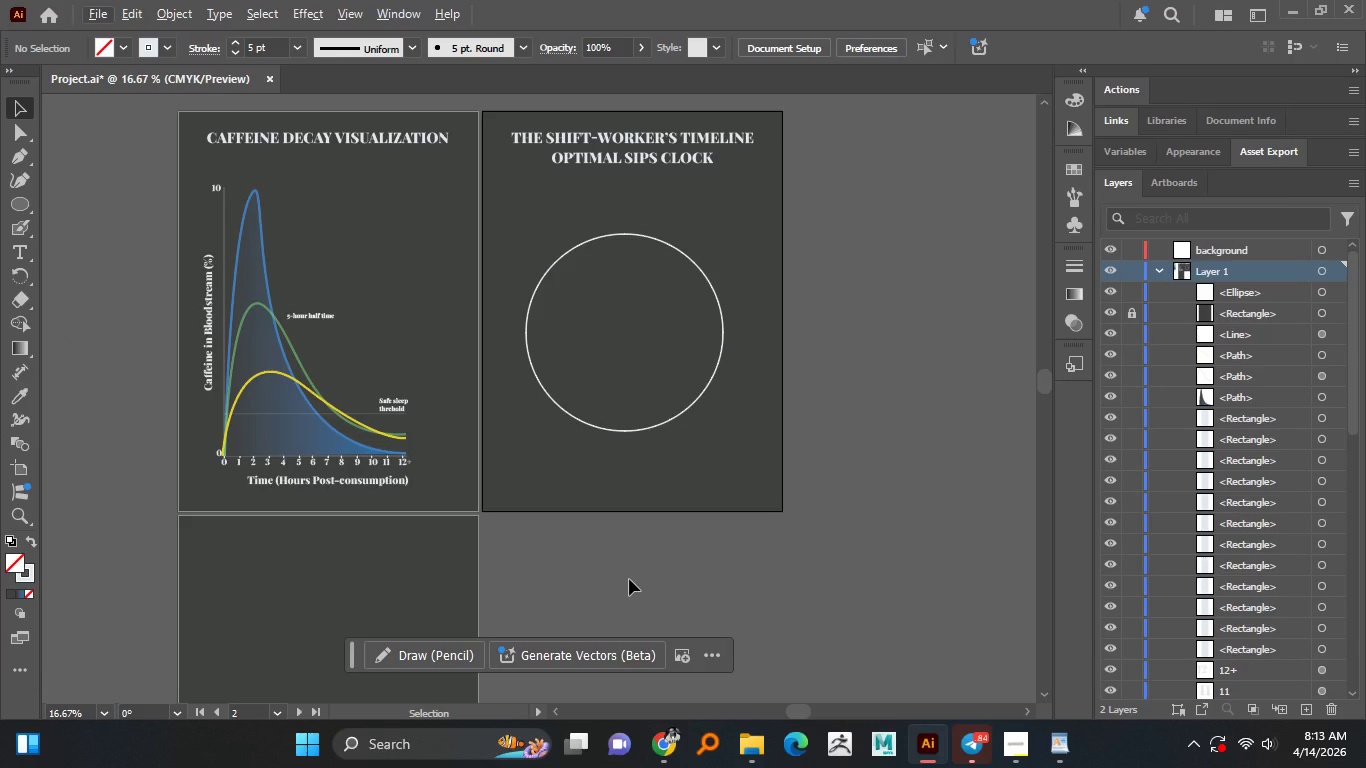 
left_click([668, 418])
 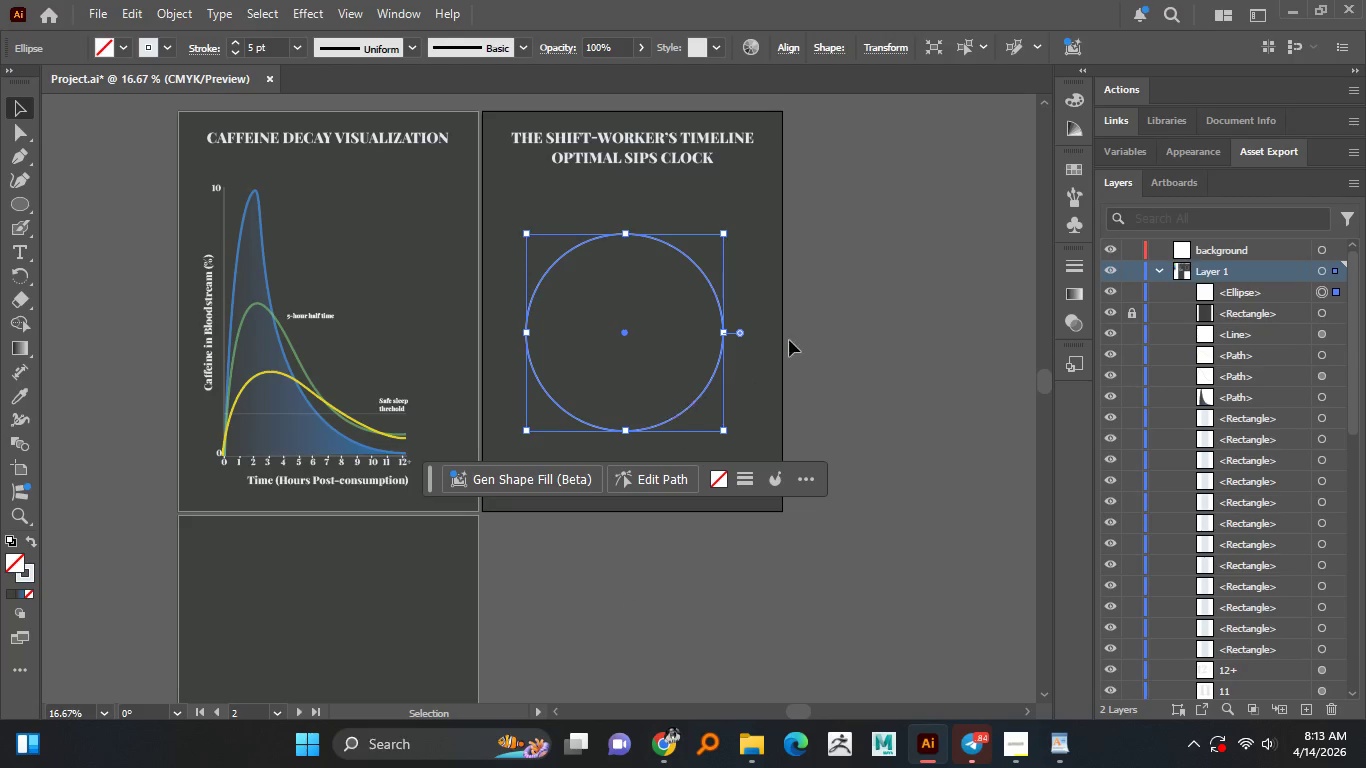 
hold_key(key=AltLeft, duration=1.51)
 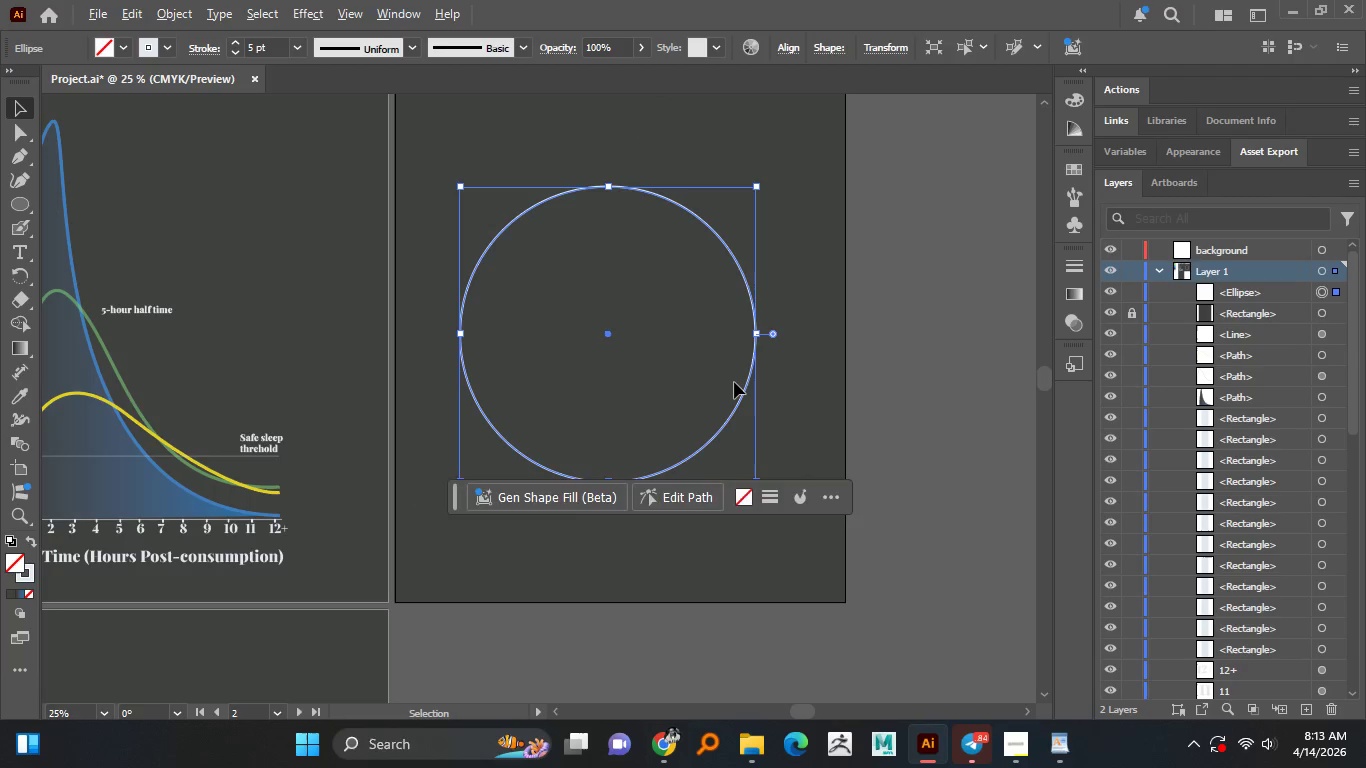 
hold_key(key=AltLeft, duration=1.5)
scroll: coordinate [734, 382], scroll_direction: up, amount: 1.0
 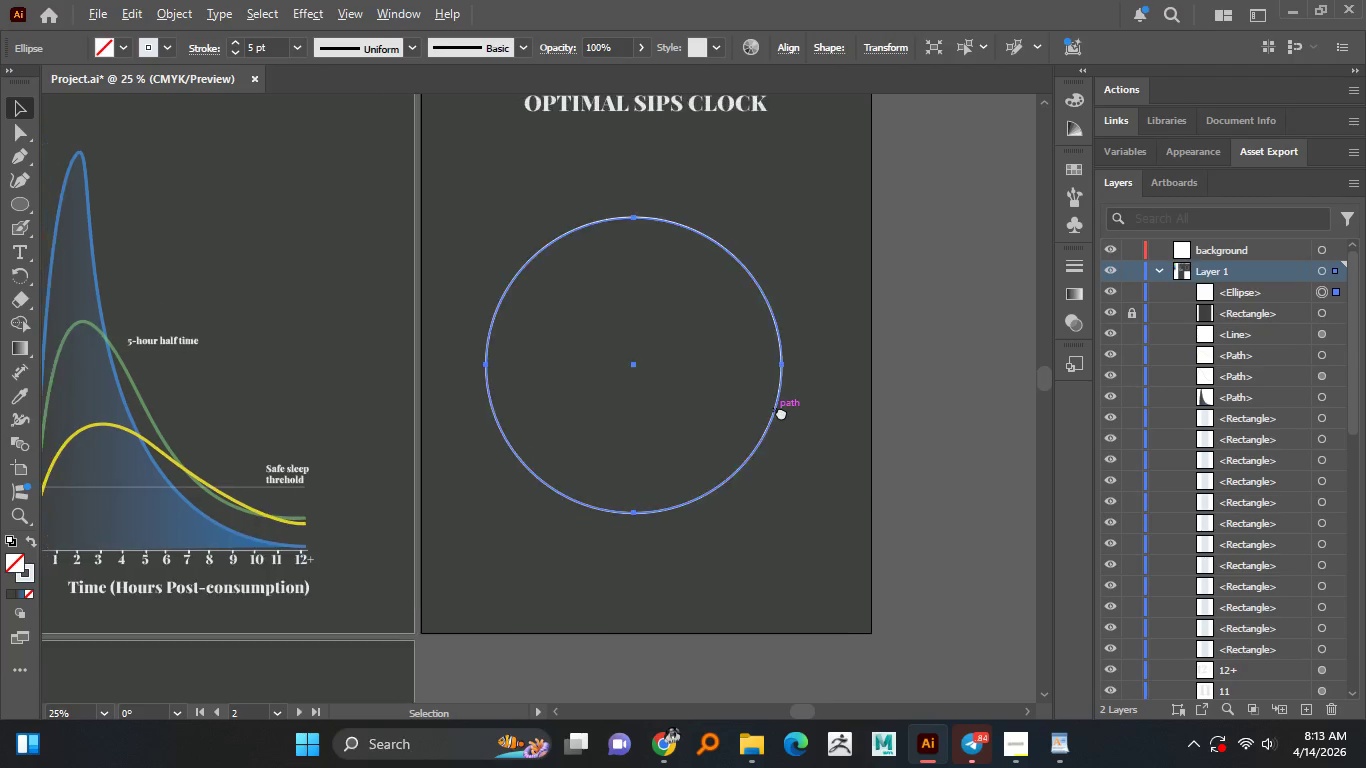 
hold_key(key=AltLeft, duration=1.5)
 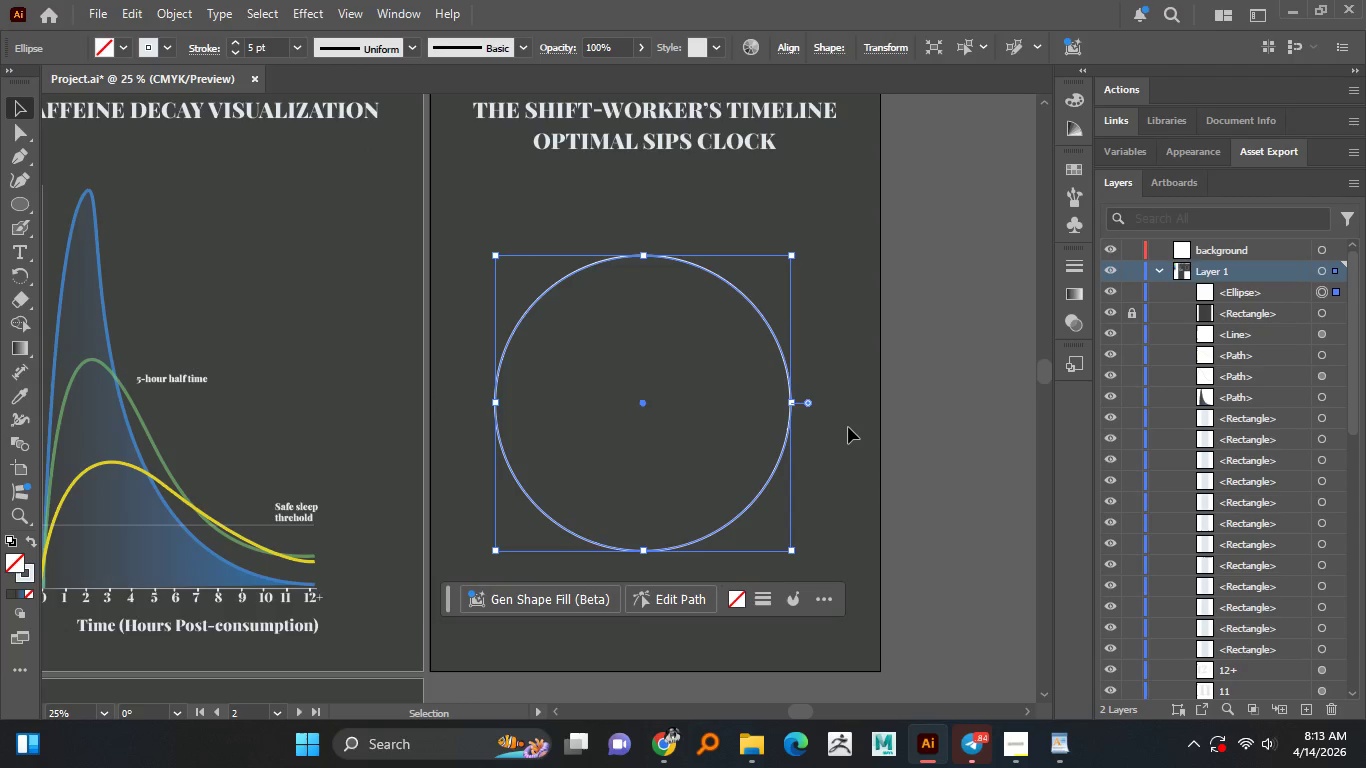 
hold_key(key=AltLeft, duration=0.45)
 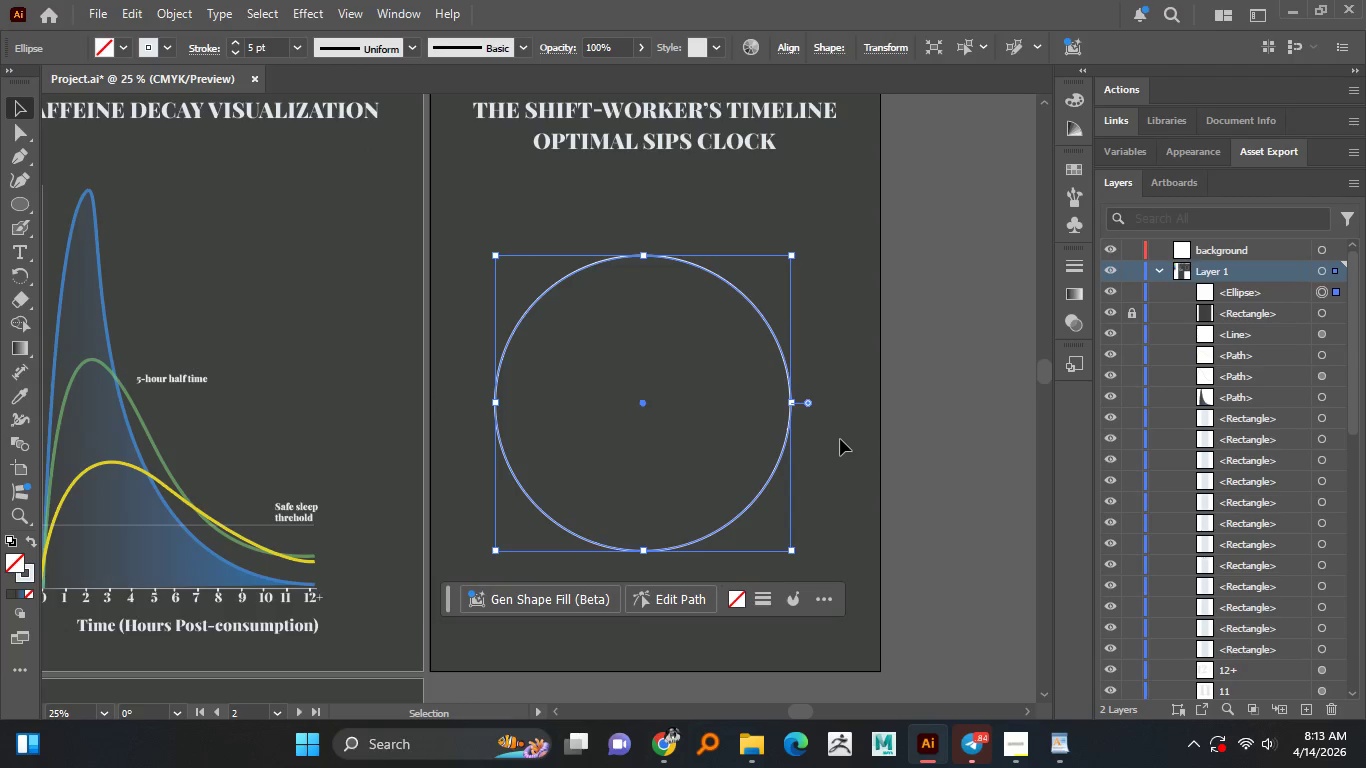 
hold_key(key=AltLeft, duration=8.41)
 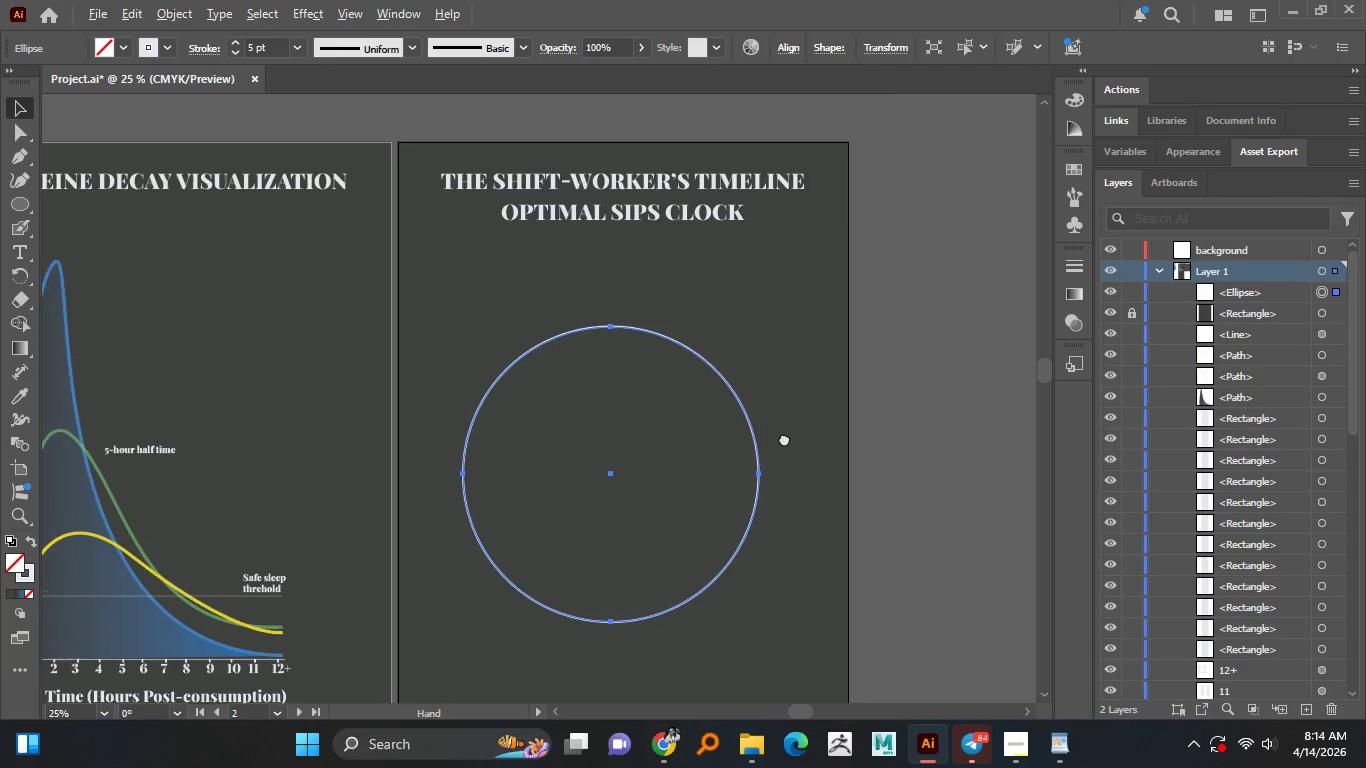 
hold_key(key=AltLeft, duration=0.91)
 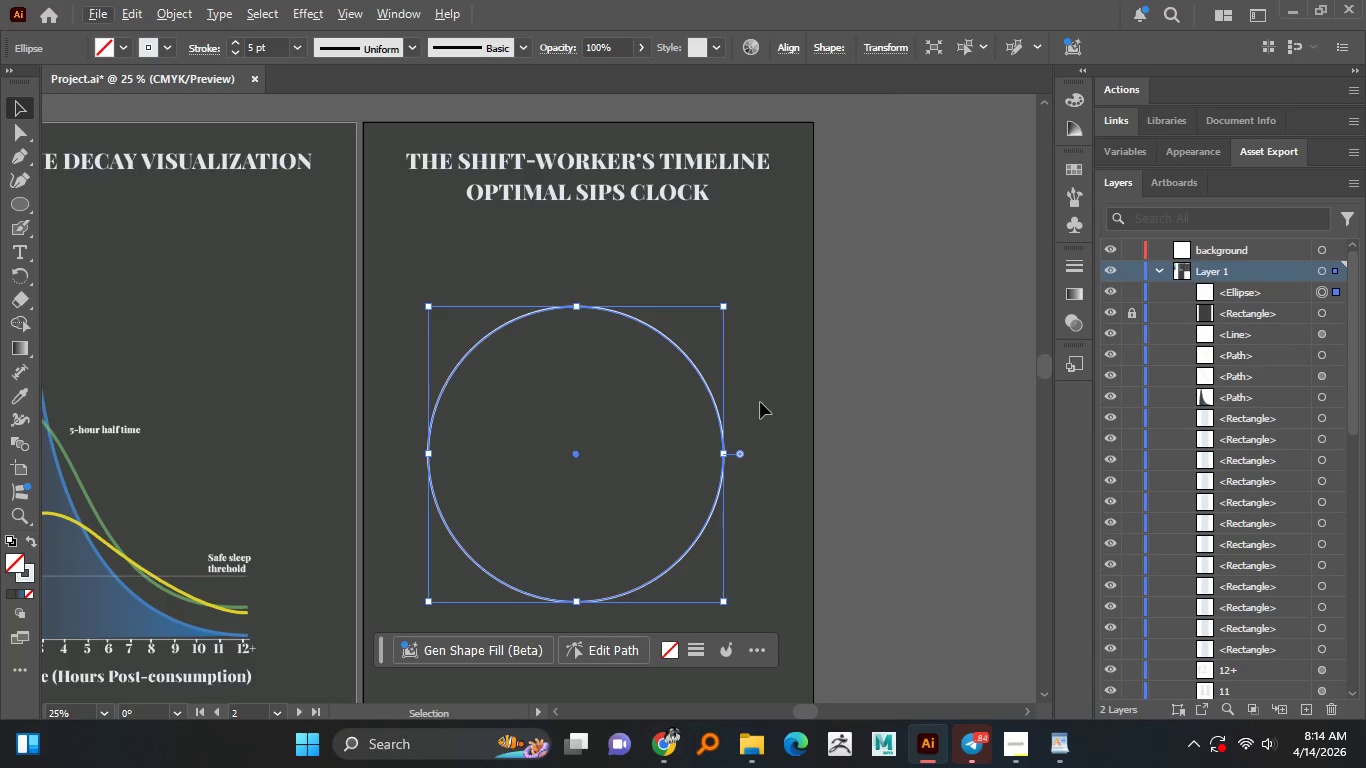 
hold_key(key=AltLeft, duration=0.83)
 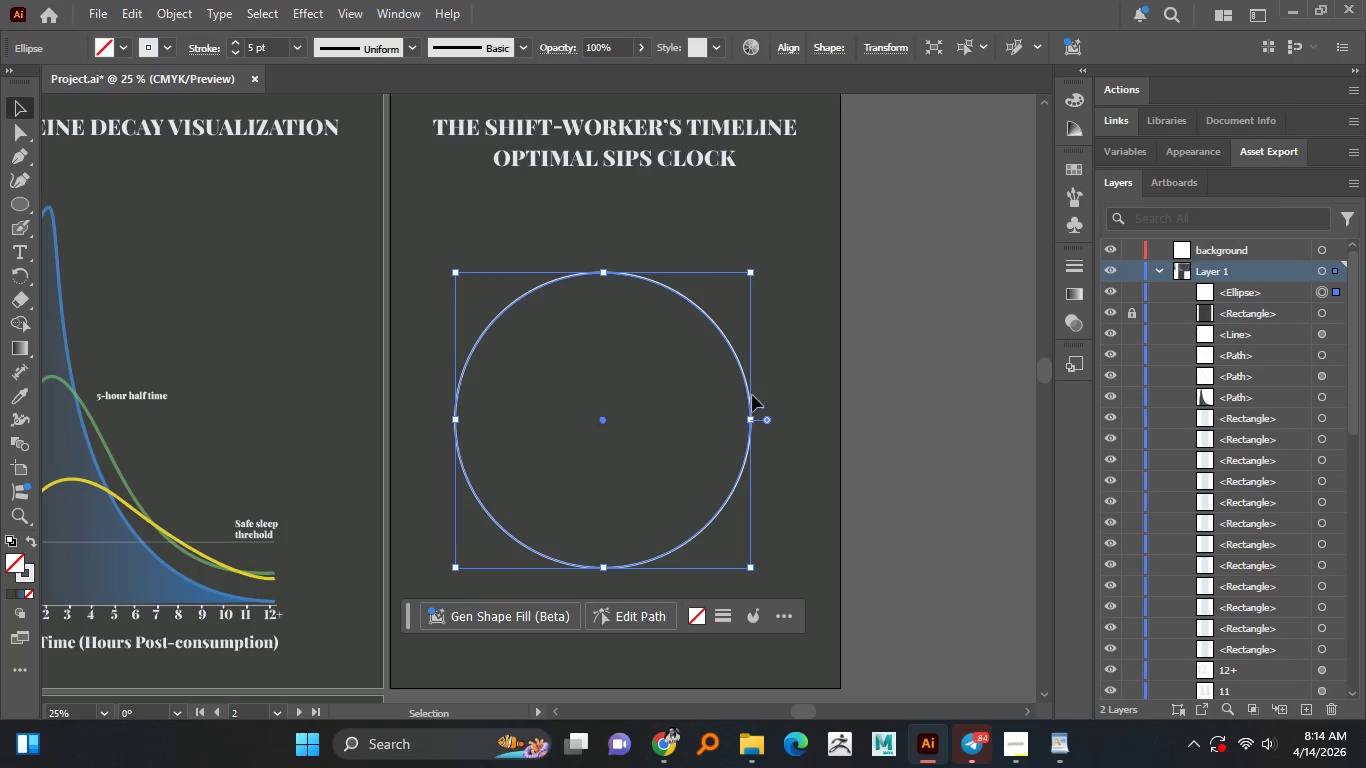 
hold_key(key=AltLeft, duration=1.51)
 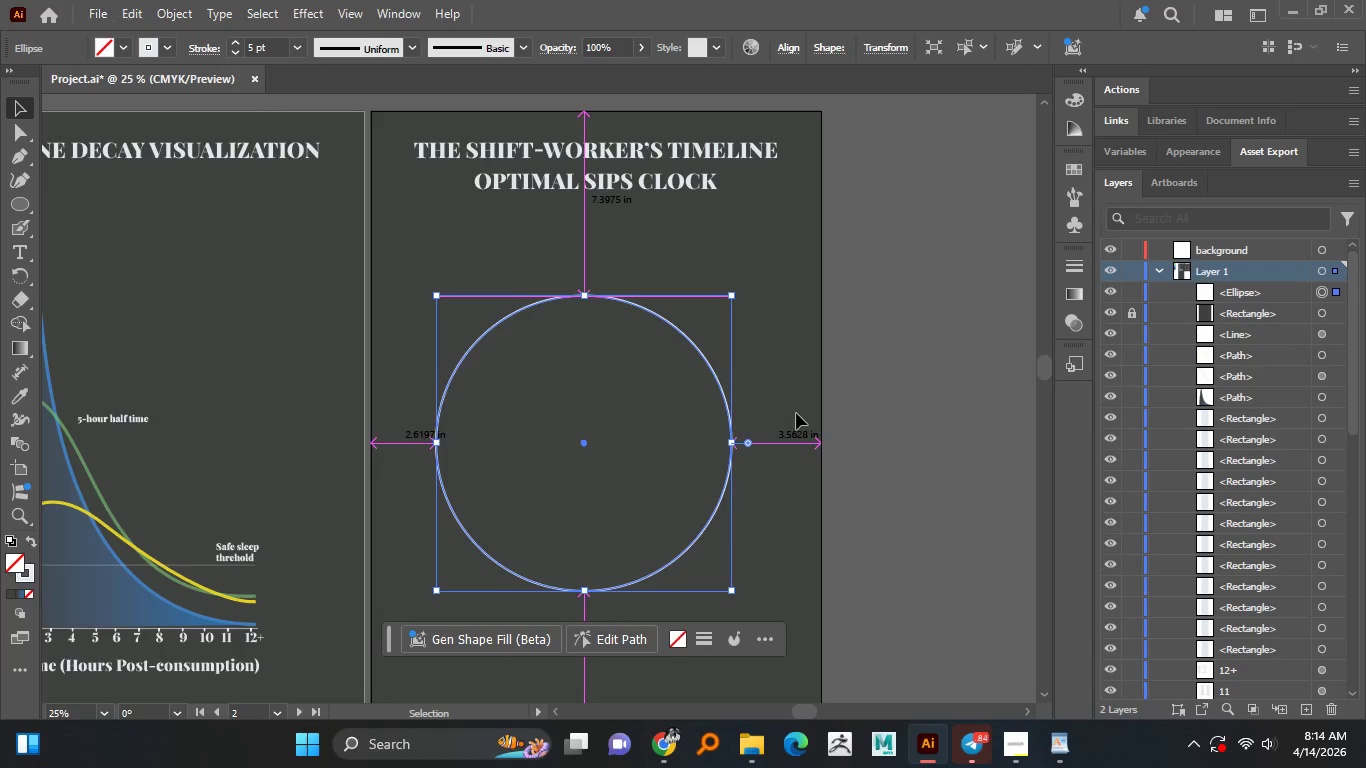 
hold_key(key=AltLeft, duration=0.33)
 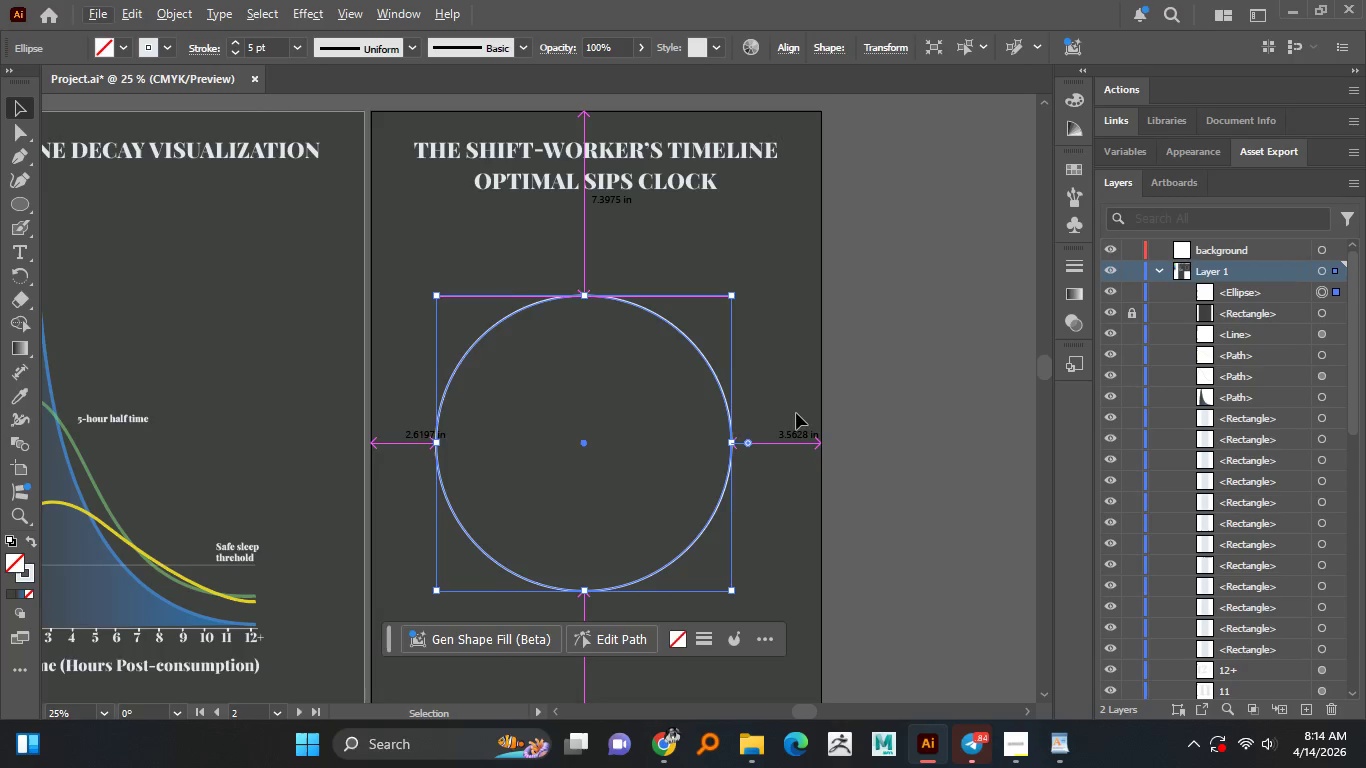 
hold_key(key=AltLeft, duration=1.5)
 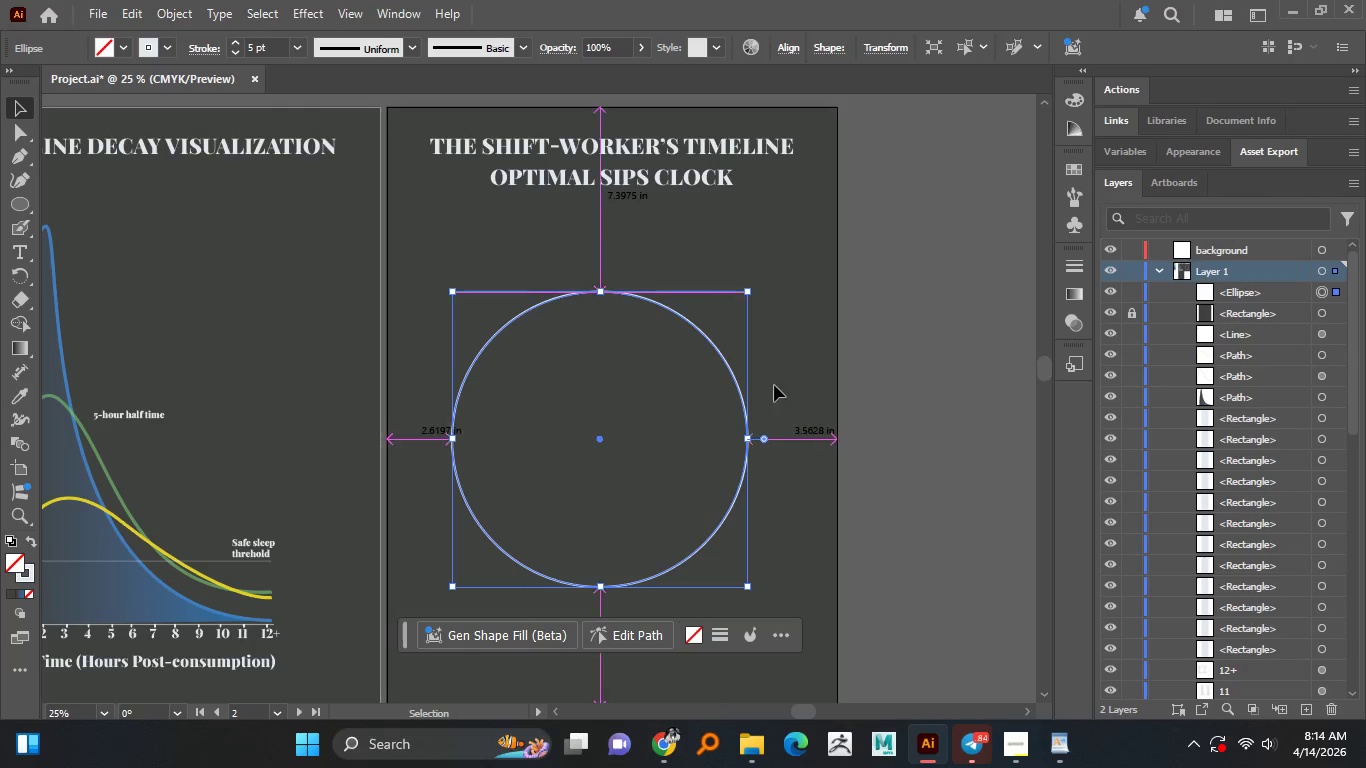 
hold_key(key=AltLeft, duration=0.33)
 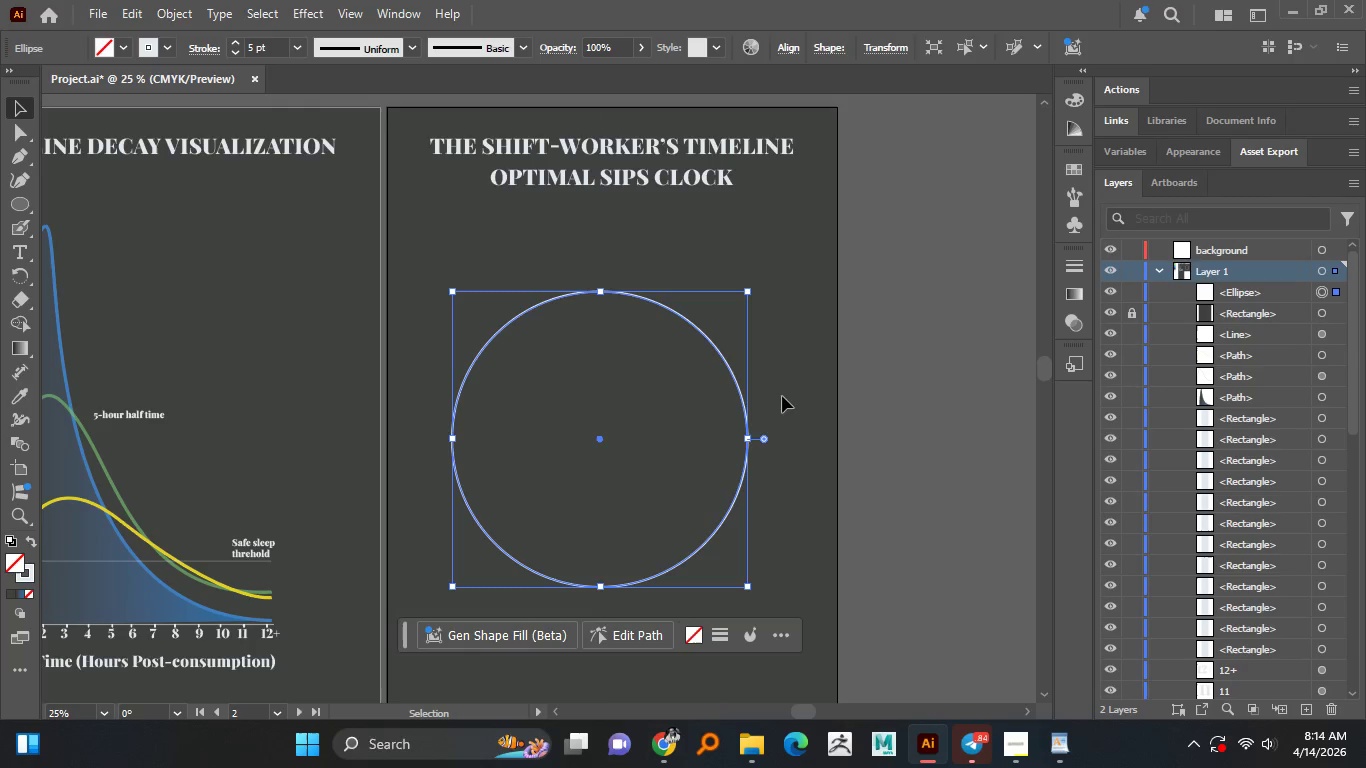 
hold_key(key=AltLeft, duration=1.5)
 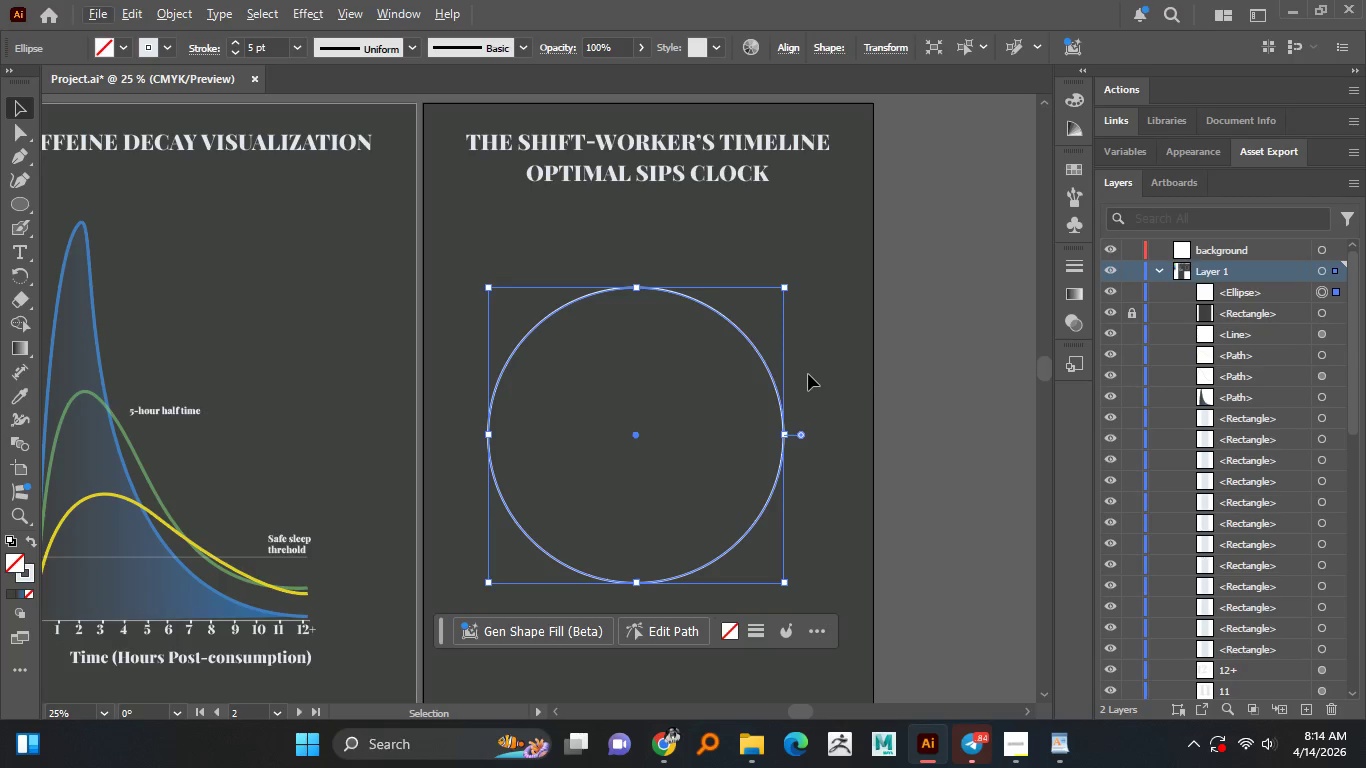 
hold_key(key=AltLeft, duration=0.38)
 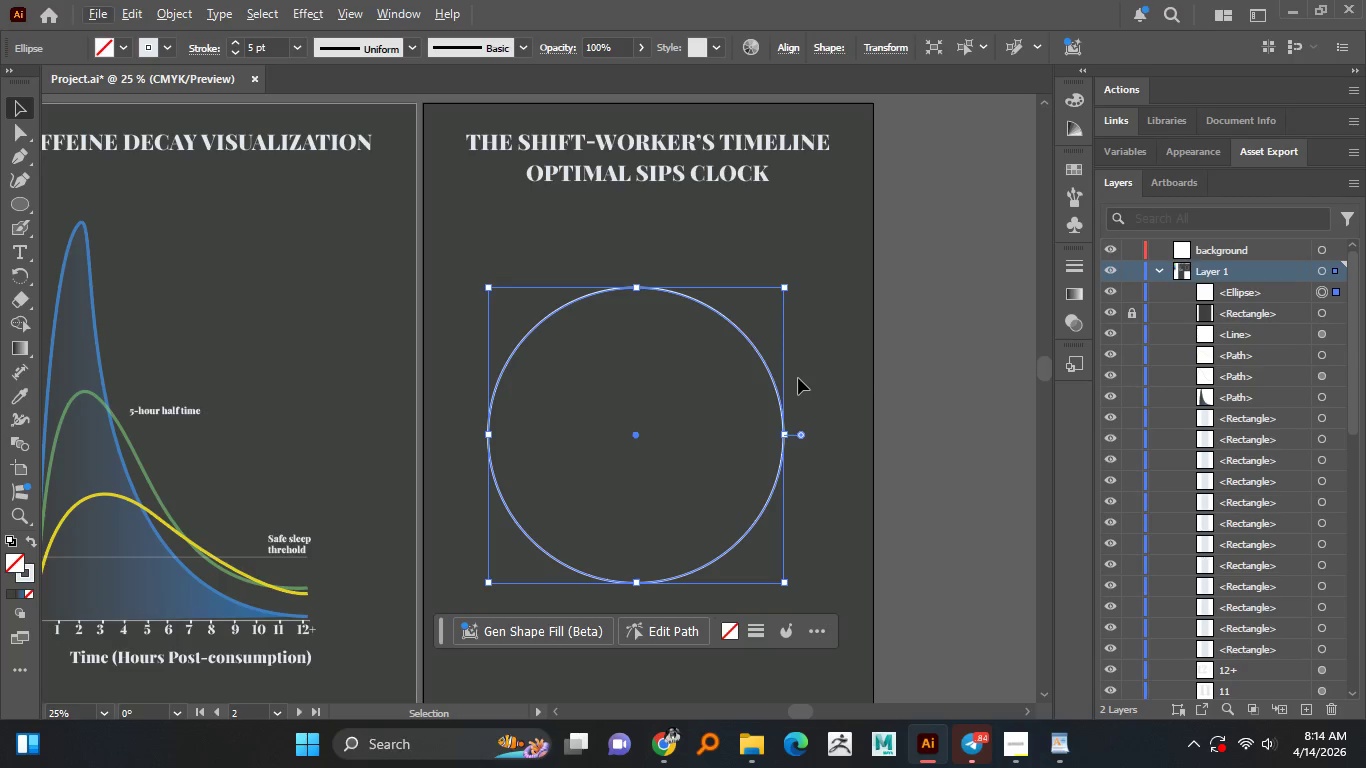 
hold_key(key=AltLeft, duration=12.44)
 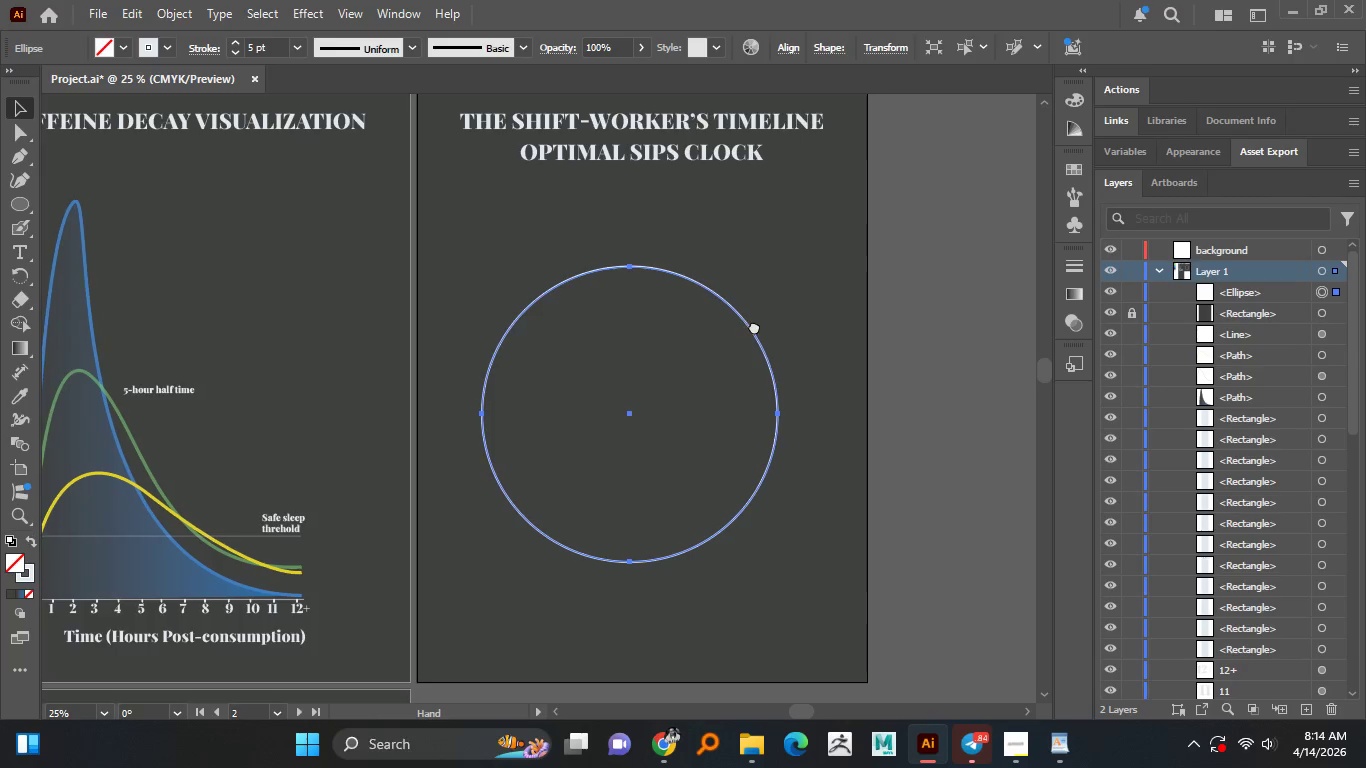 
hold_key(key=AltLeft, duration=1.52)
 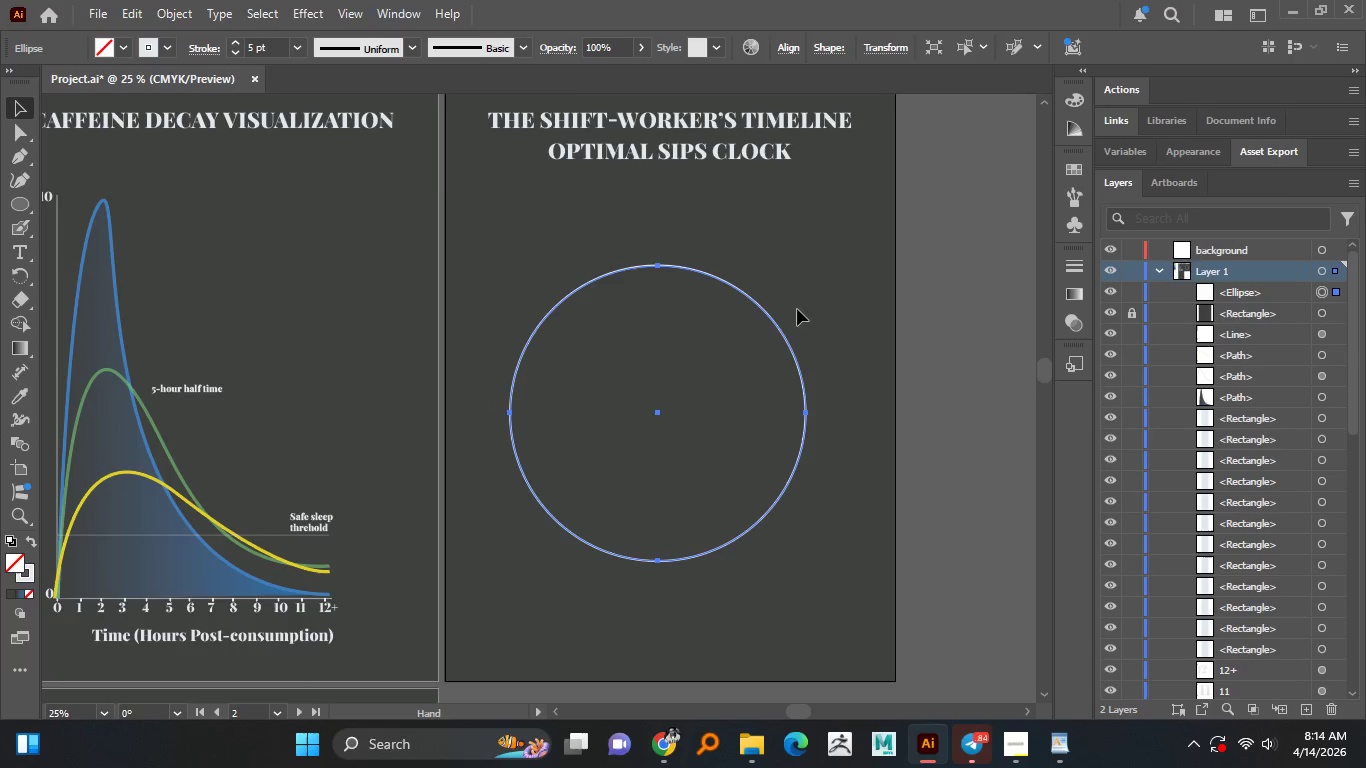 
hold_key(key=AltLeft, duration=0.7)
 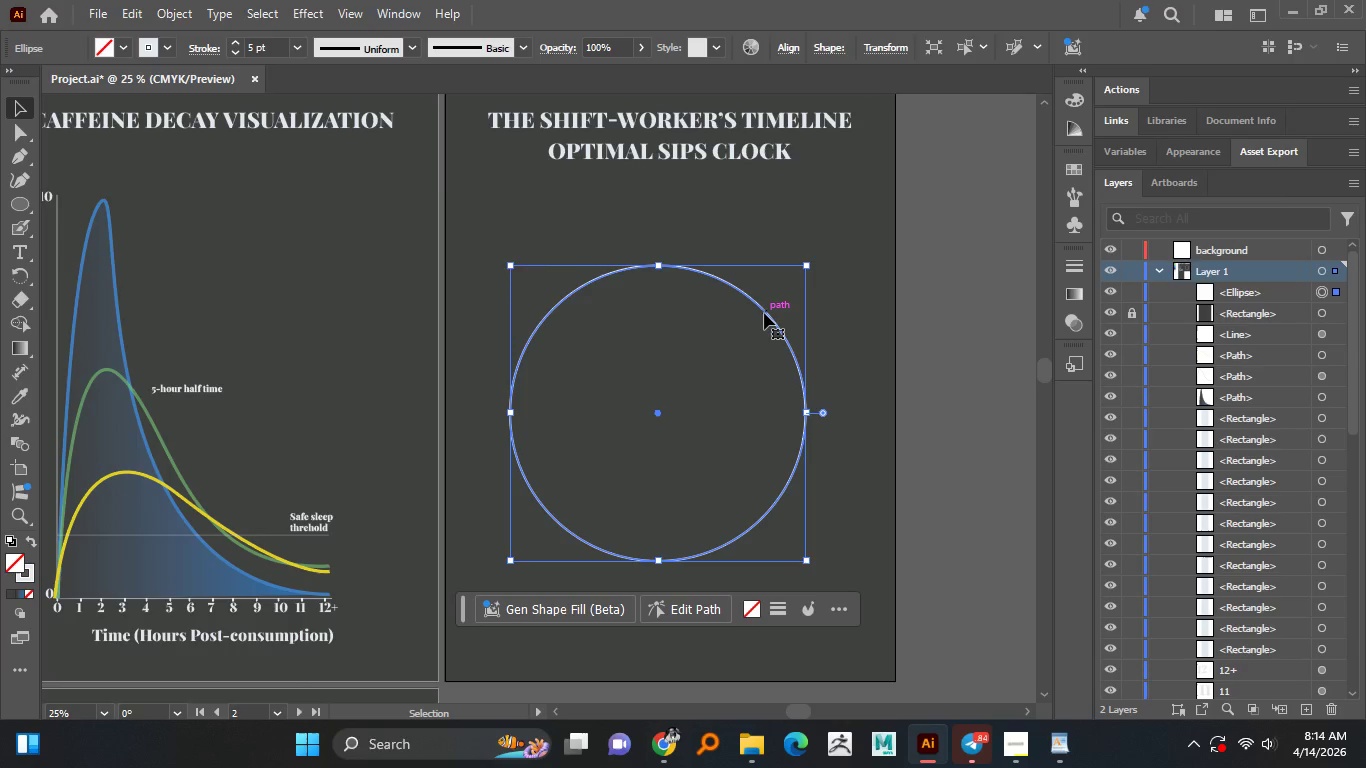 
right_click([764, 313])
 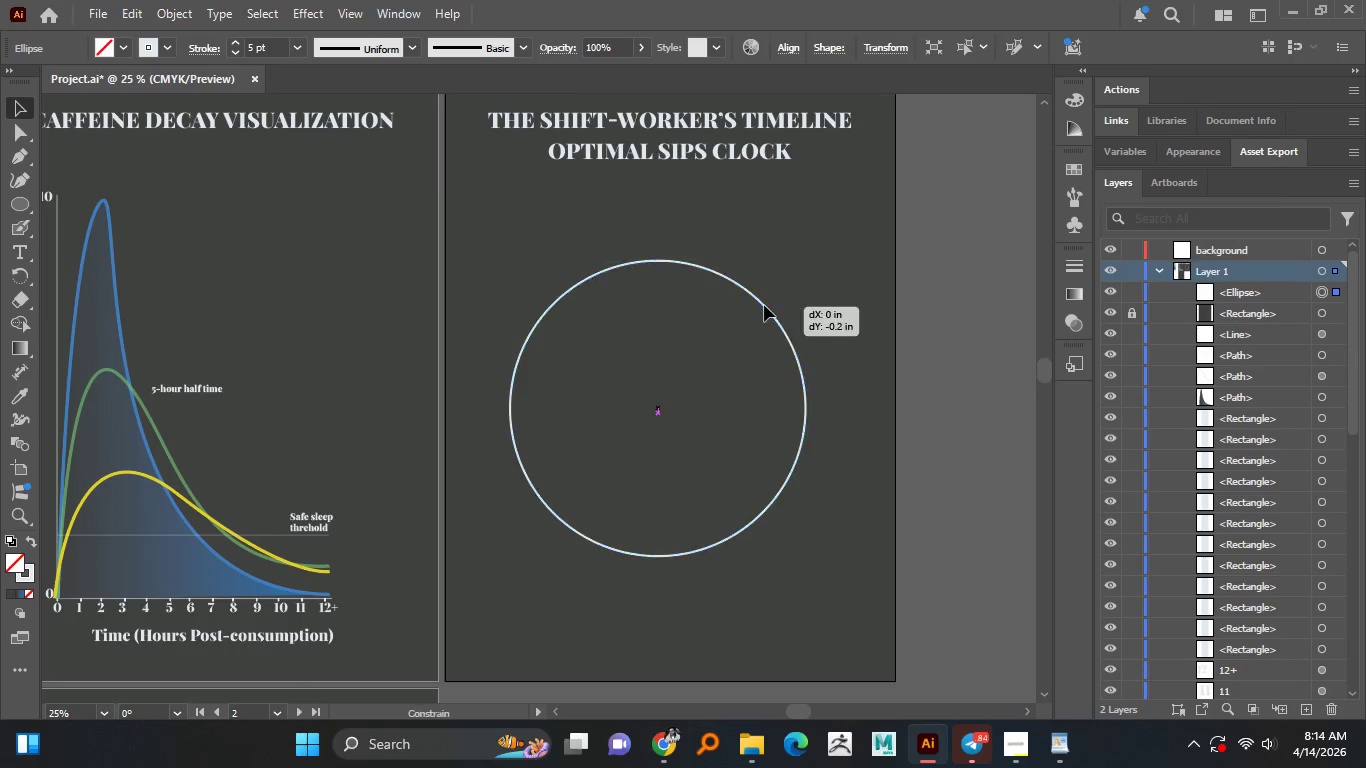 
hold_key(key=ShiftLeft, duration=1.52)
 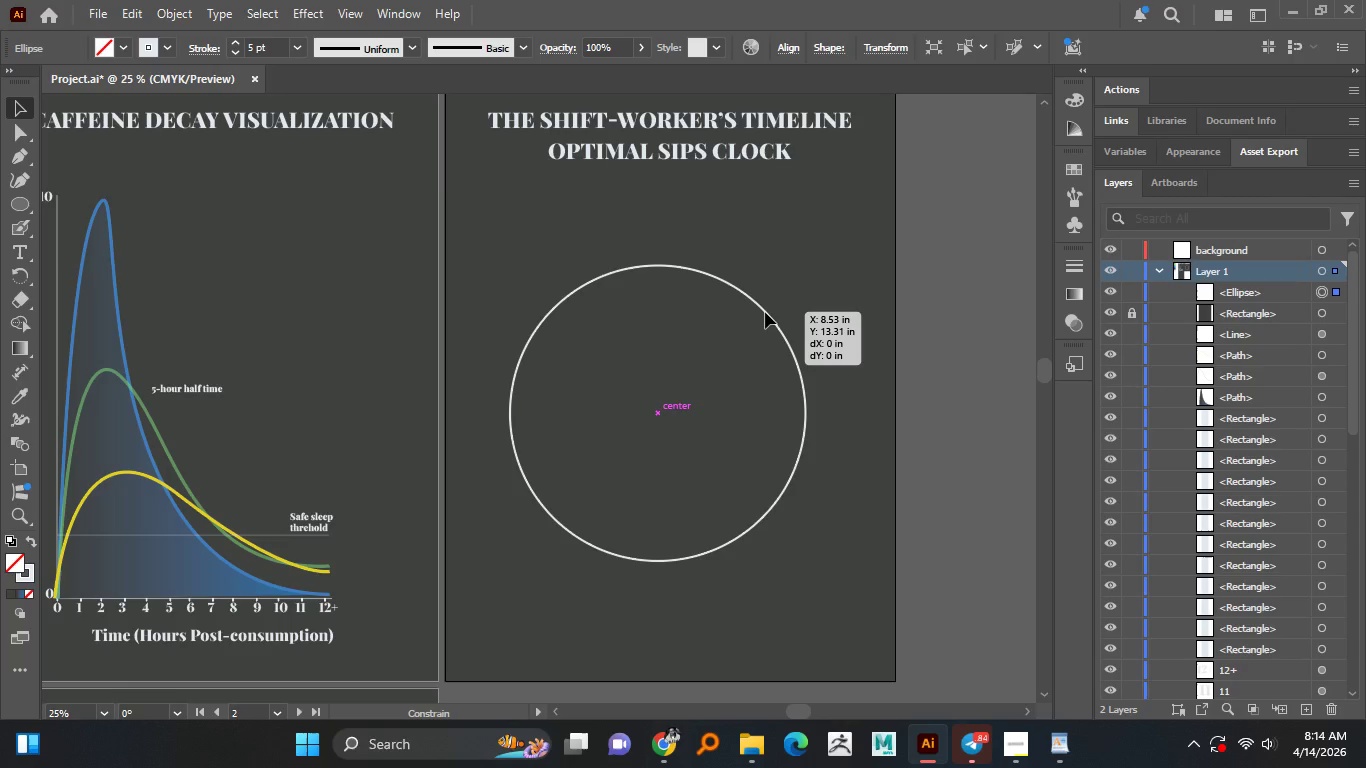 
hold_key(key=ShiftLeft, duration=1.08)
 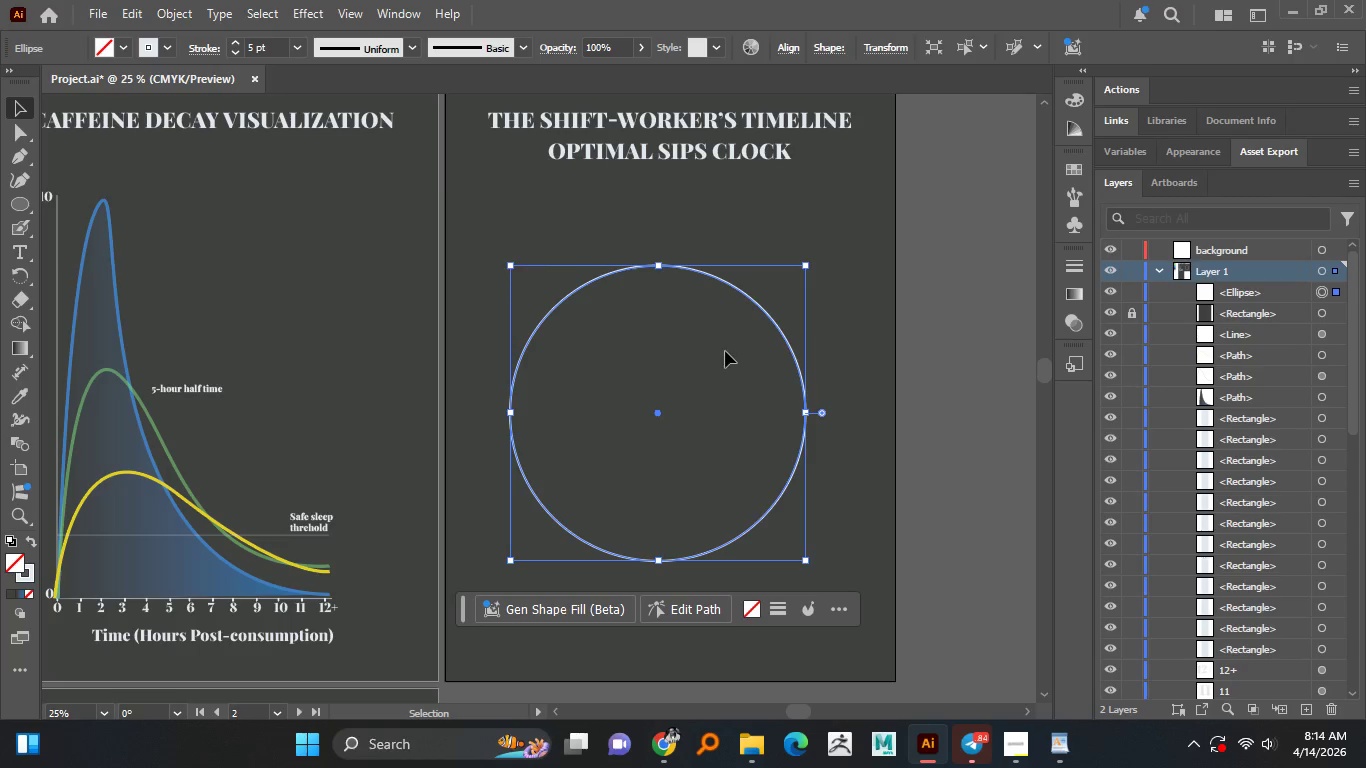 
hold_key(key=AltLeft, duration=1.51)
scroll: coordinate [734, 358], scroll_direction: down, amount: 1.0
 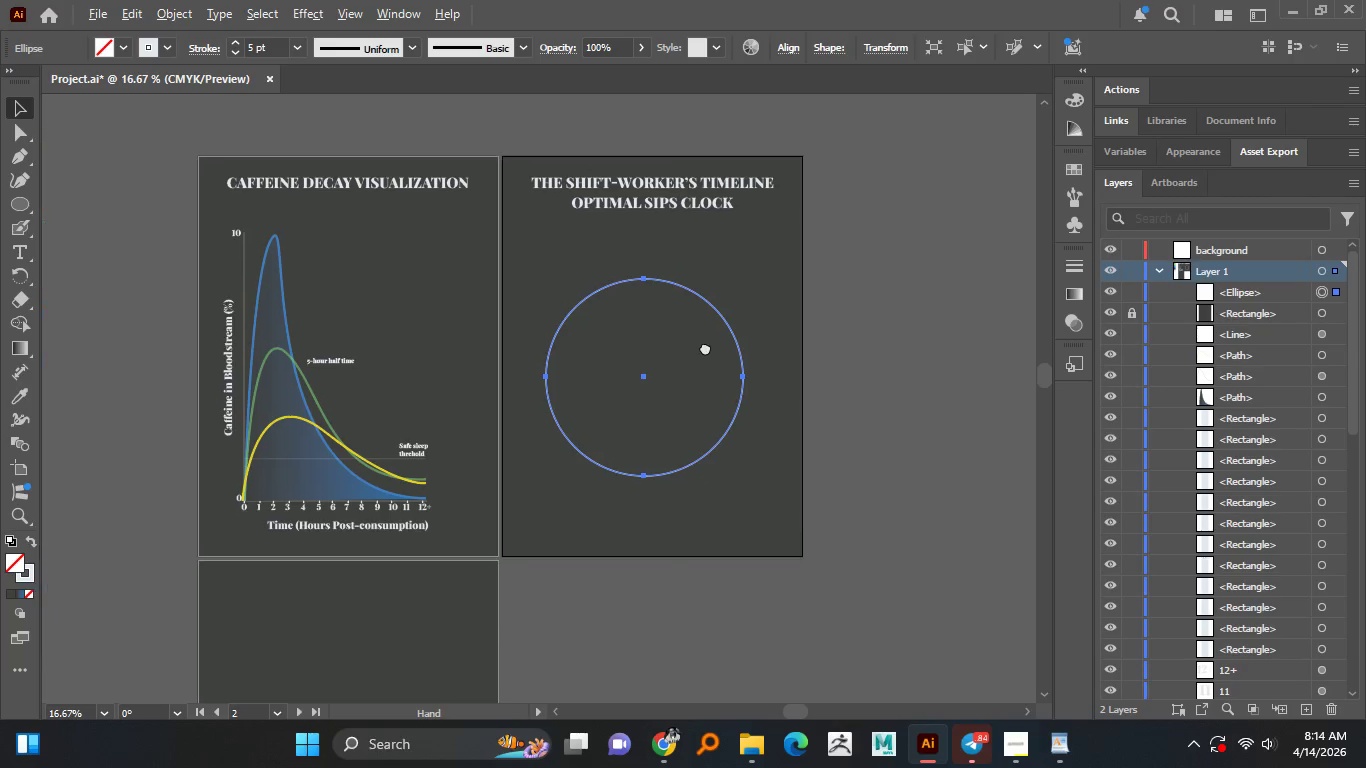 
hold_key(key=AltLeft, duration=1.5)
scroll: coordinate [702, 348], scroll_direction: up, amount: 1.0
 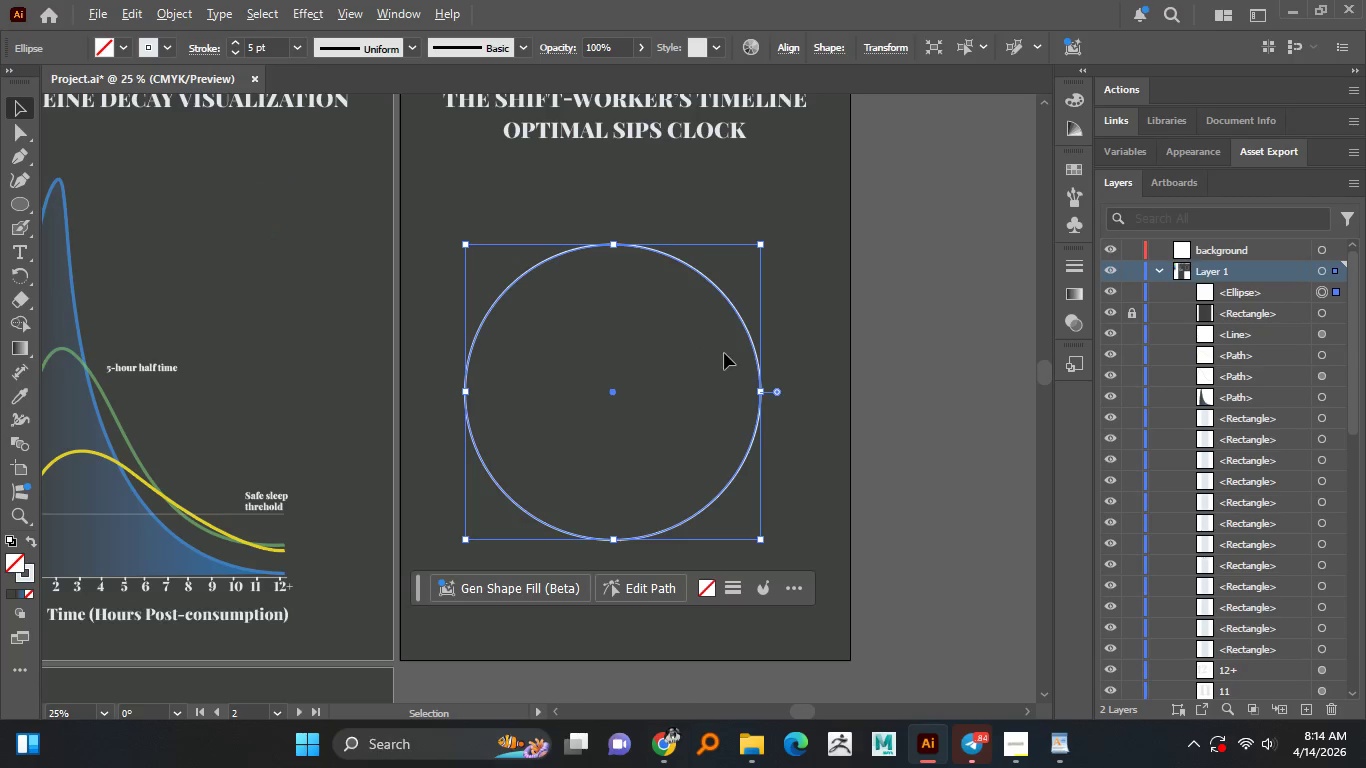 
hold_key(key=AltLeft, duration=1.5)
scroll: coordinate [355, 496], scroll_direction: up, amount: 1.0
 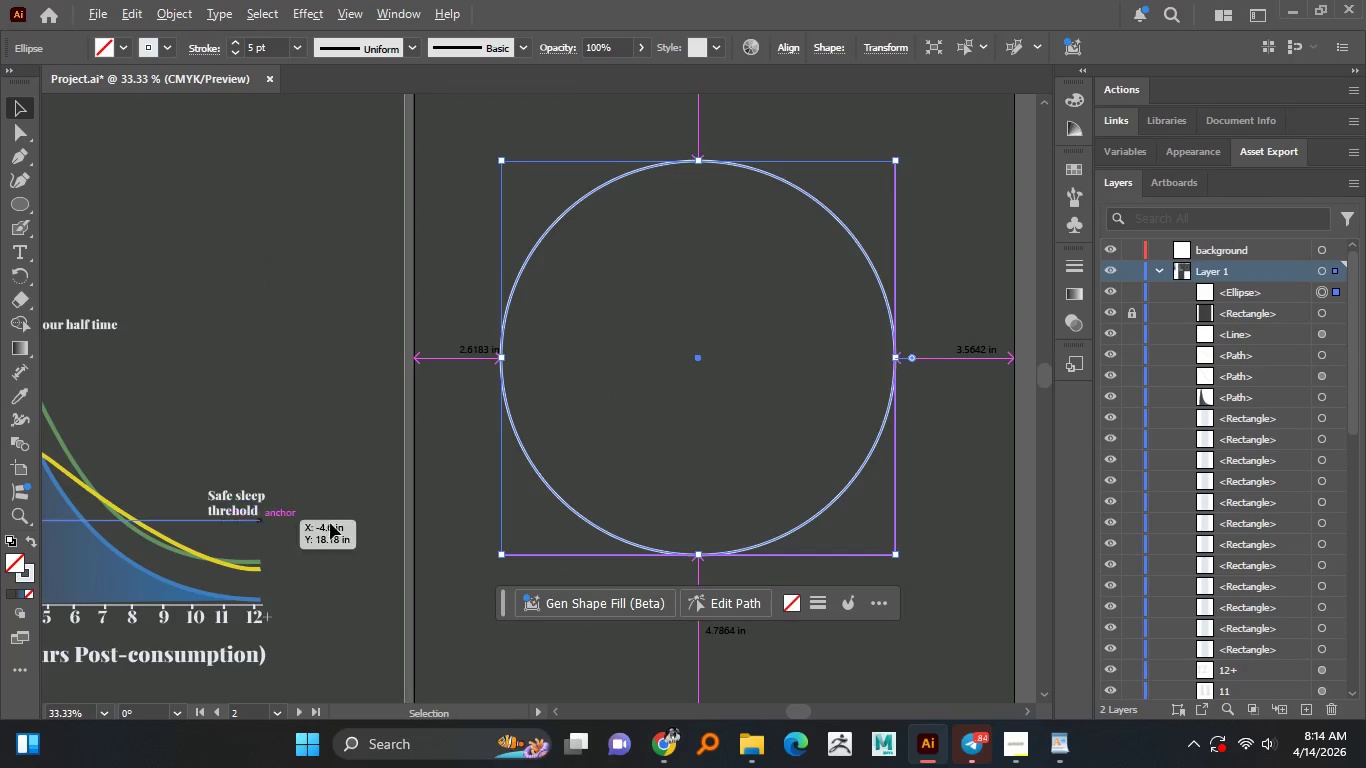 
hold_key(key=AltLeft, duration=1.5)
 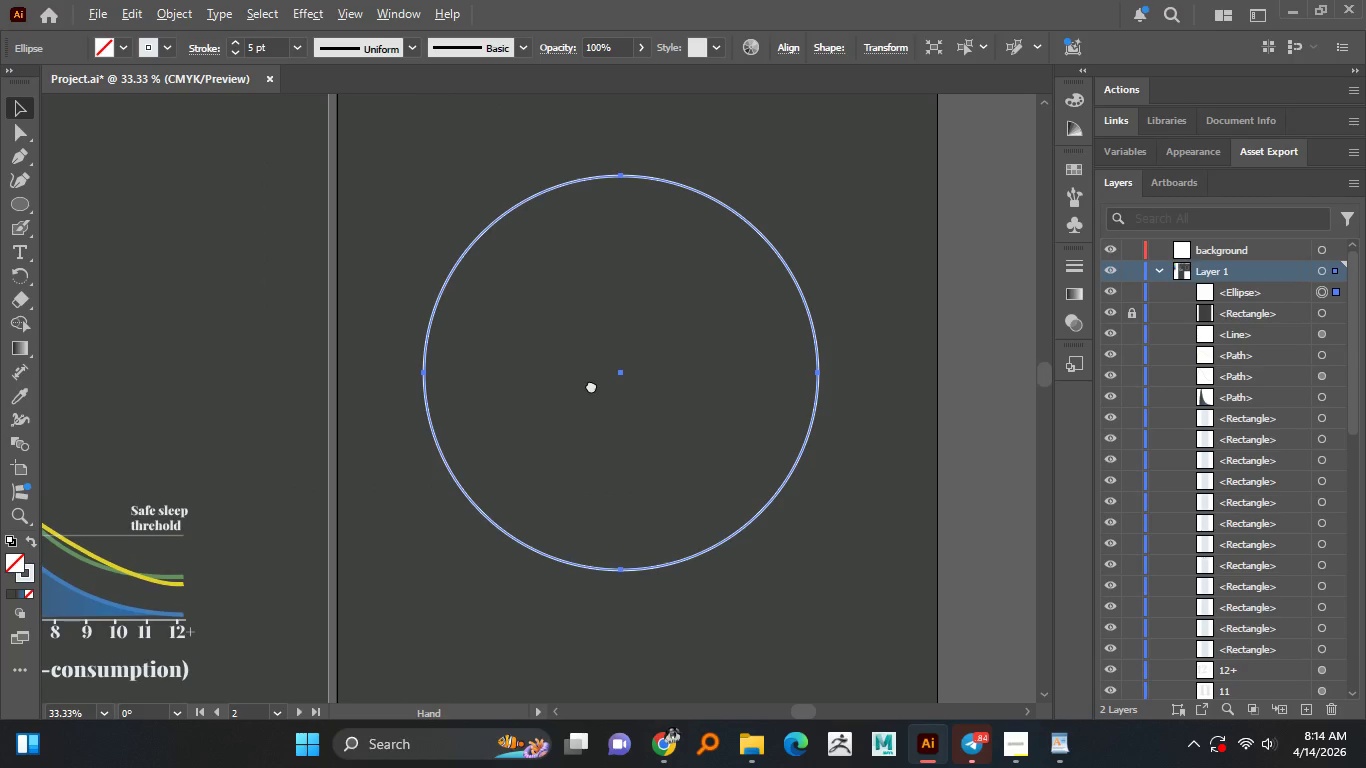 
hold_key(key=AltLeft, duration=1.5)
 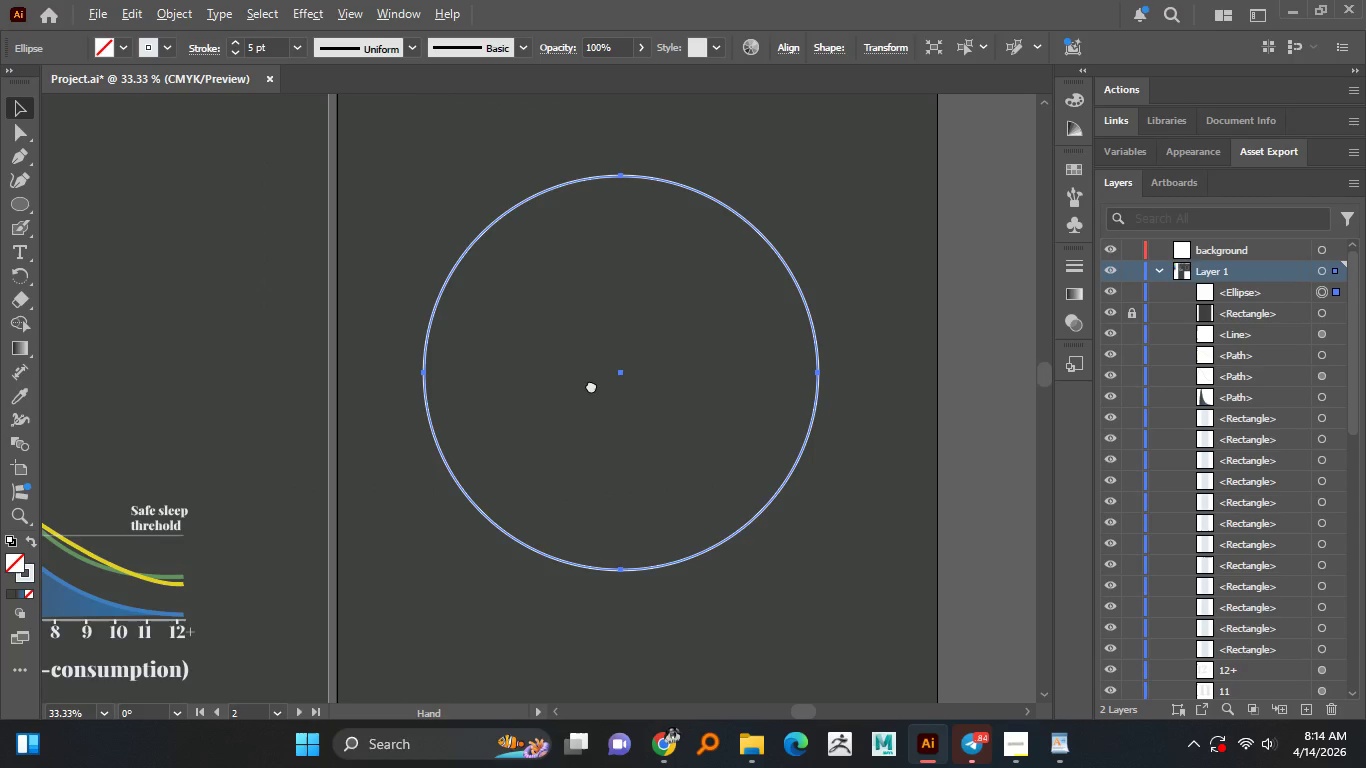 
hold_key(key=AltLeft, duration=1.5)
 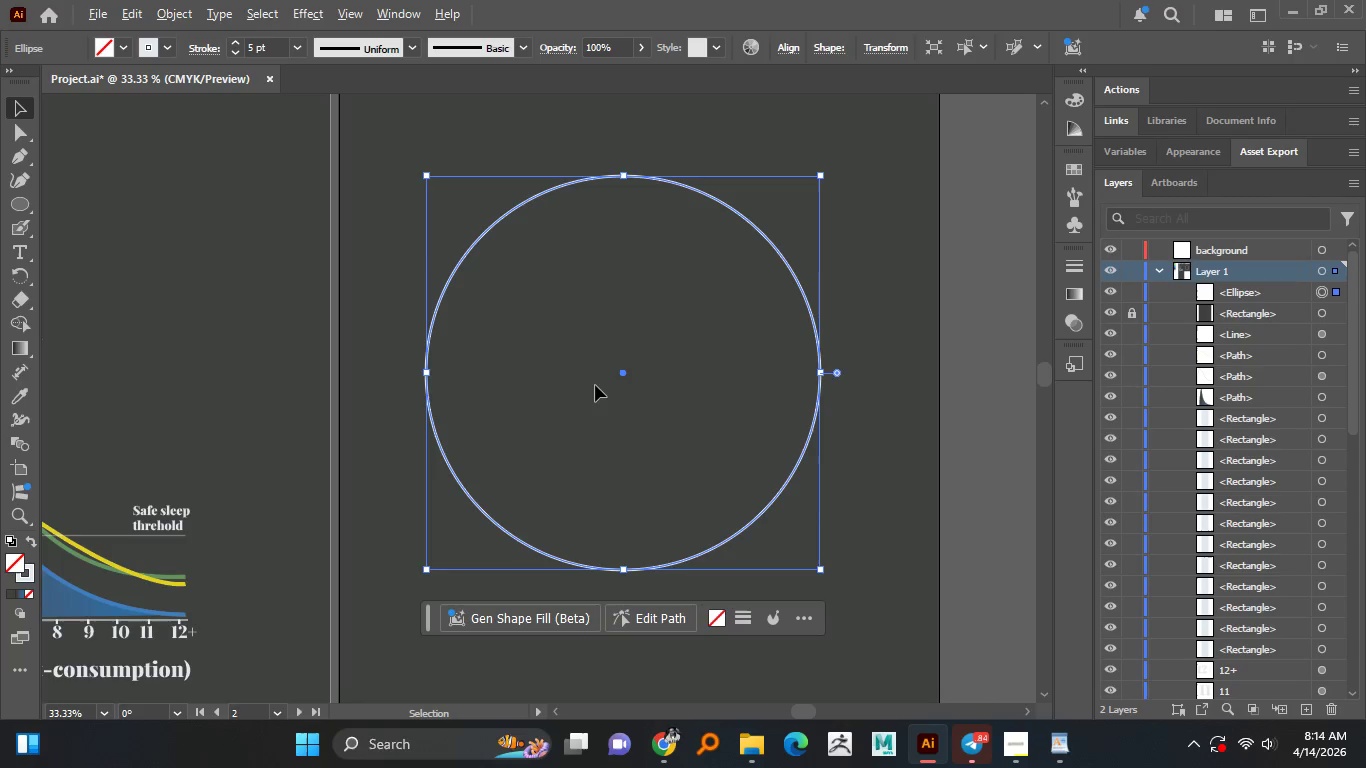 
key(Alt+AltLeft)
 